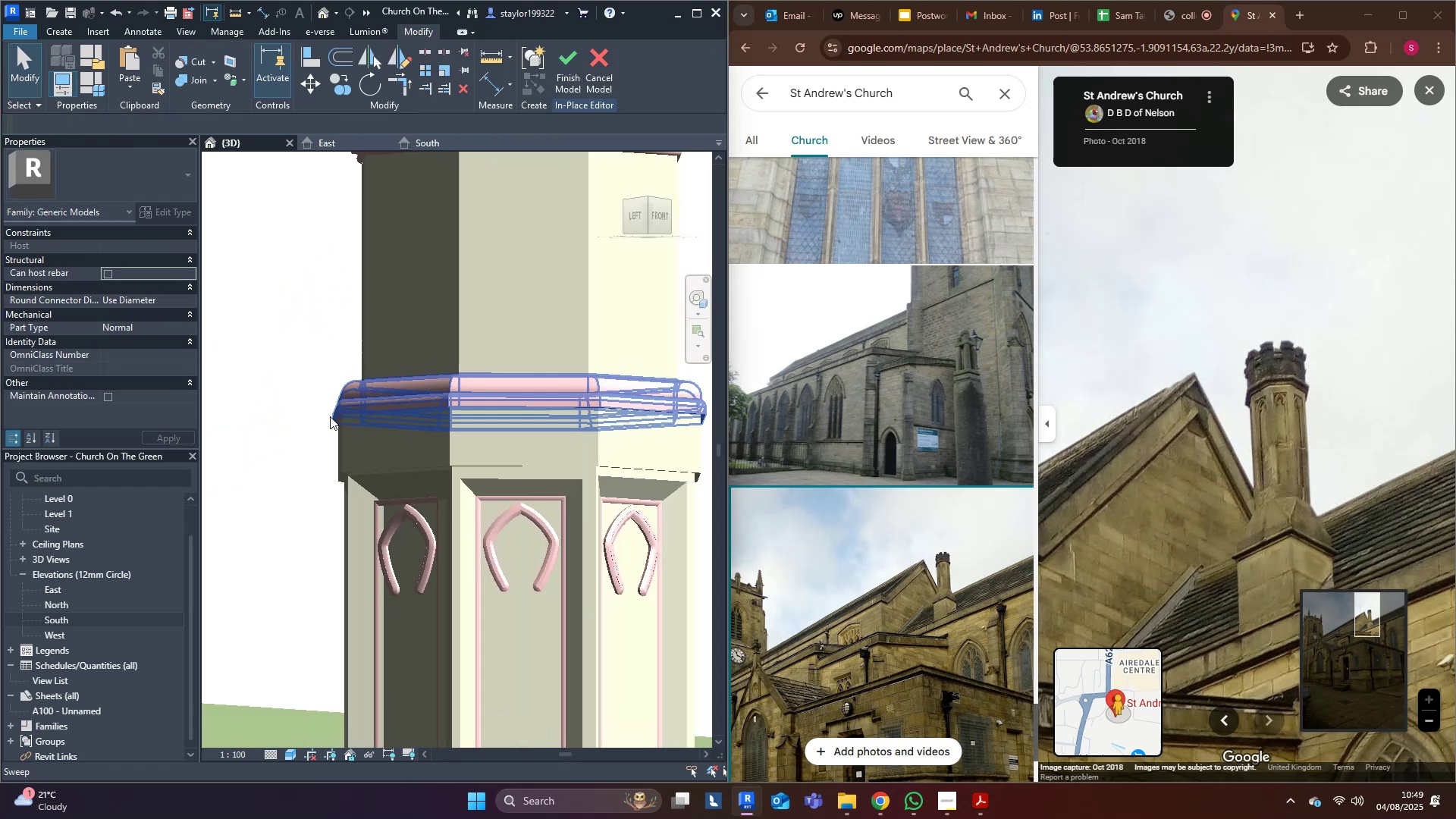 
hold_key(key=ShiftLeft, duration=0.43)
 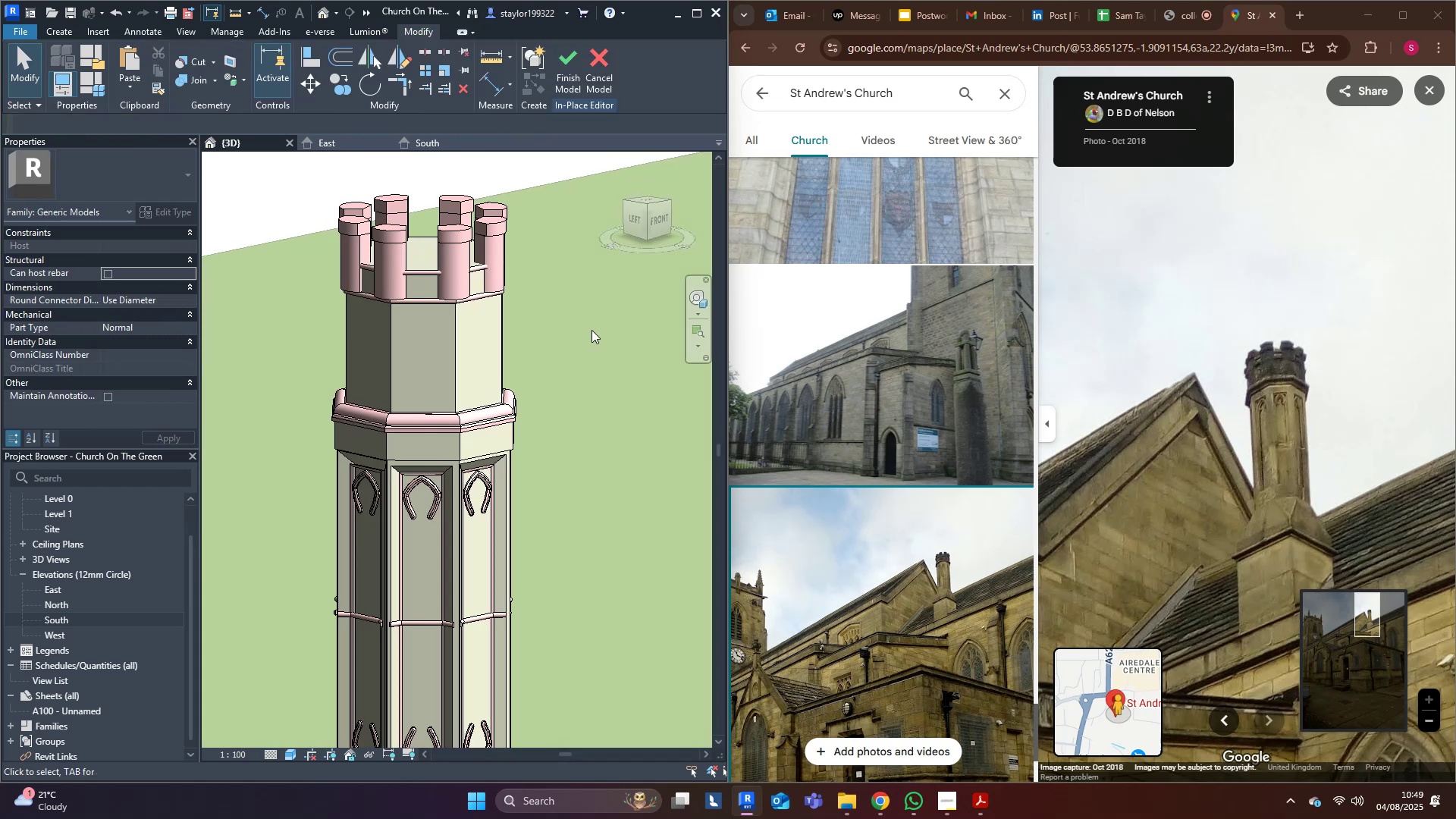 
scroll: coordinate [592, 330], scroll_direction: down, amount: 4.0
 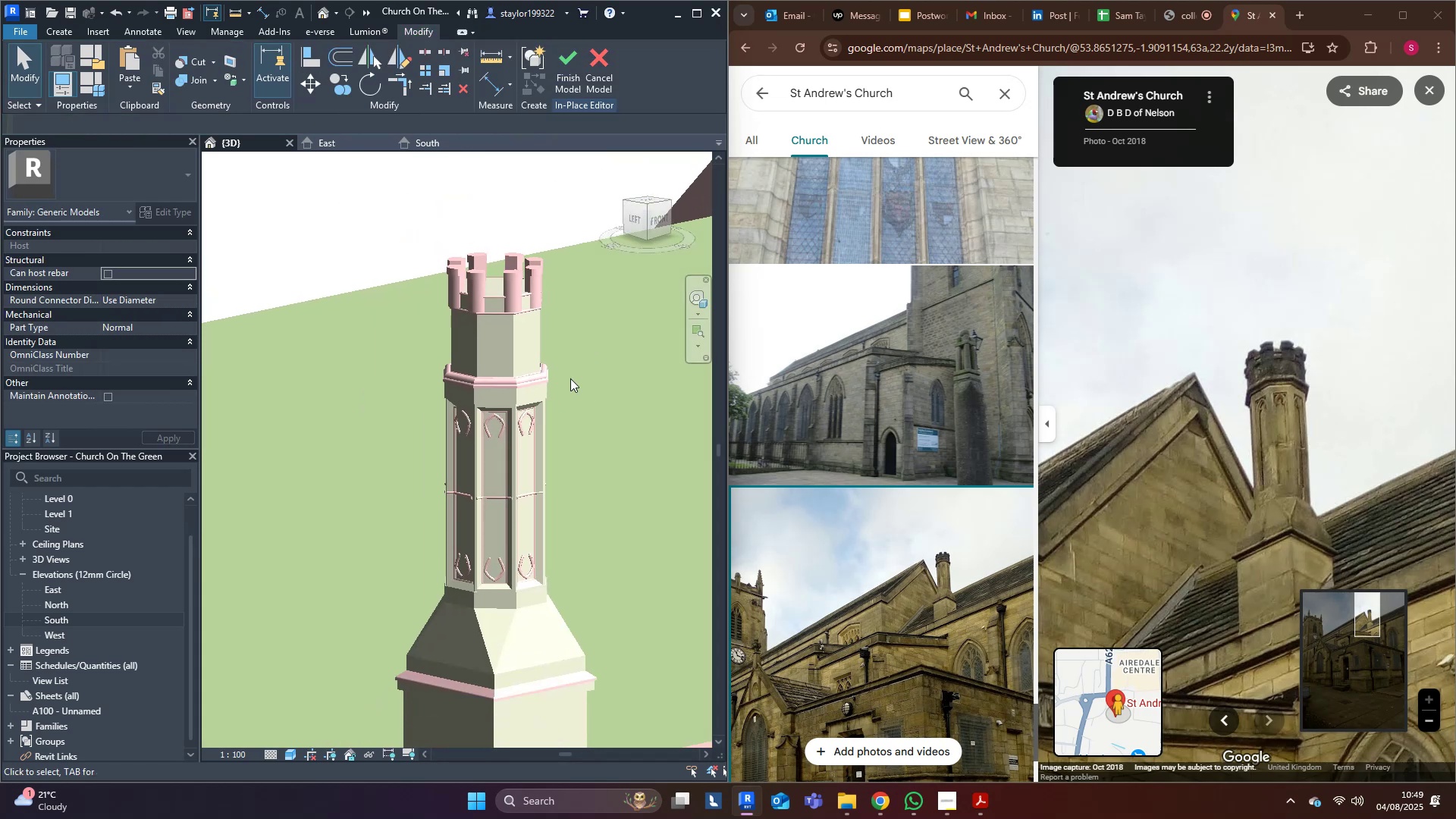 
key(Shift+ShiftLeft)
 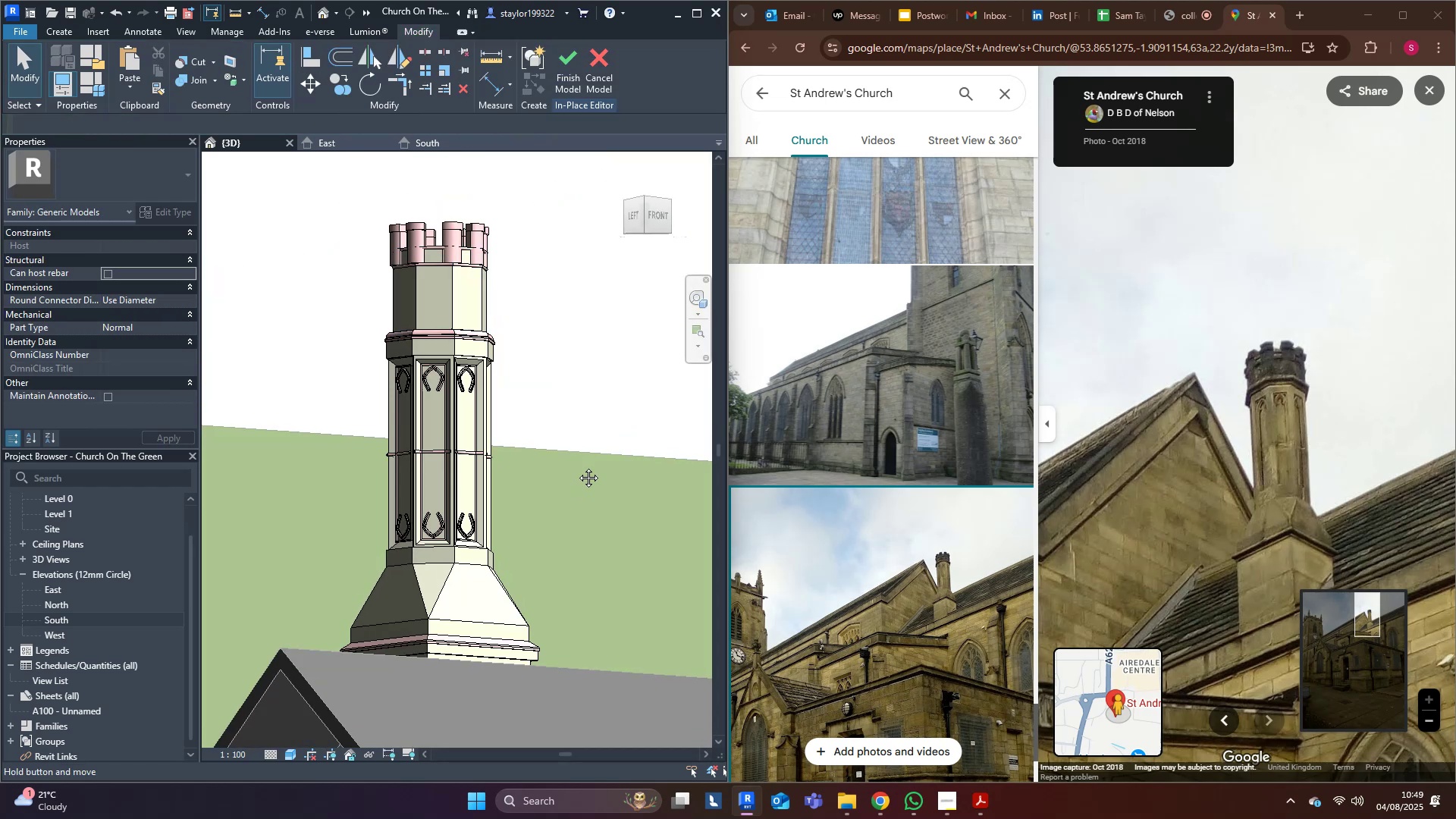 
key(Shift+ShiftLeft)
 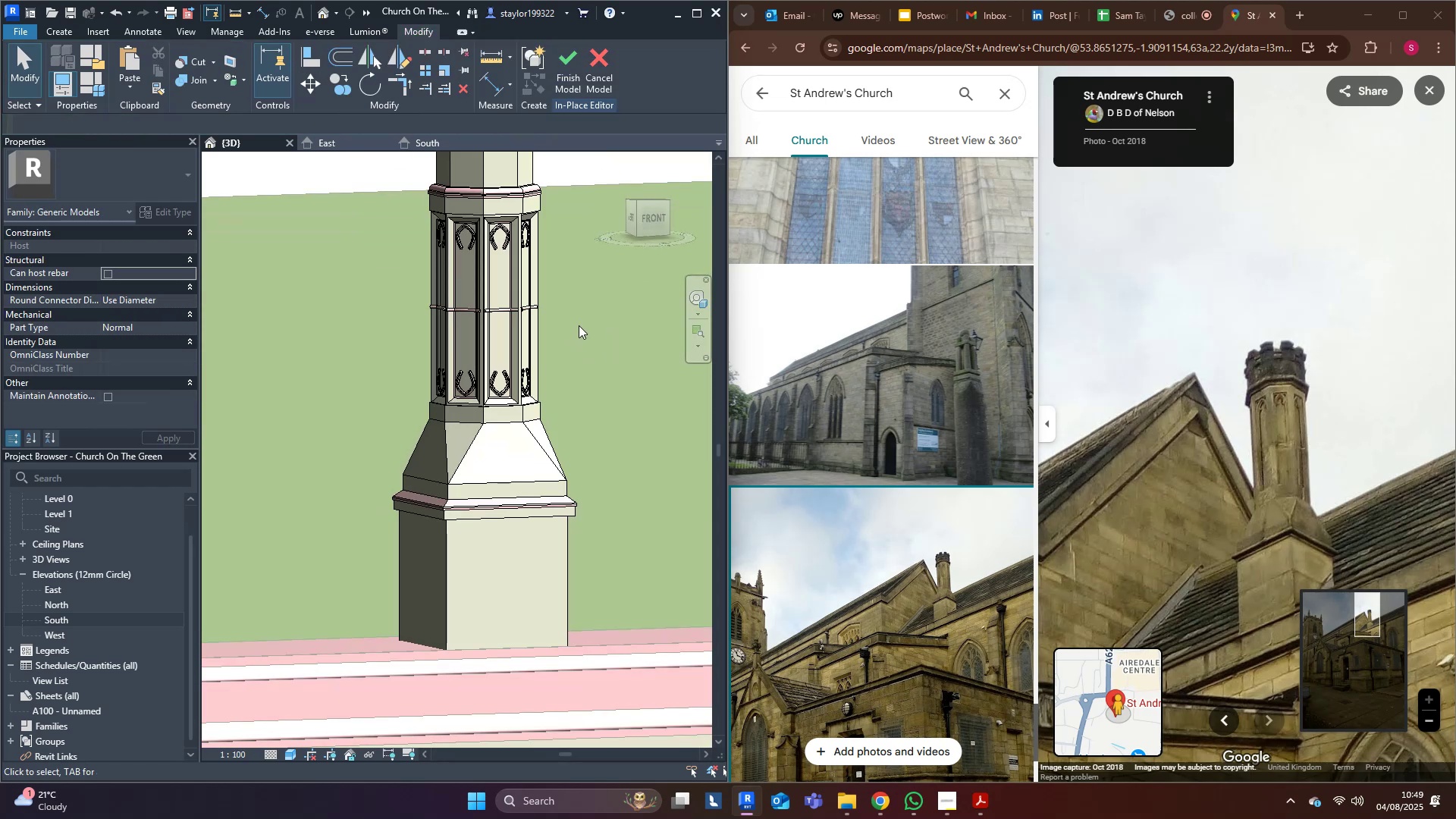 
hold_key(key=ShiftLeft, duration=1.39)
 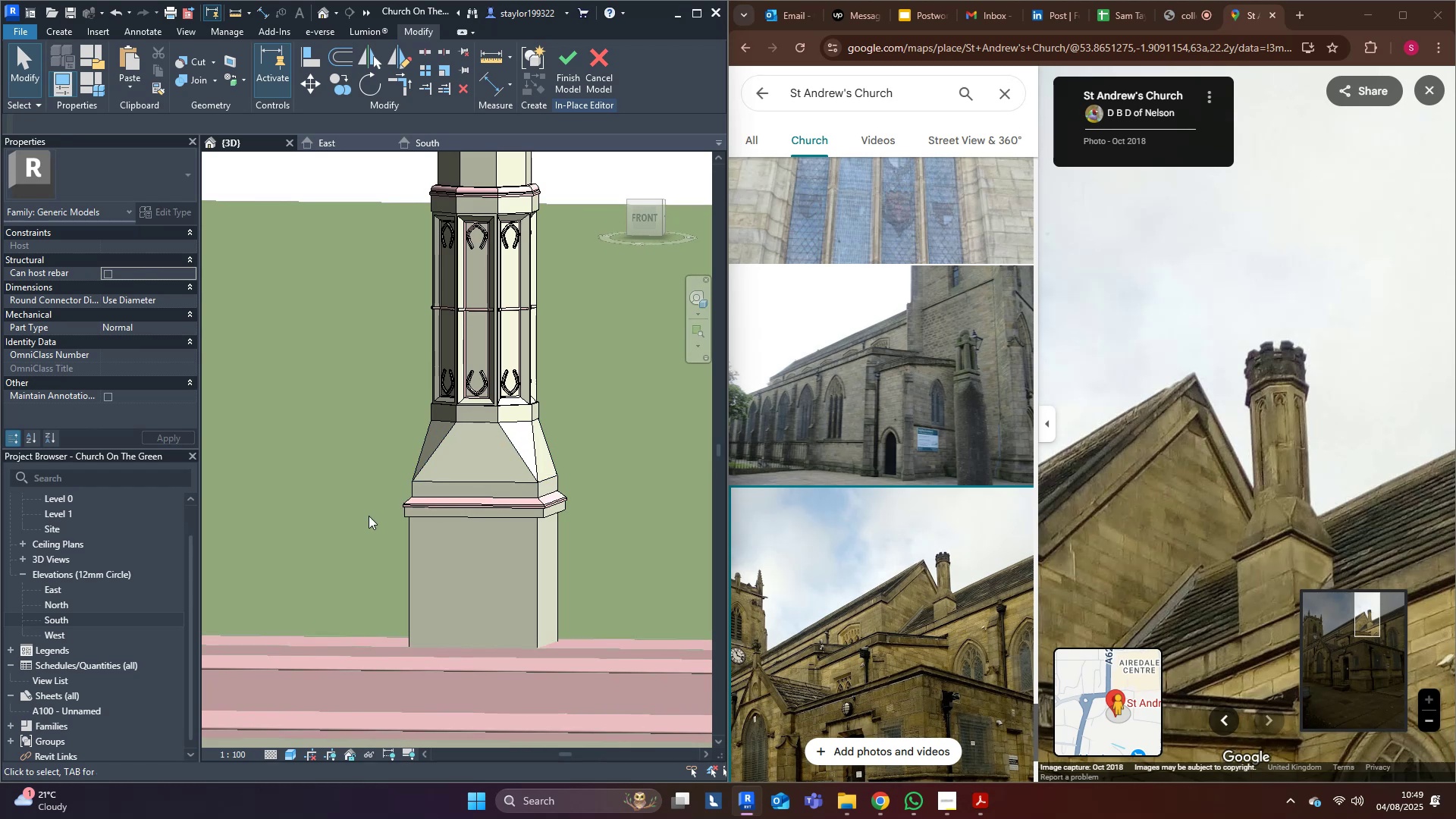 
scroll: coordinate [488, 514], scroll_direction: up, amount: 8.0
 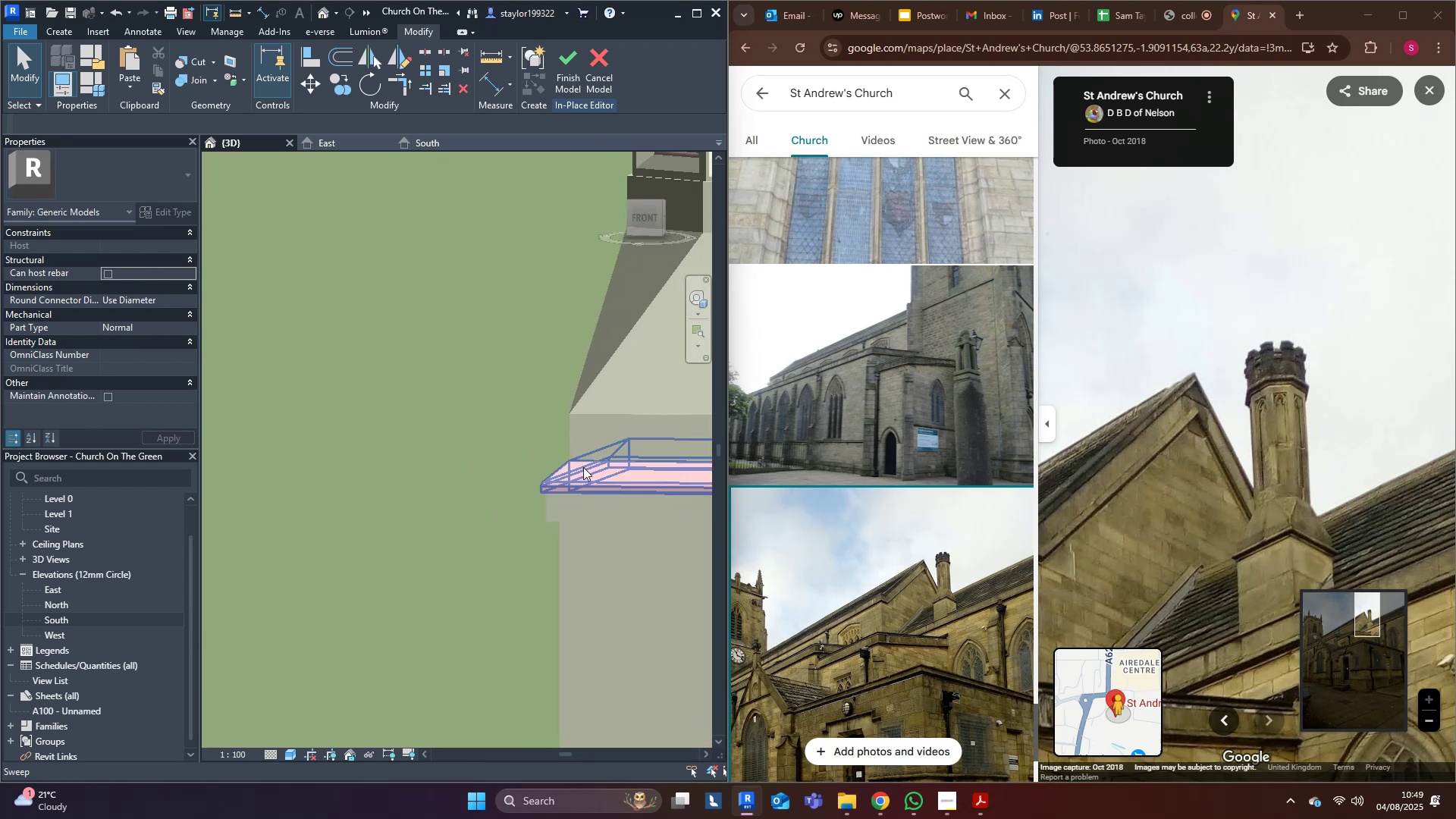 
left_click([603, 459])
 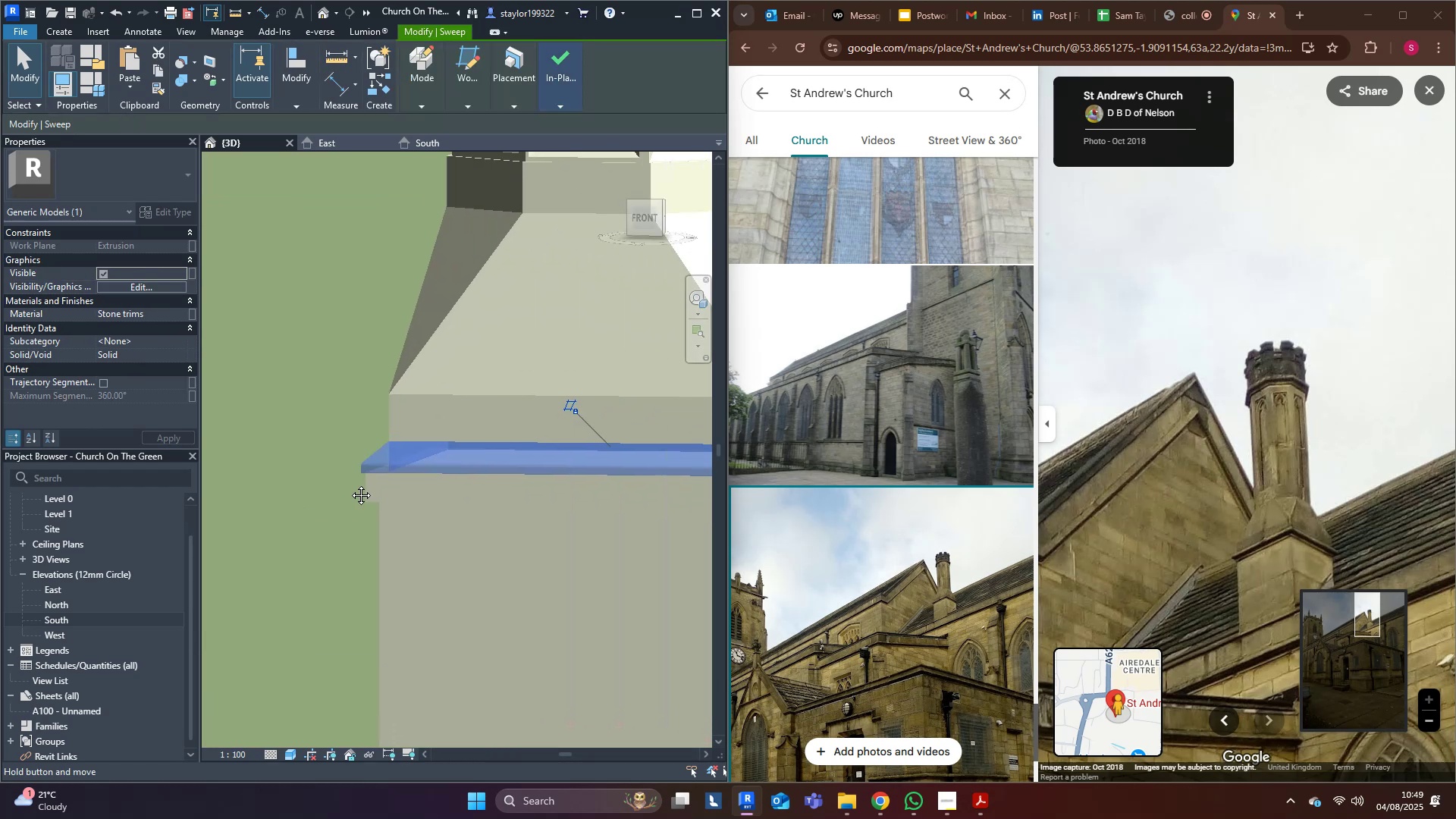 
scroll: coordinate [358, 472], scroll_direction: up, amount: 4.0
 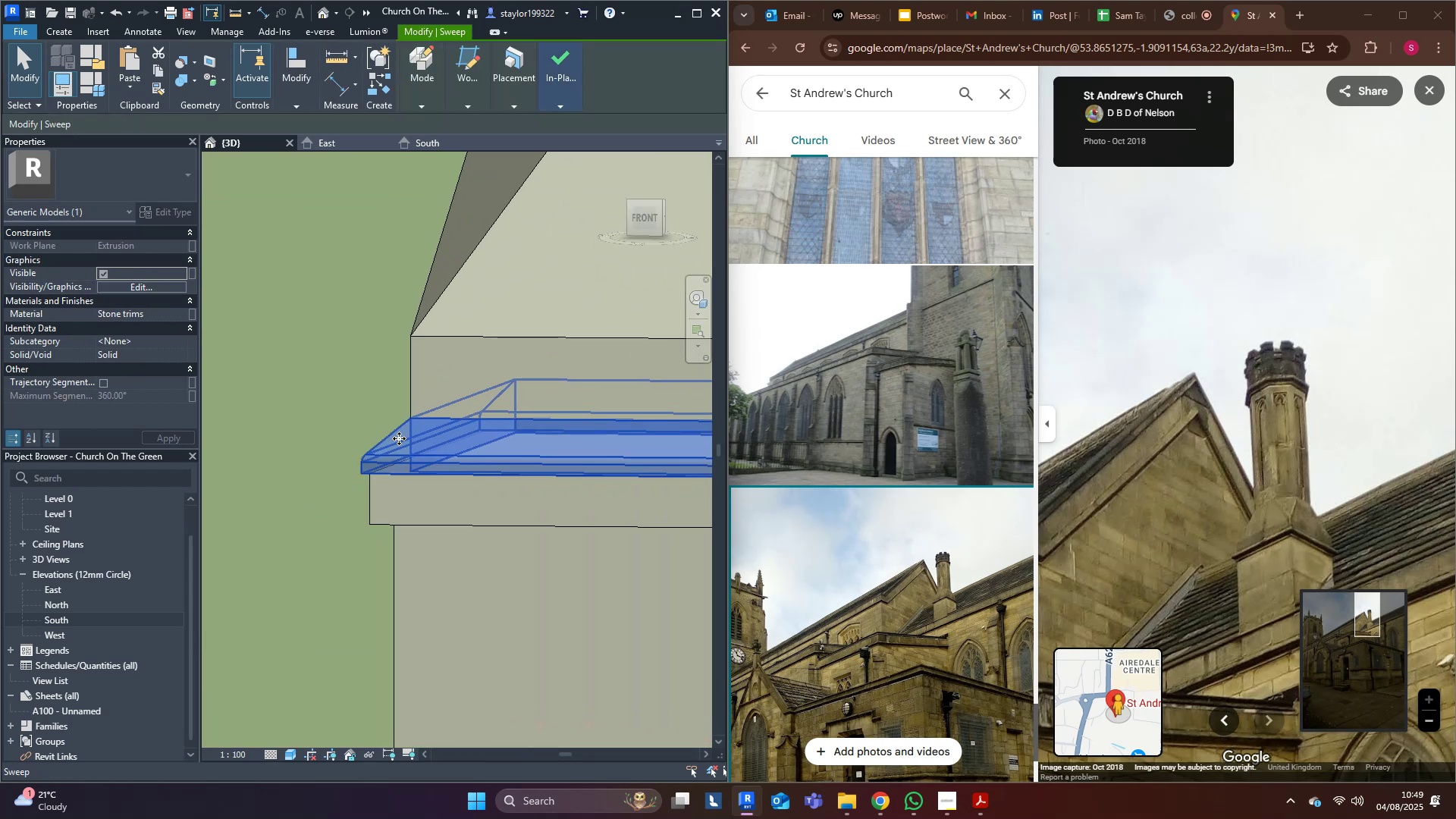 
double_click([399, 438])
 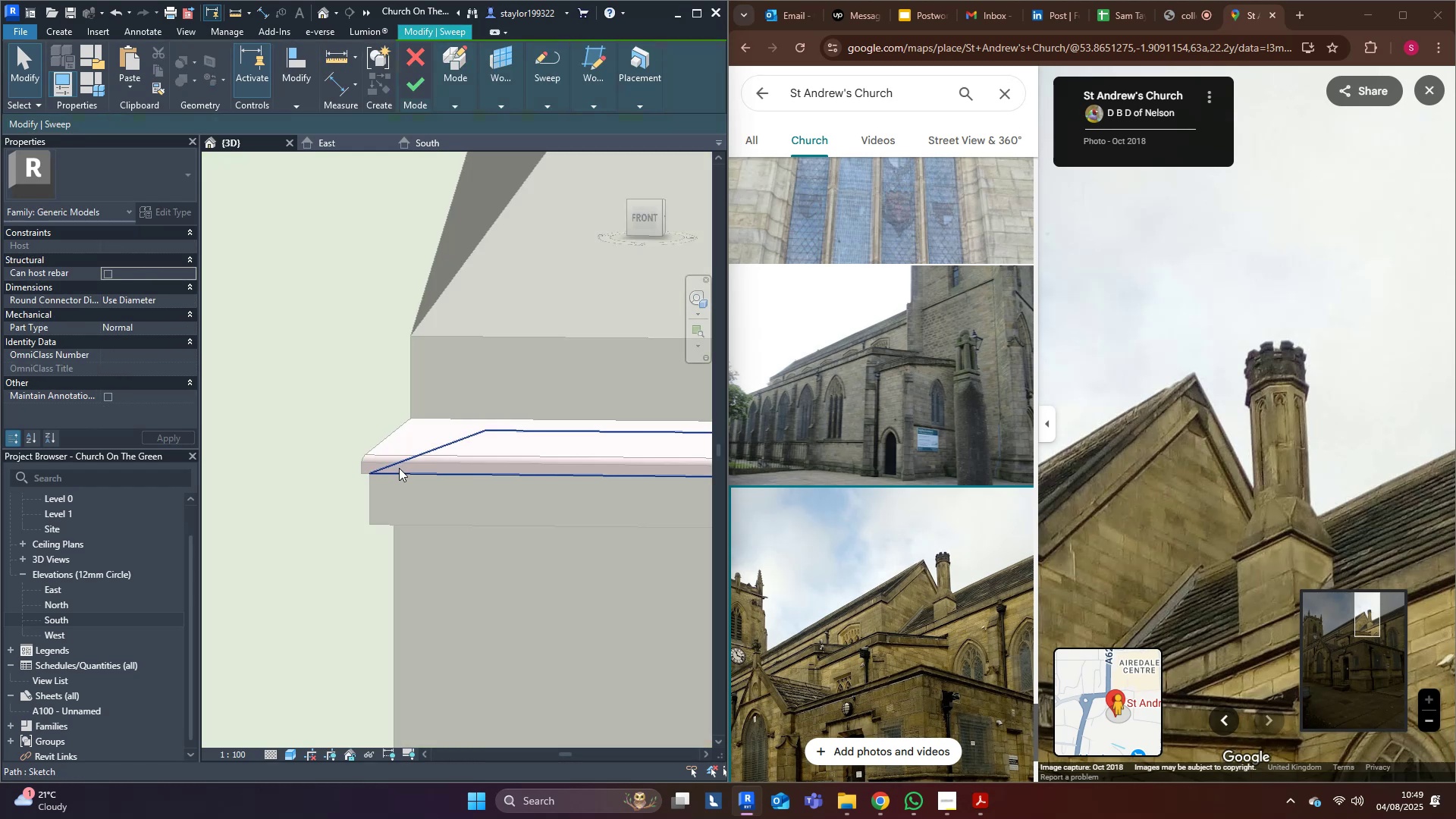 
scroll: coordinate [398, 466], scroll_direction: down, amount: 9.0
 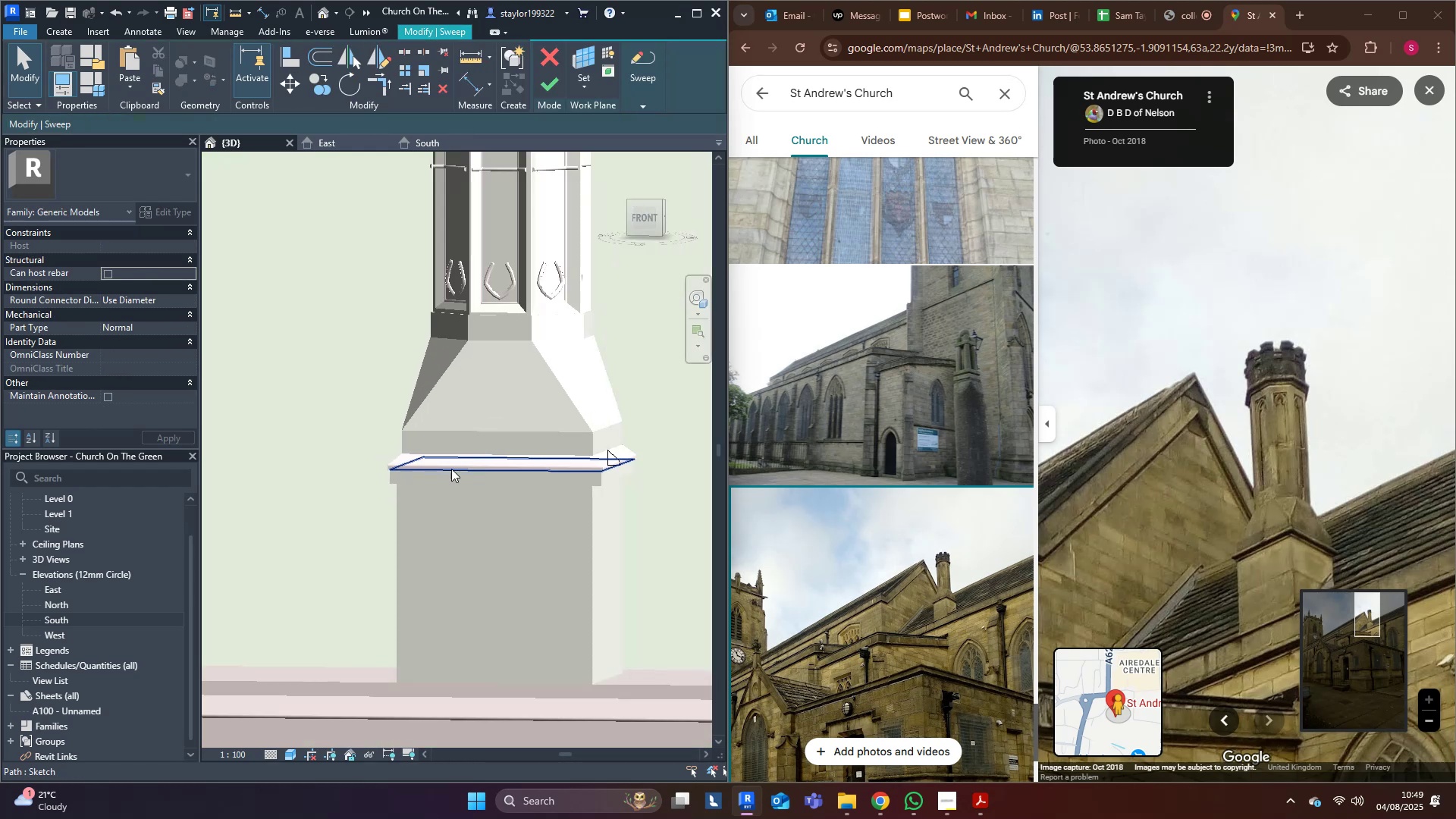 
key(Shift+ShiftLeft)
 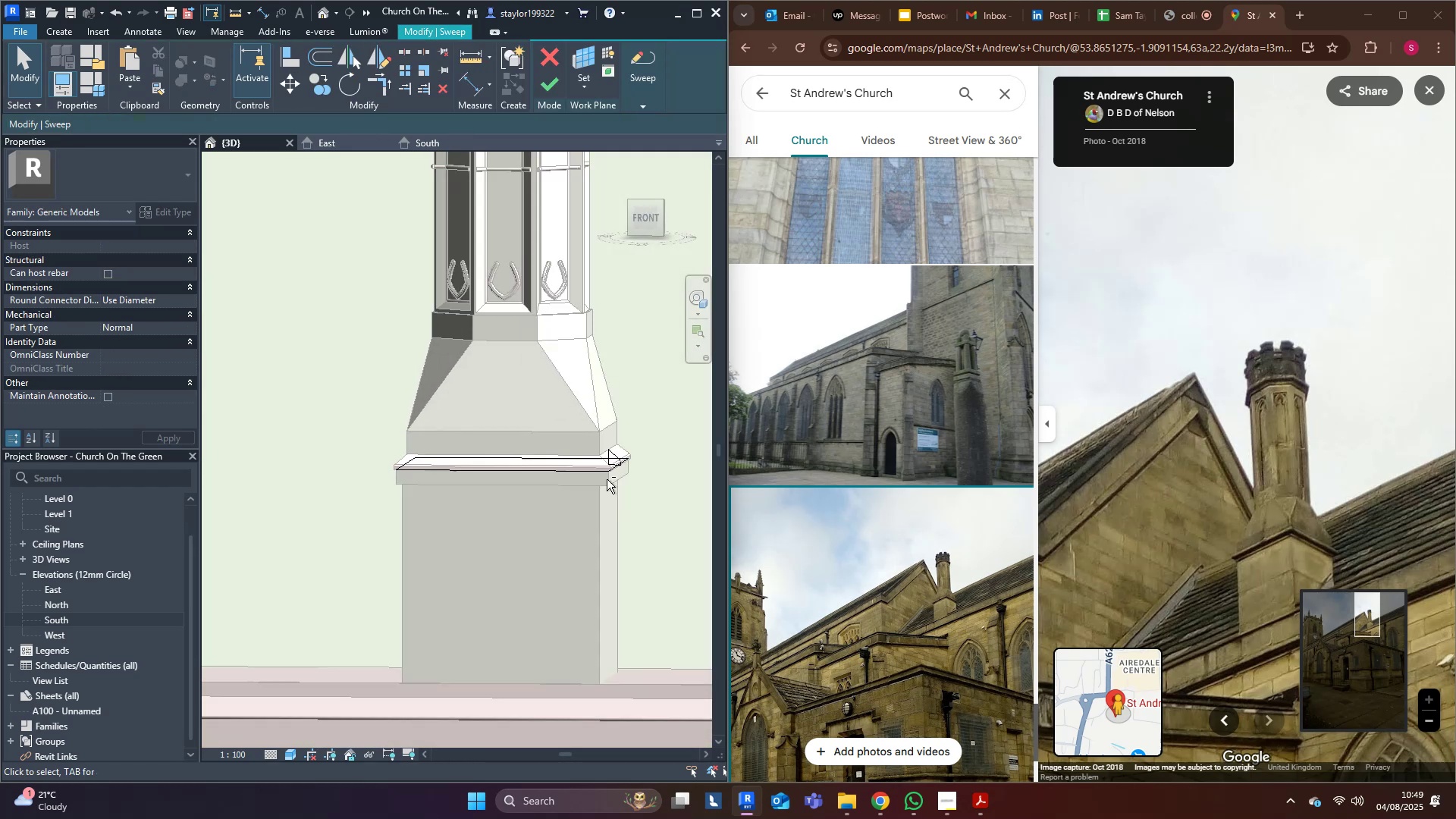 
scroll: coordinate [610, 456], scroll_direction: up, amount: 7.0
 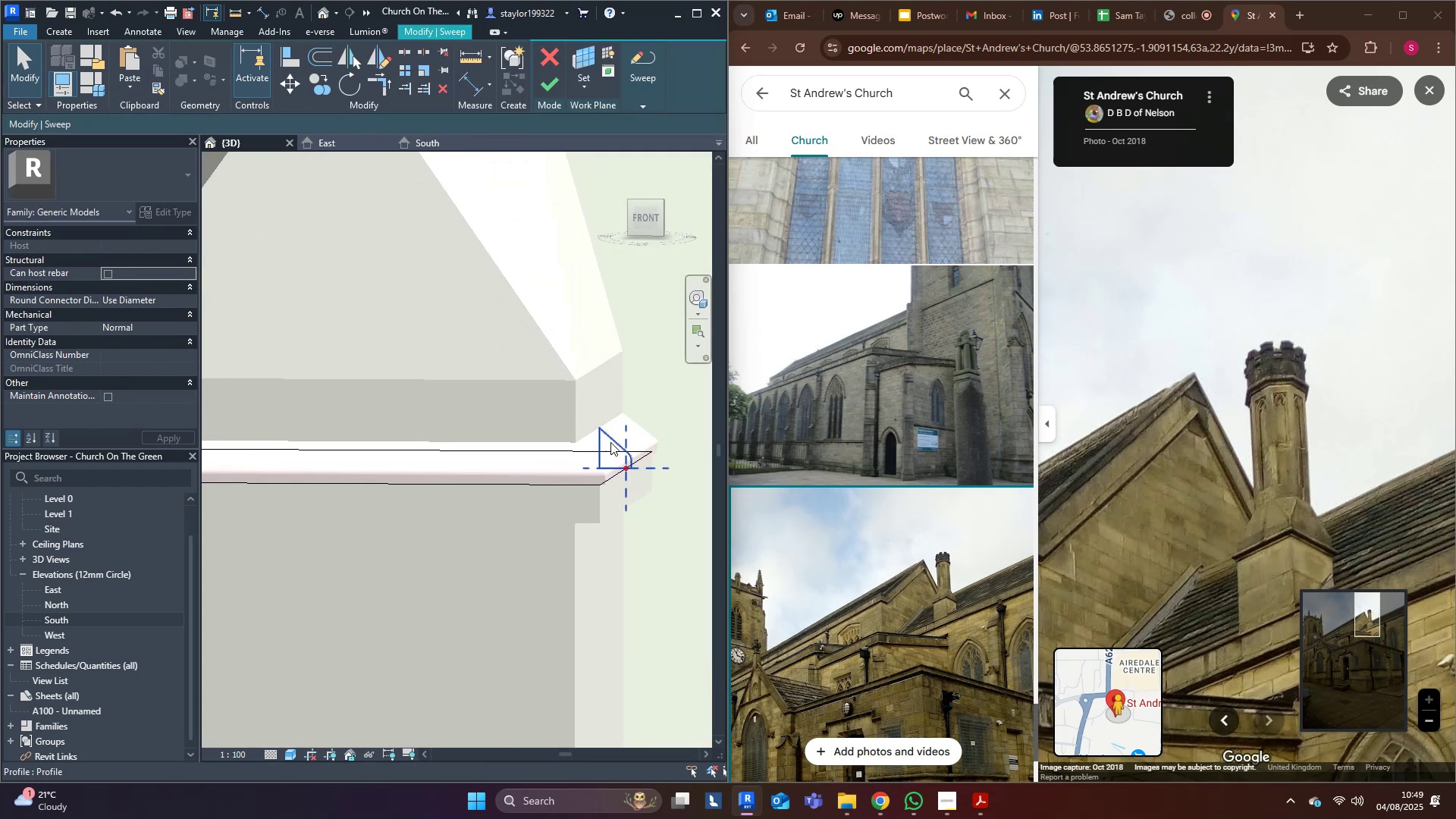 
double_click([610, 442])
 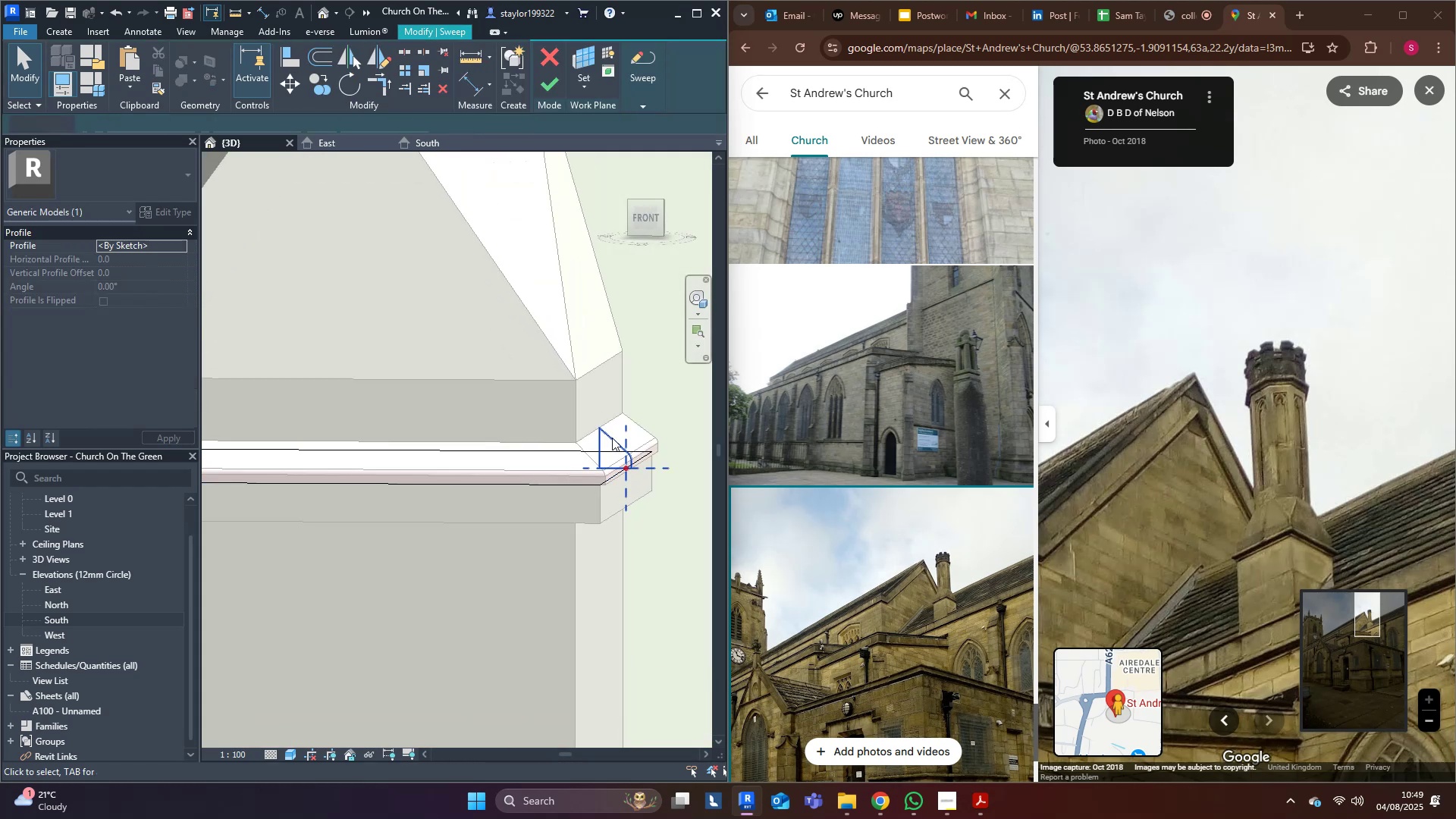 
scroll: coordinate [612, 438], scroll_direction: up, amount: 5.0
 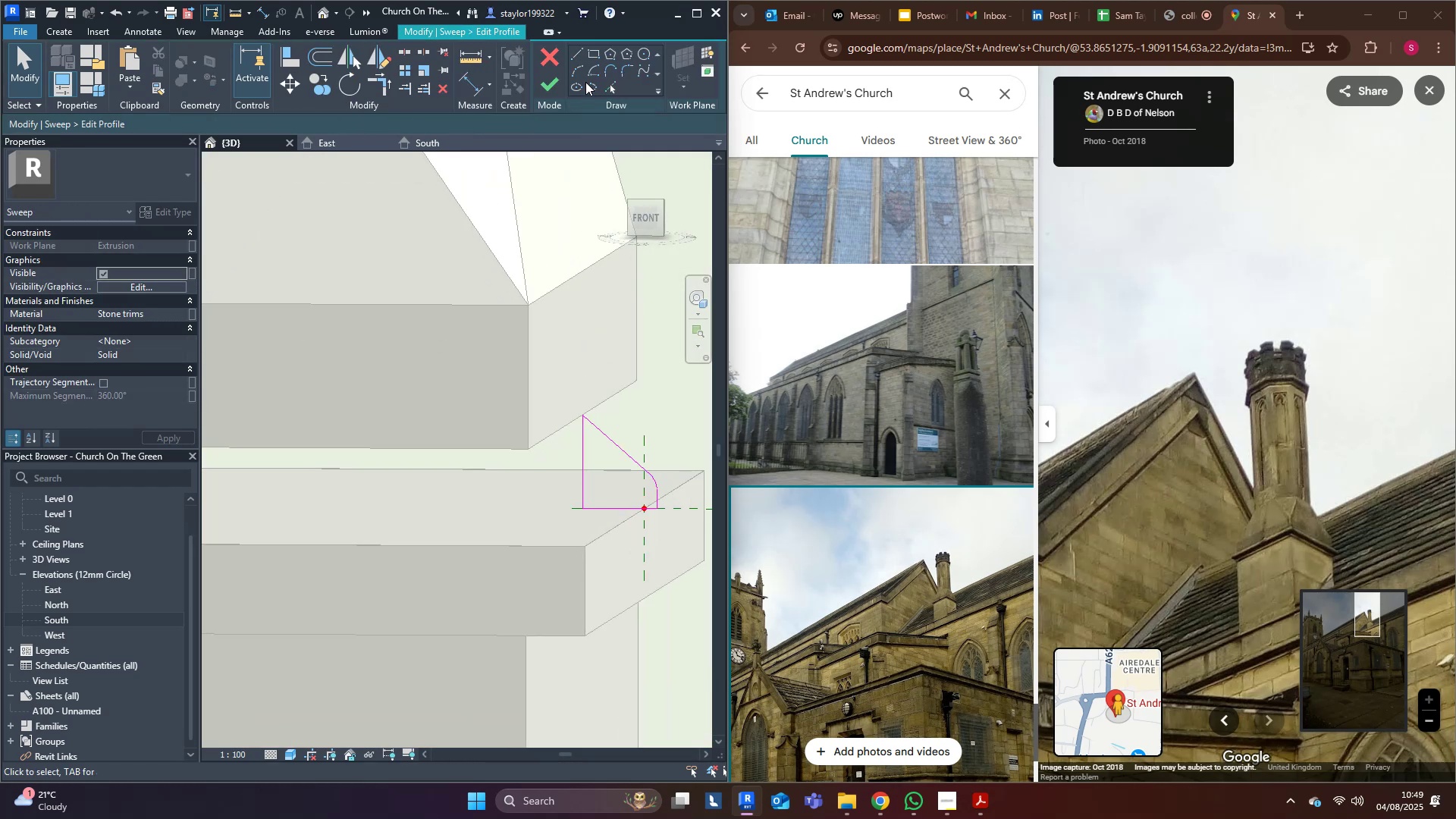 
left_click([578, 74])
 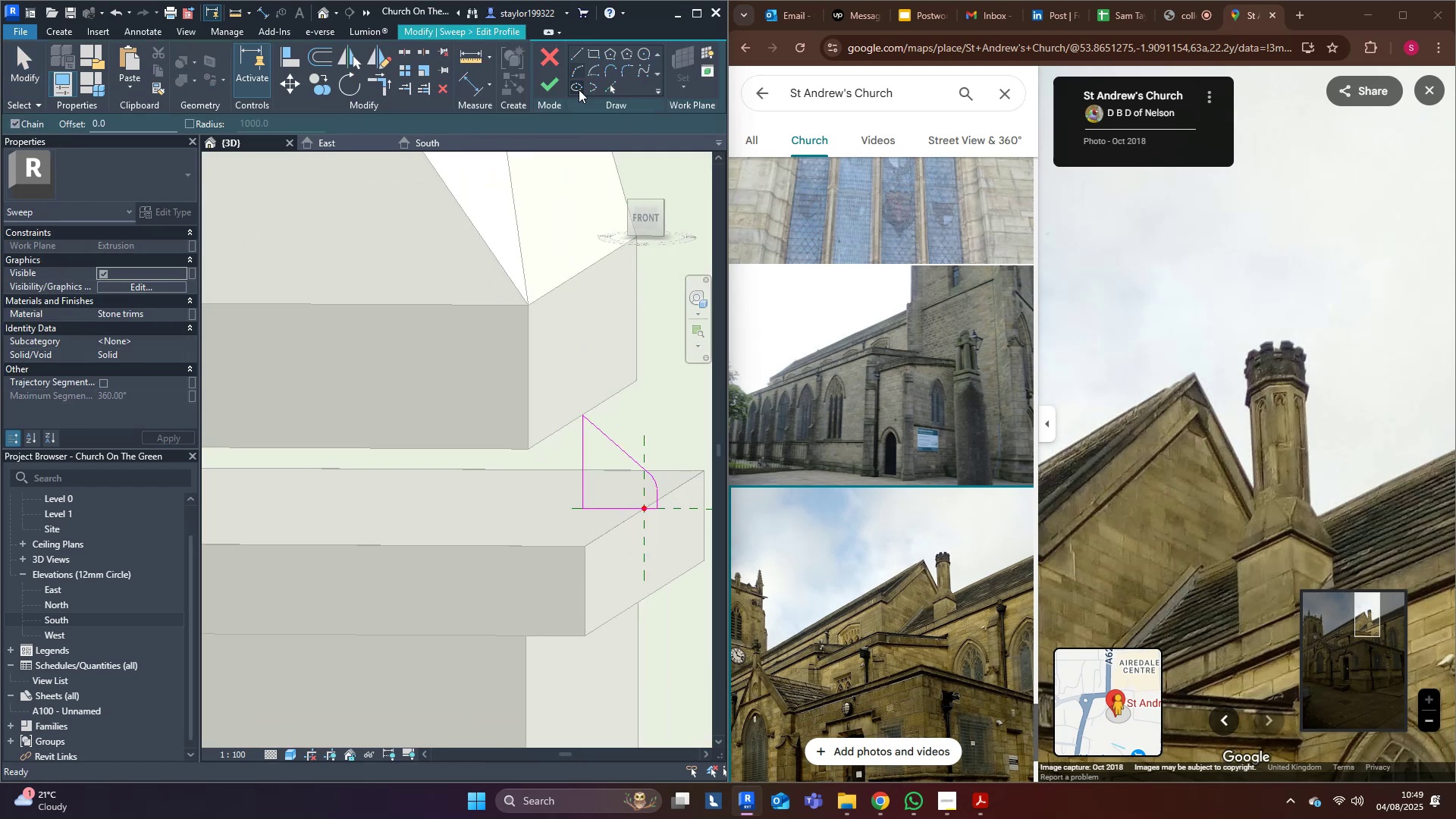 
scroll: coordinate [631, 340], scroll_direction: up, amount: 4.0
 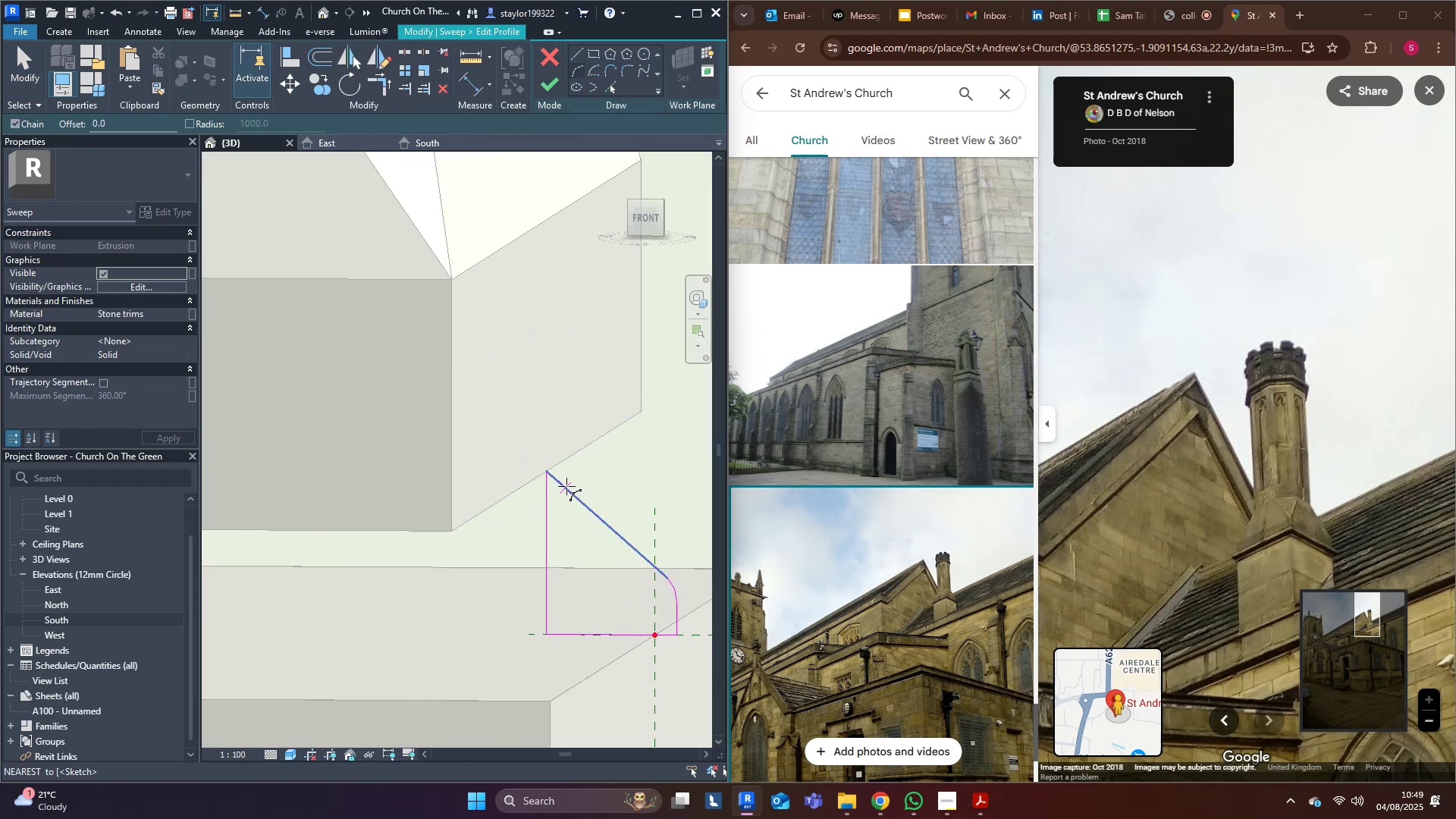 
left_click([570, 490])
 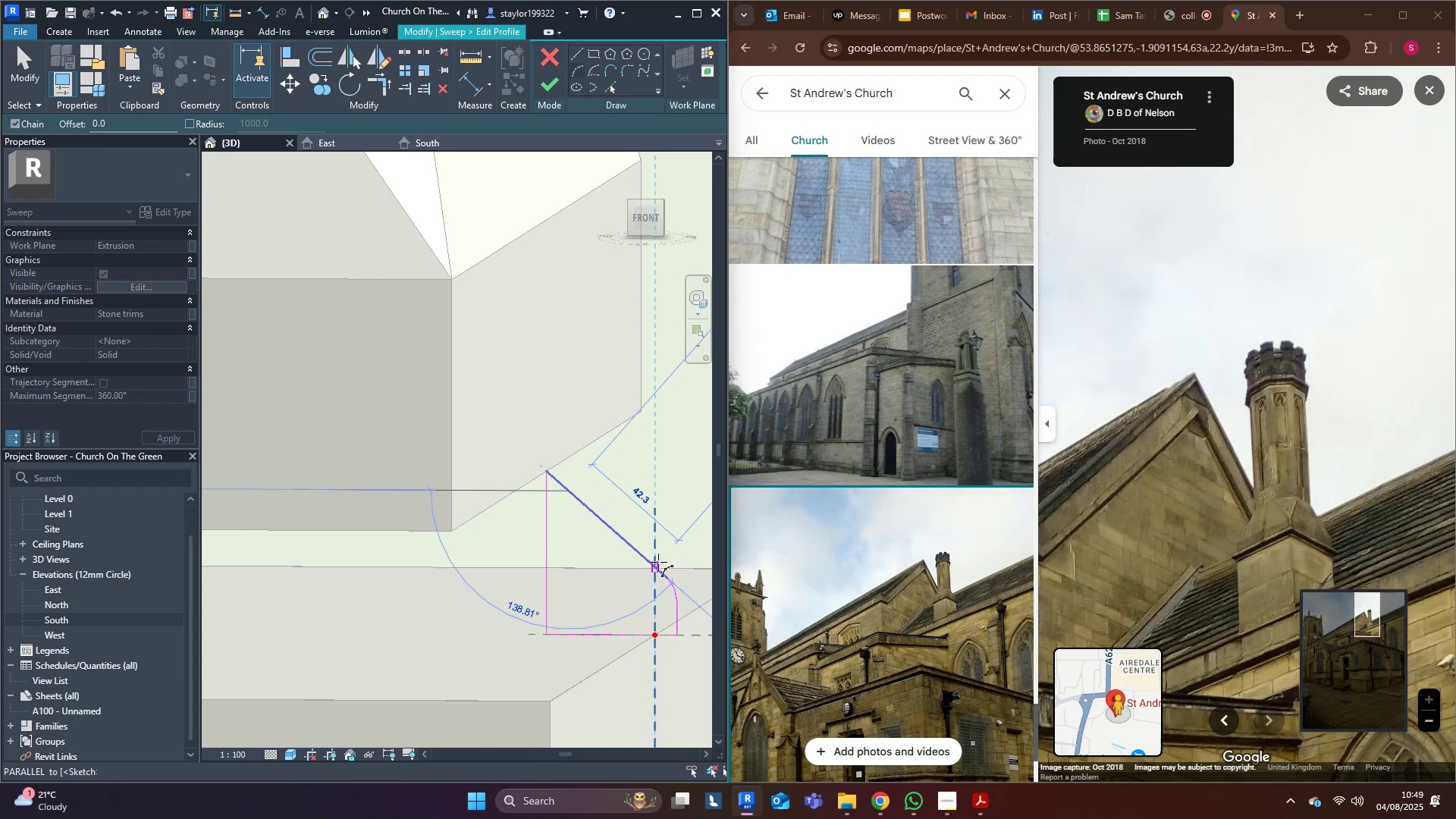 
left_click([658, 562])
 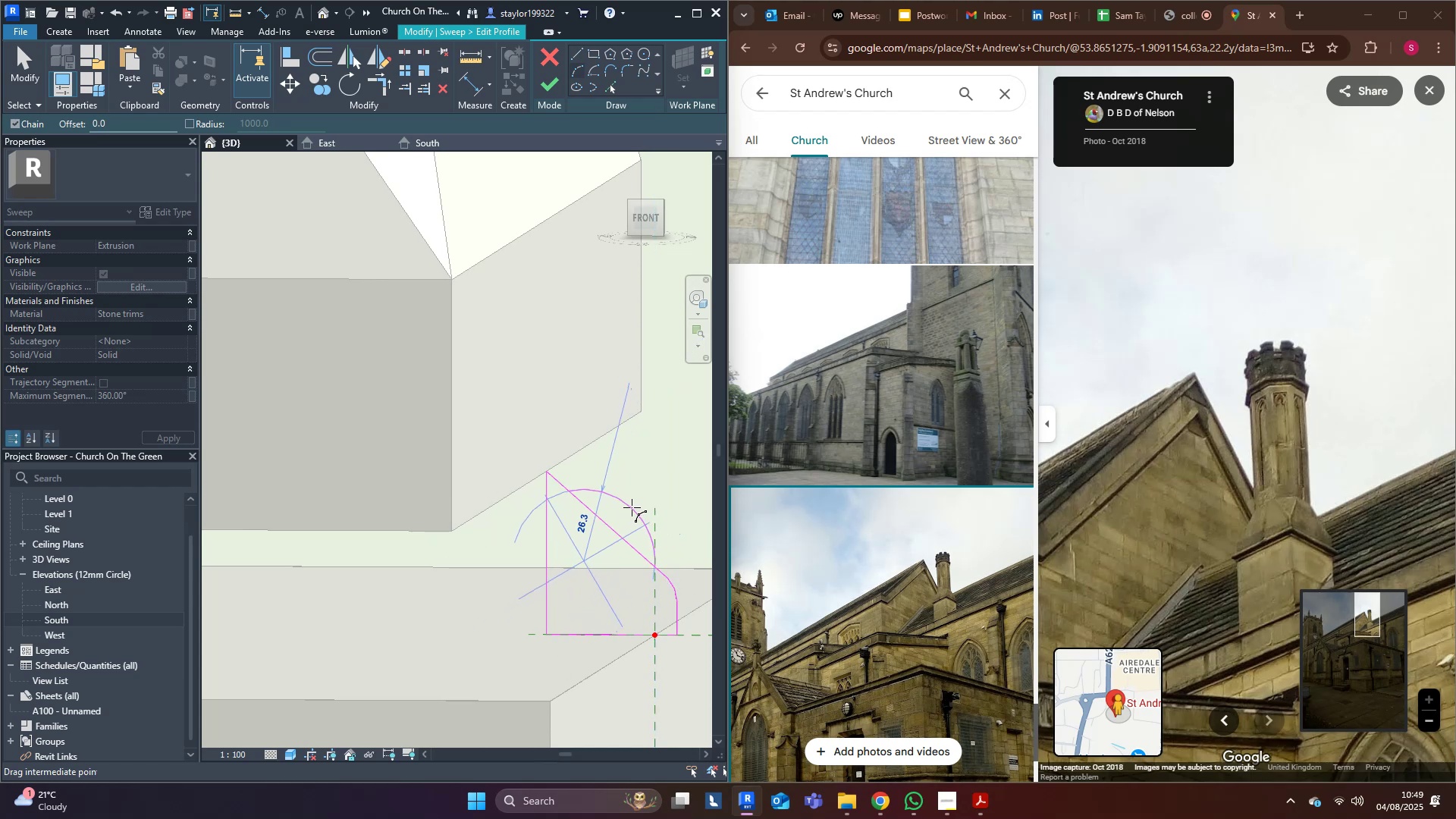 
left_click([635, 505])
 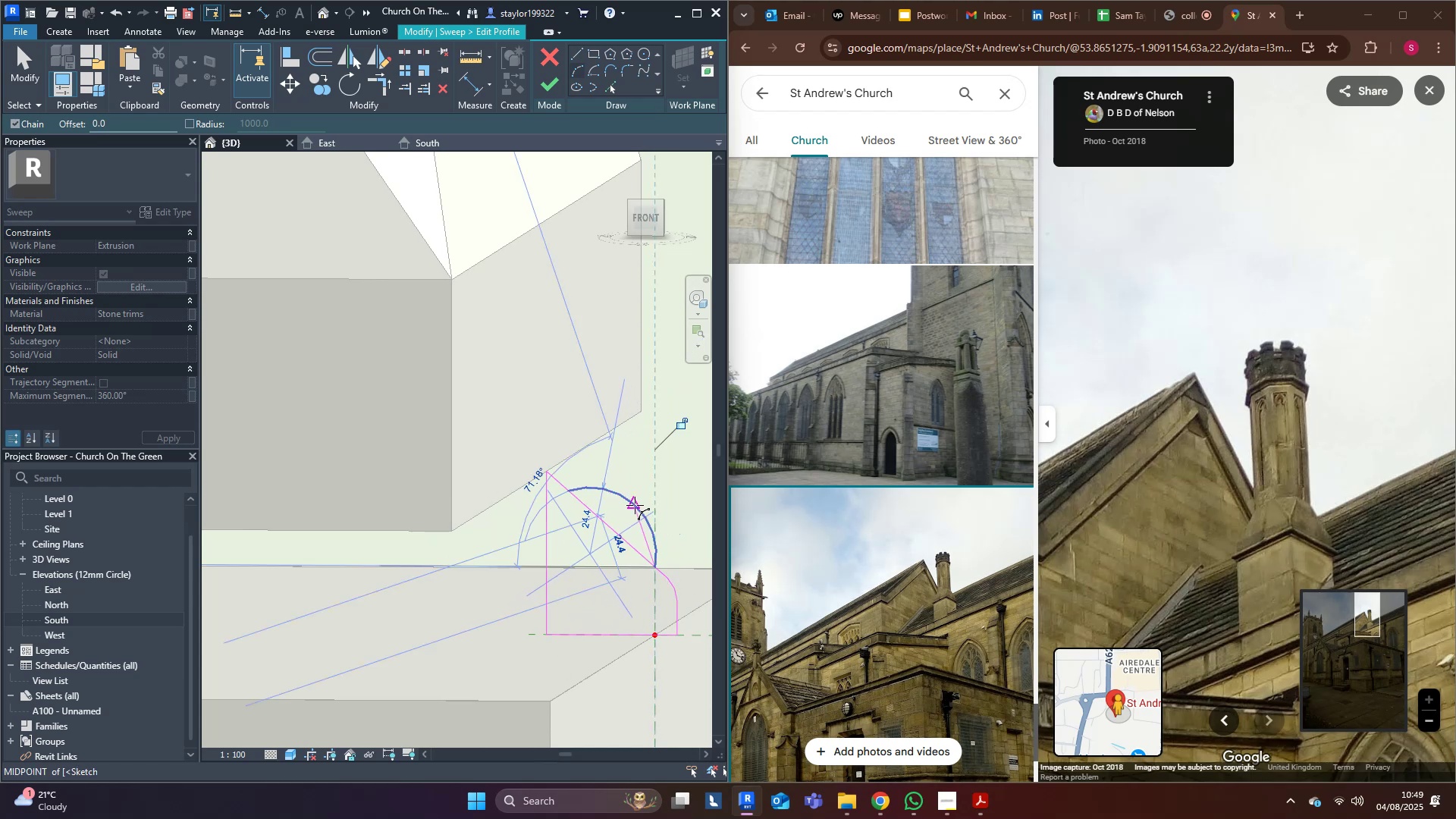 
key(Escape)
 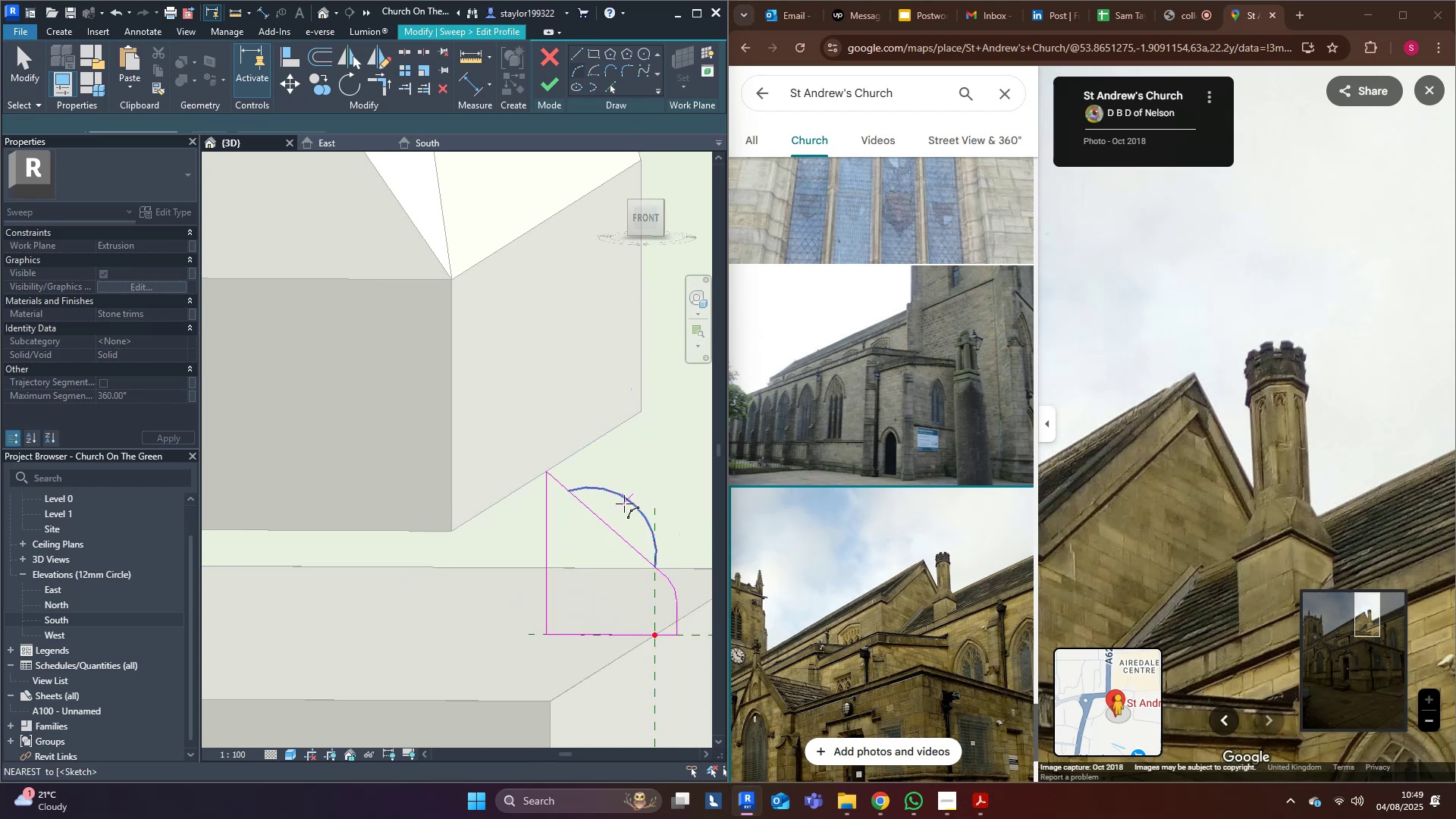 
middle_click([624, 504])
 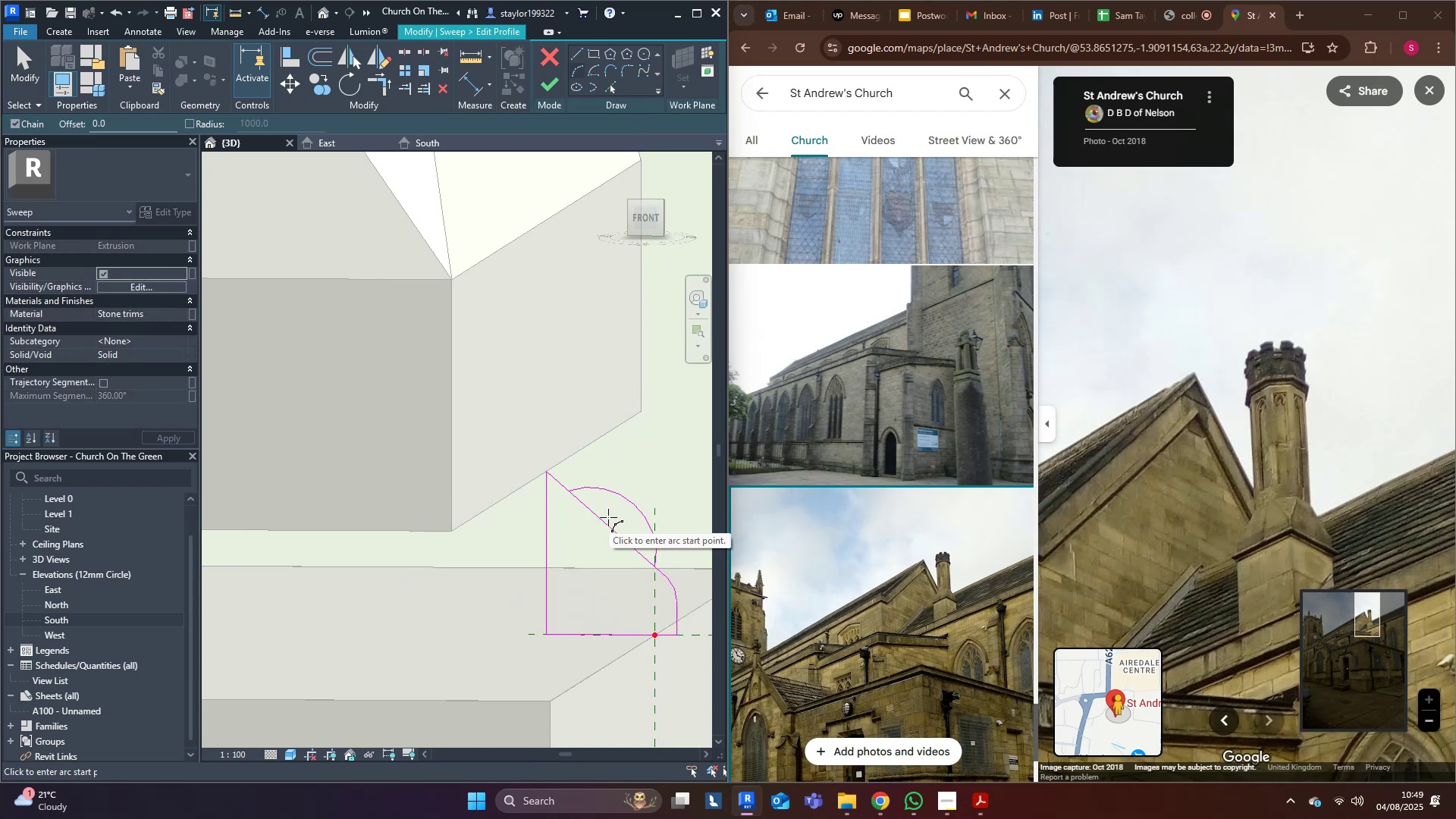 
type(sl)
 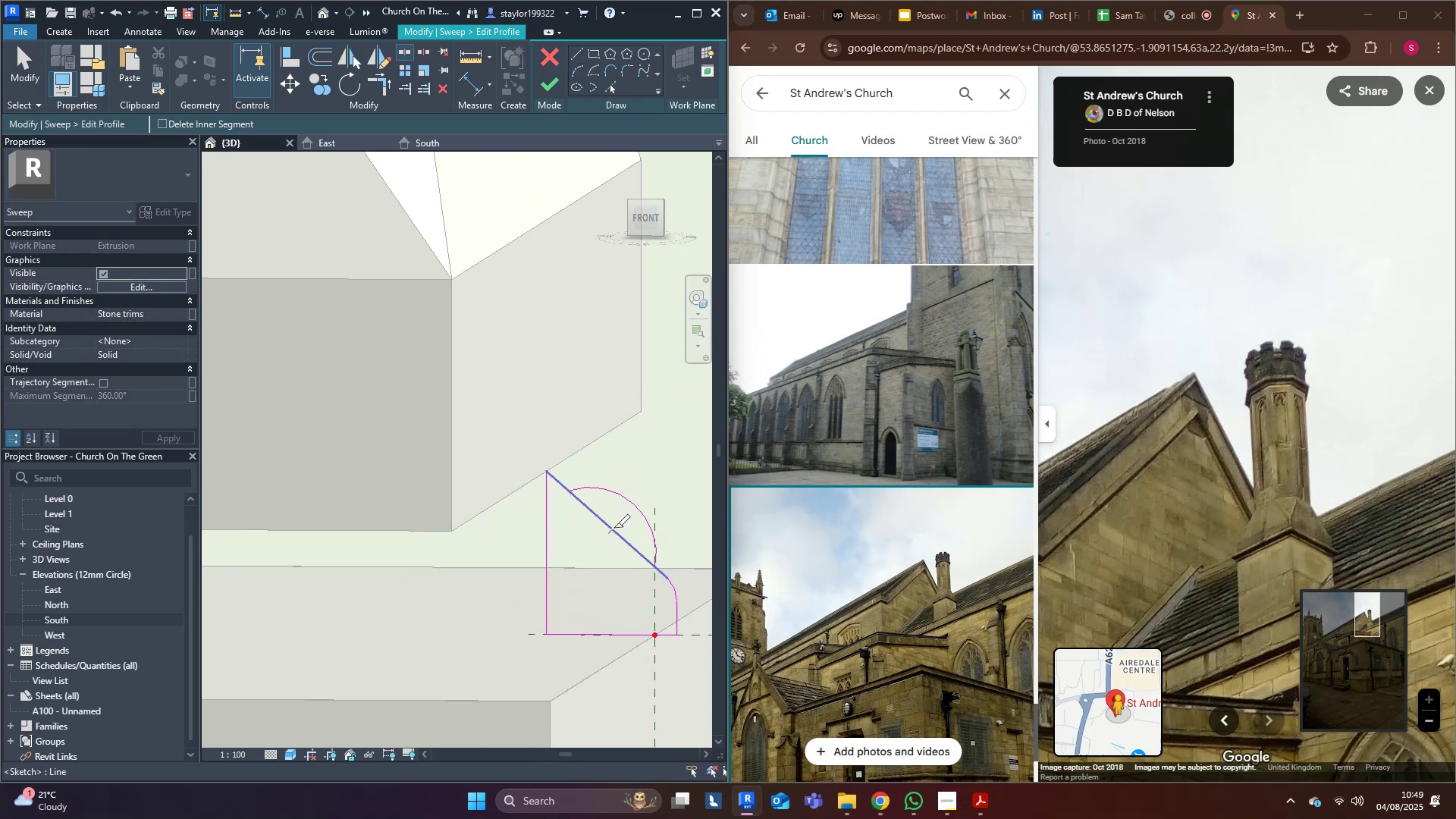 
left_click([613, 528])
 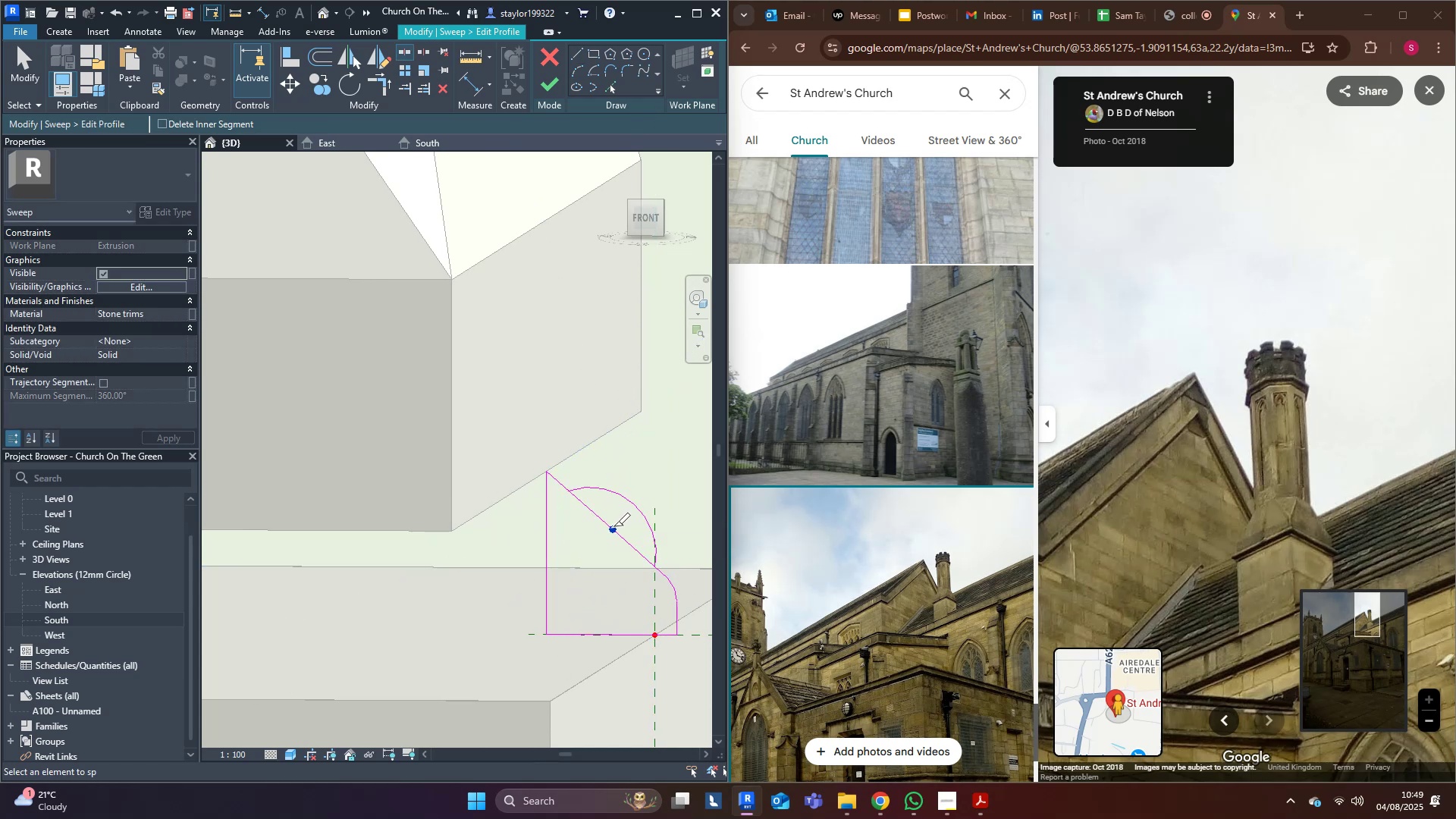 
type(tr)
 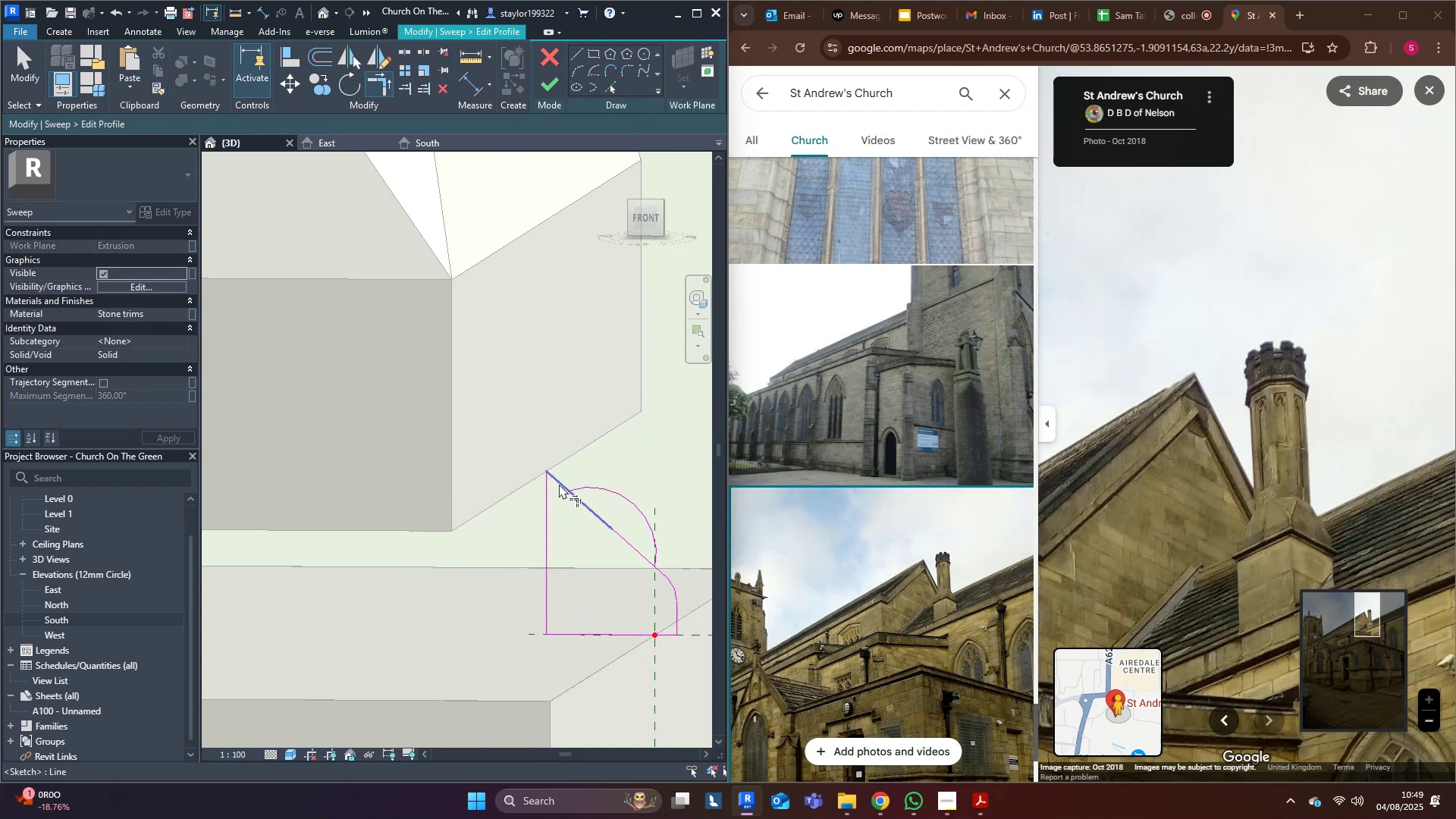 
left_click([559, 484])
 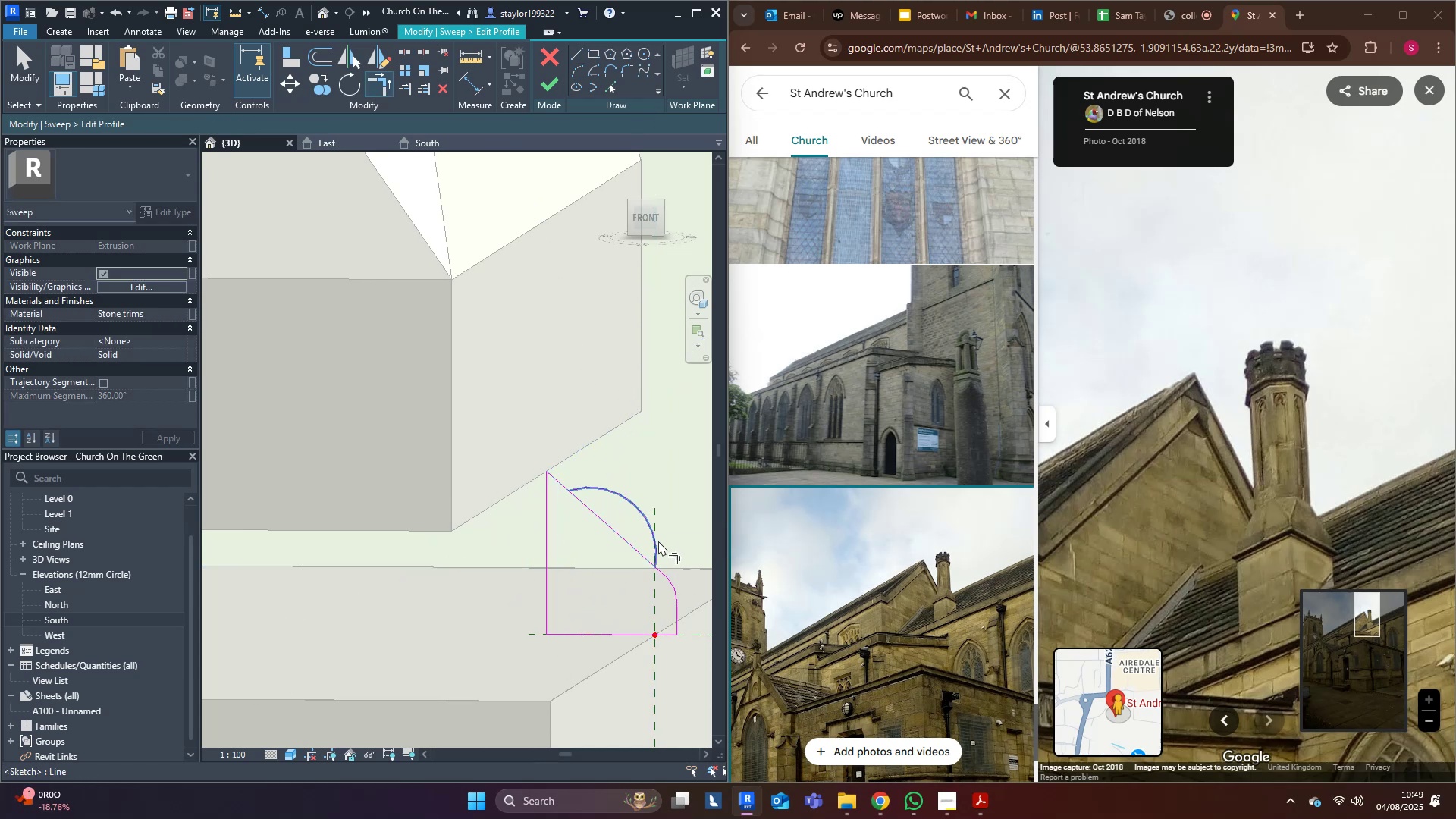 
left_click([658, 543])
 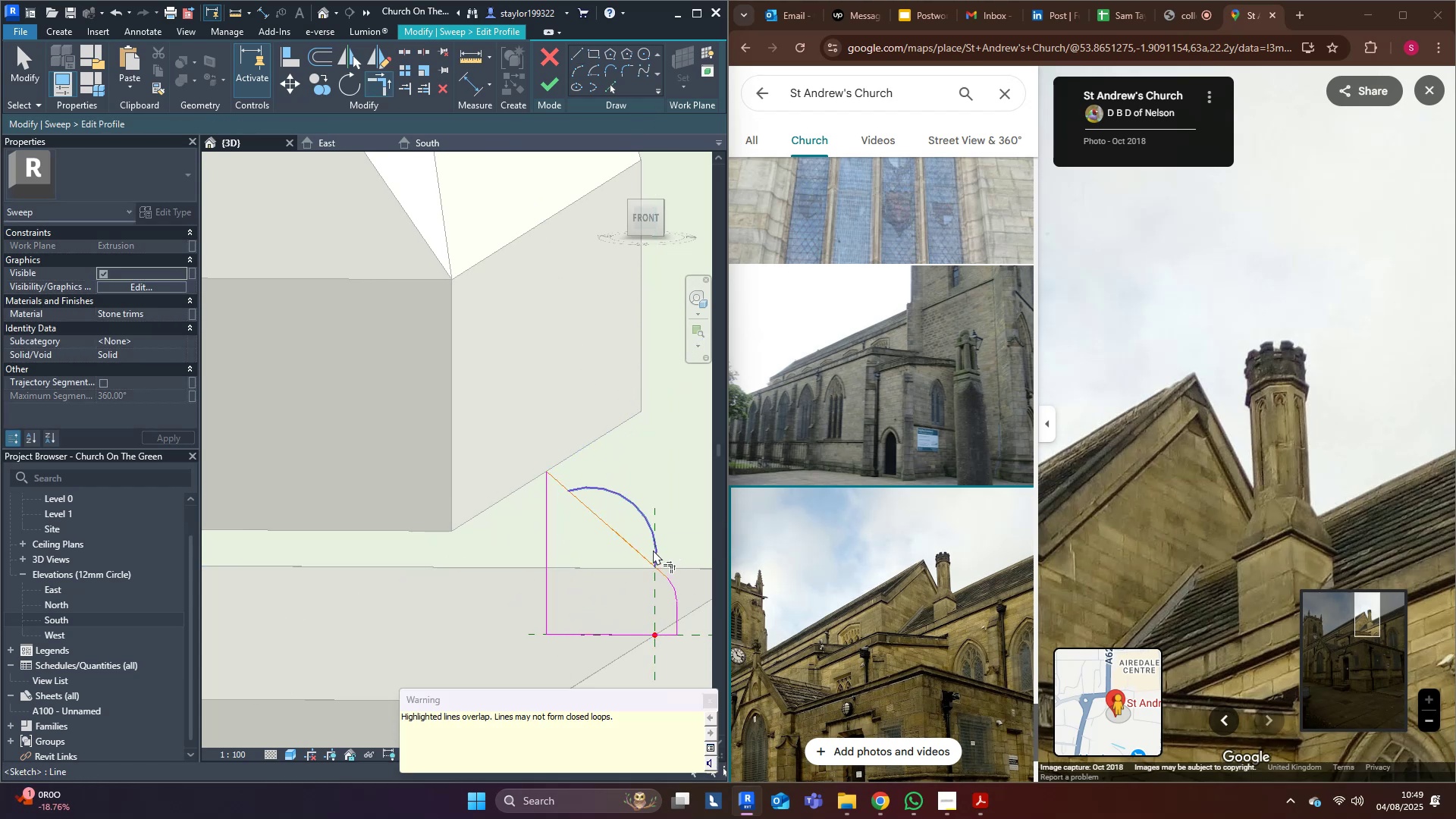 
key(Control+Z)
 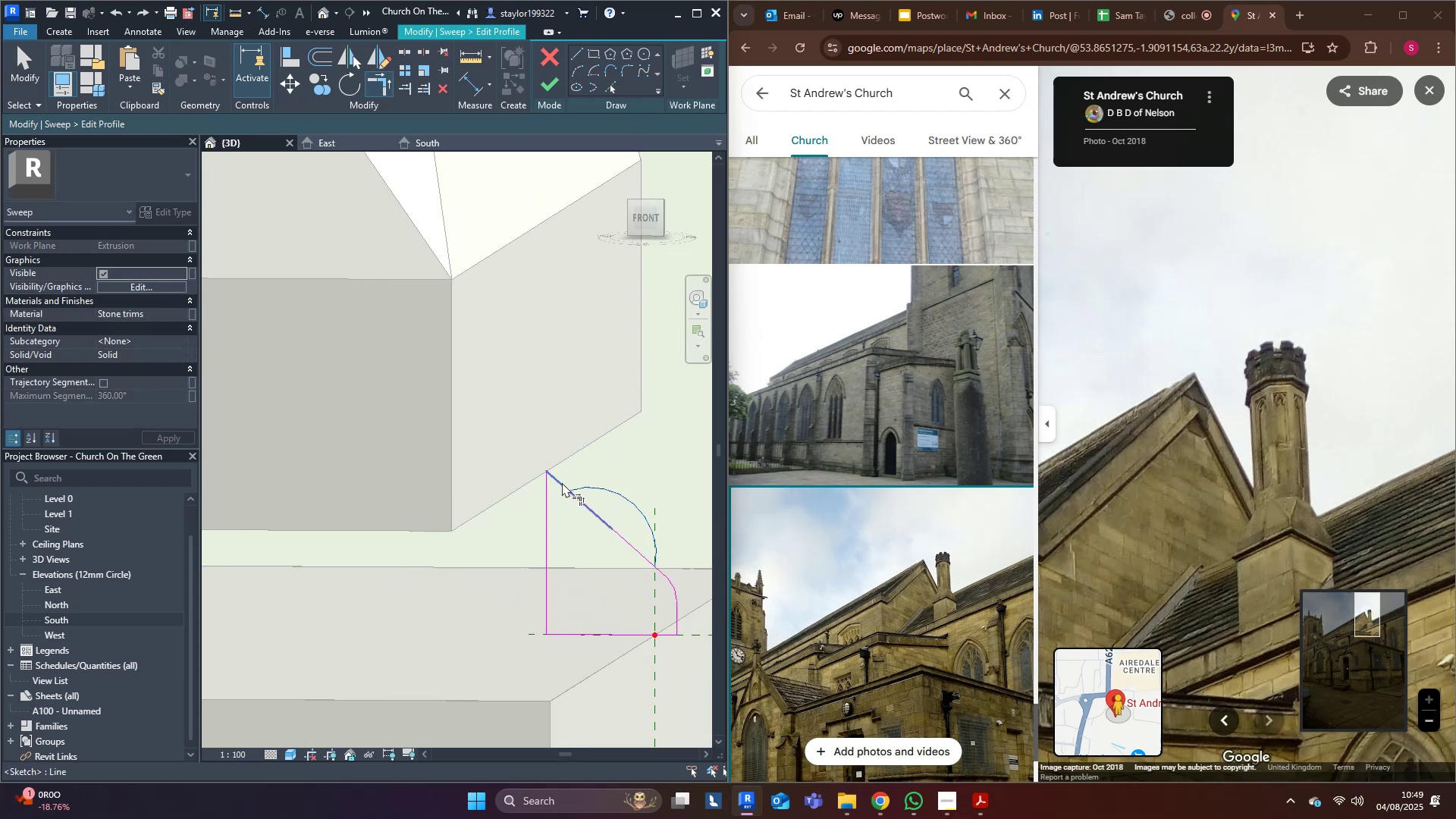 
double_click([558, 481])
 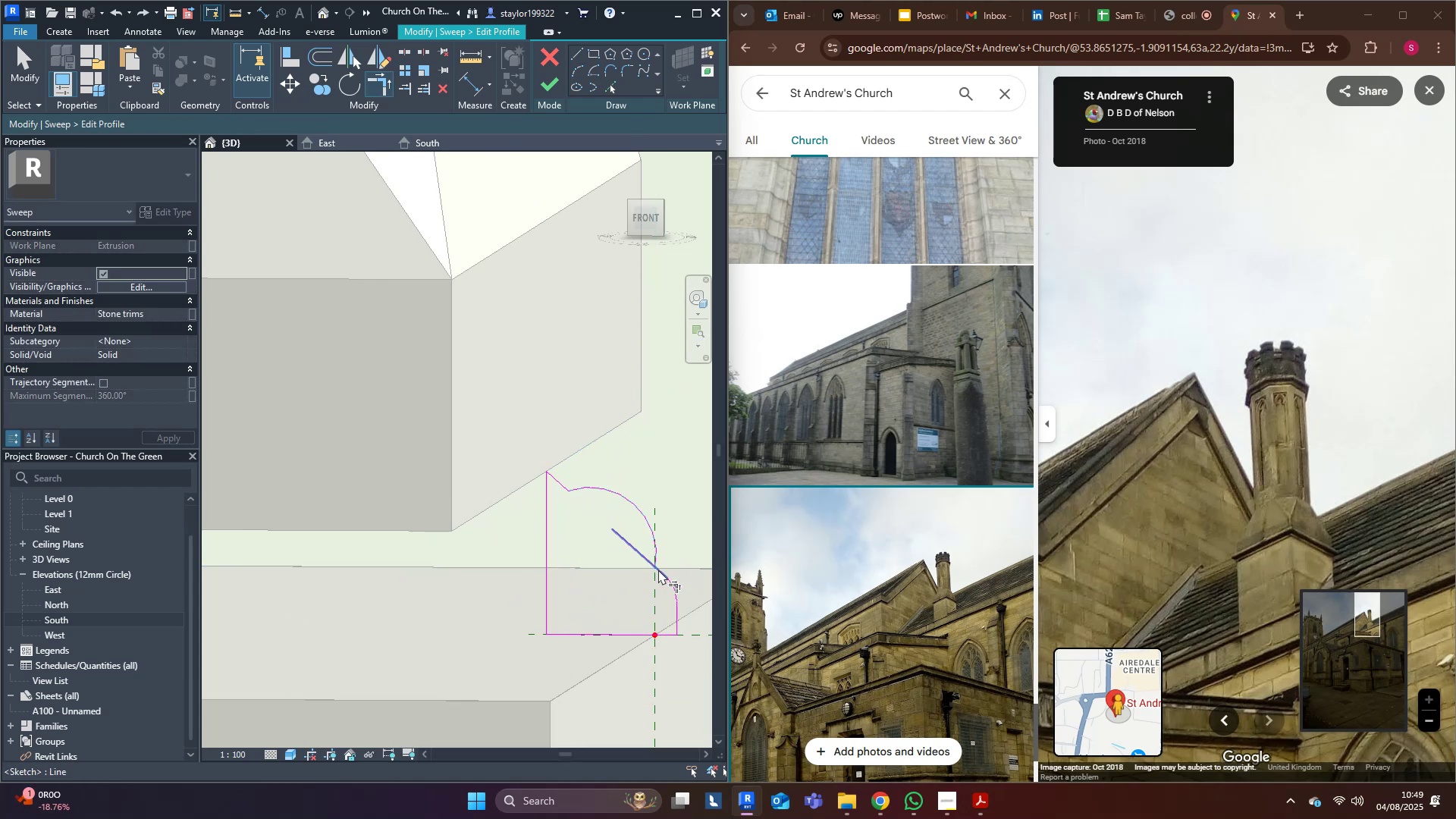 
double_click([658, 573])
 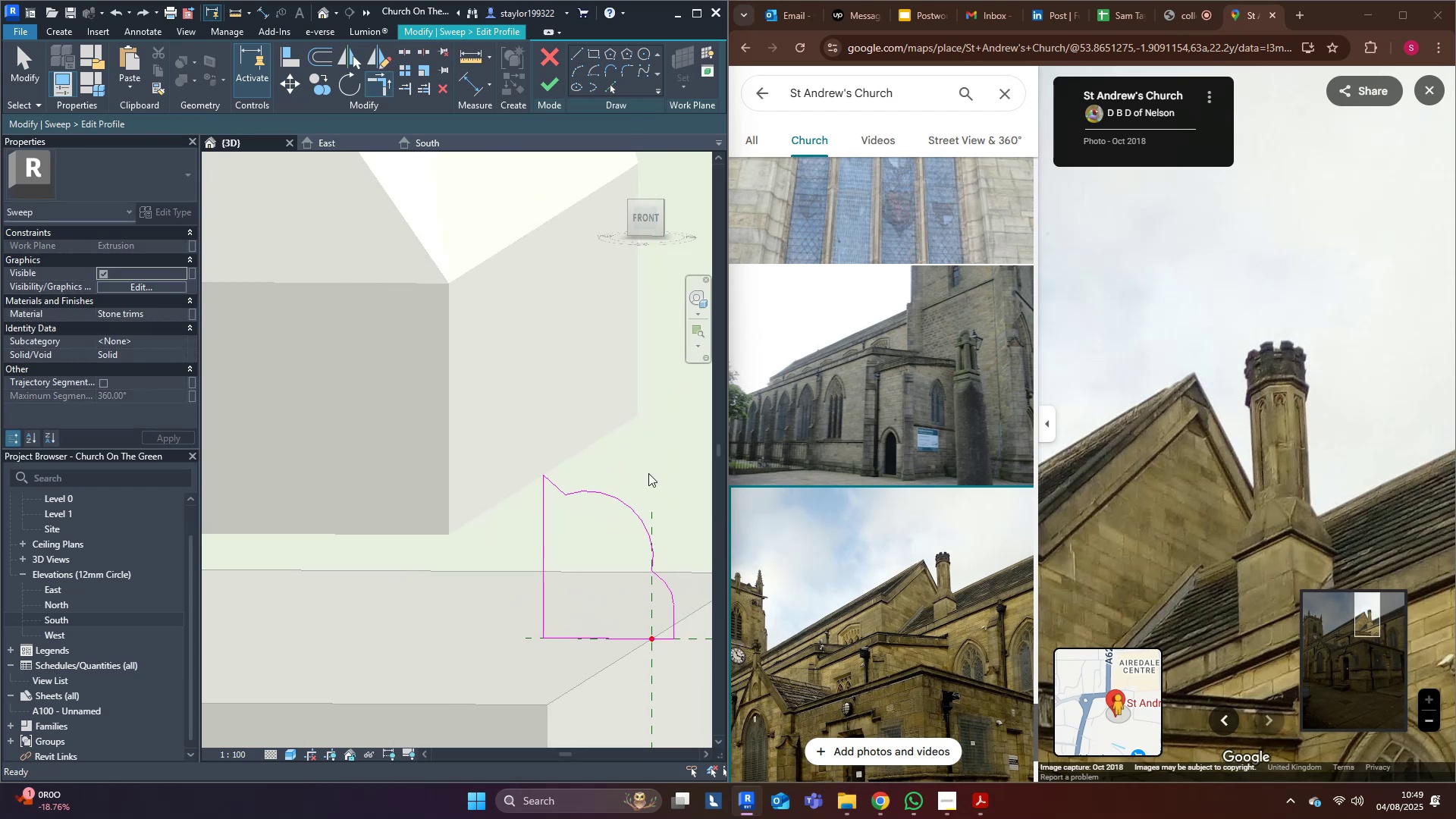 
type(md)
 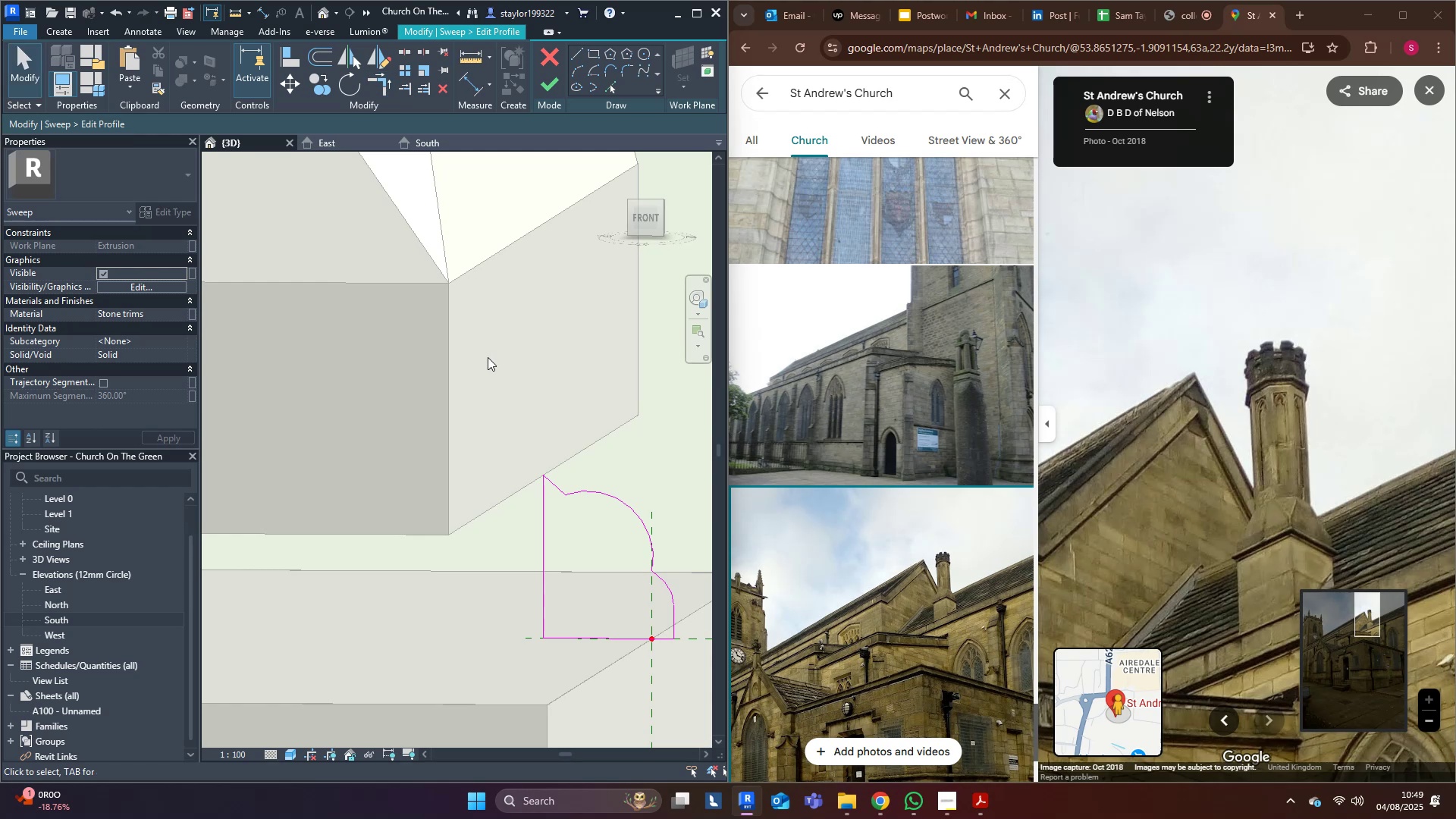 
middle_click([488, 357])
 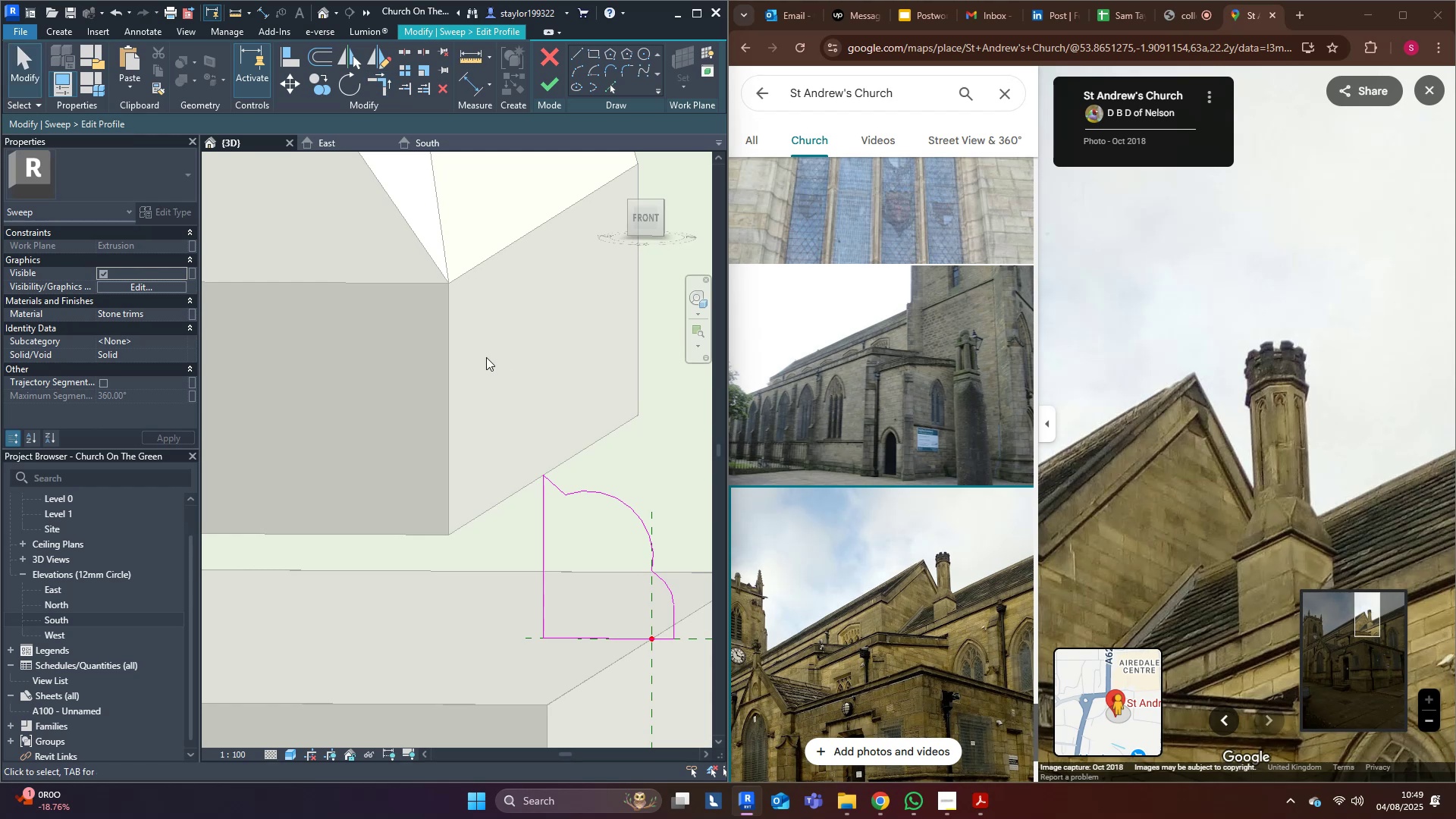 
type(sd)
 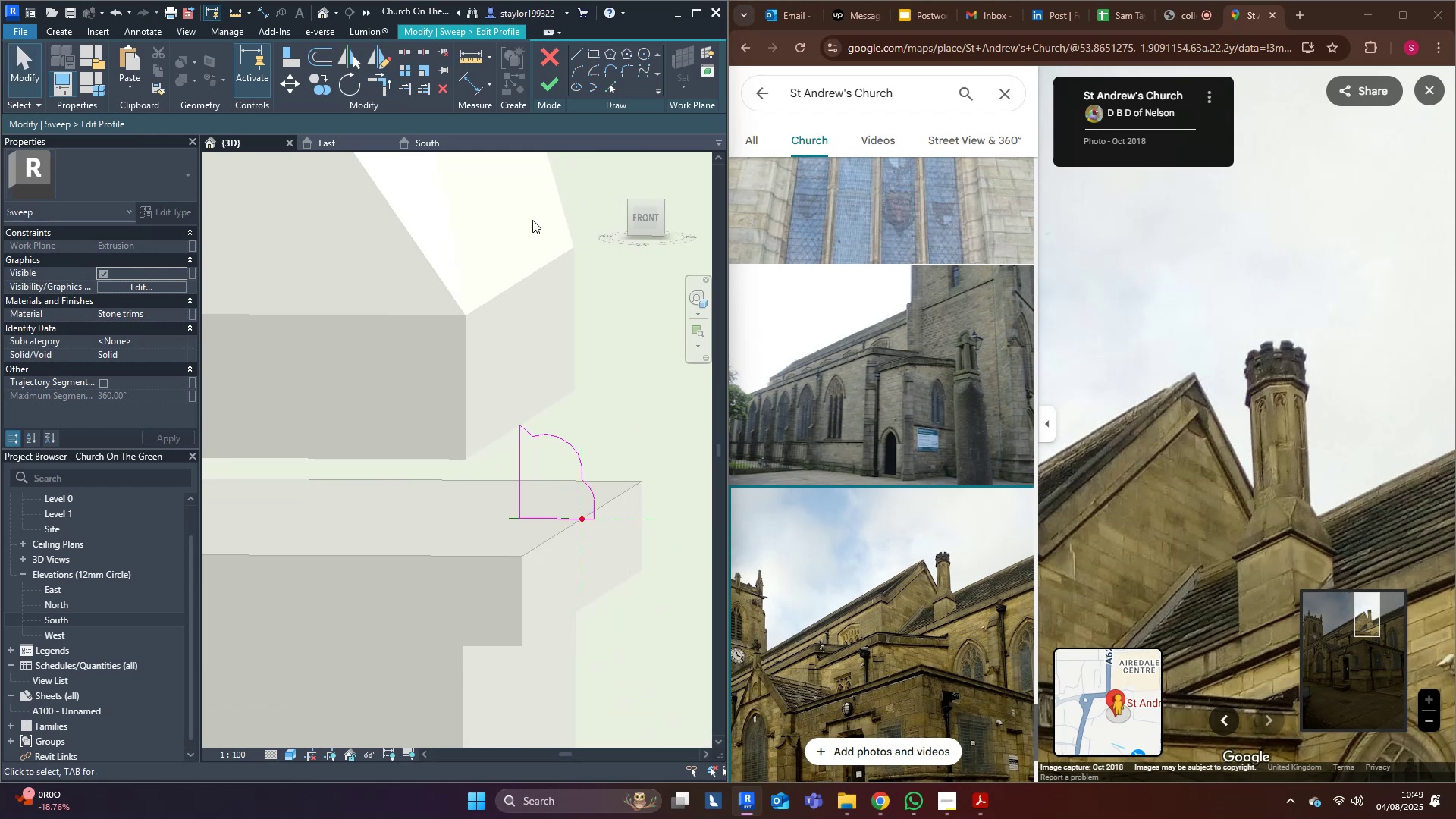 
scroll: coordinate [493, 361], scroll_direction: down, amount: 4.0
 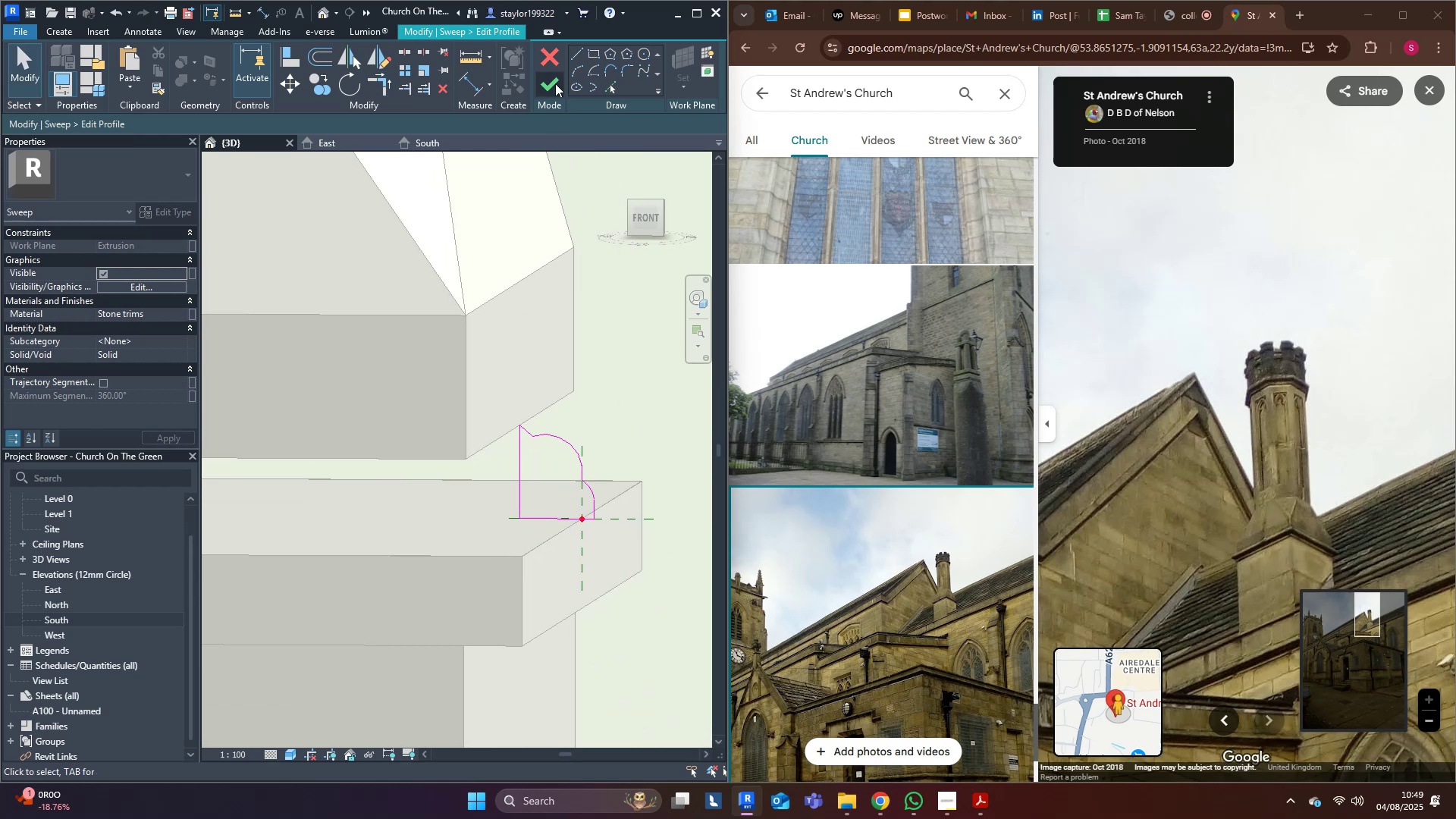 
left_click([554, 82])
 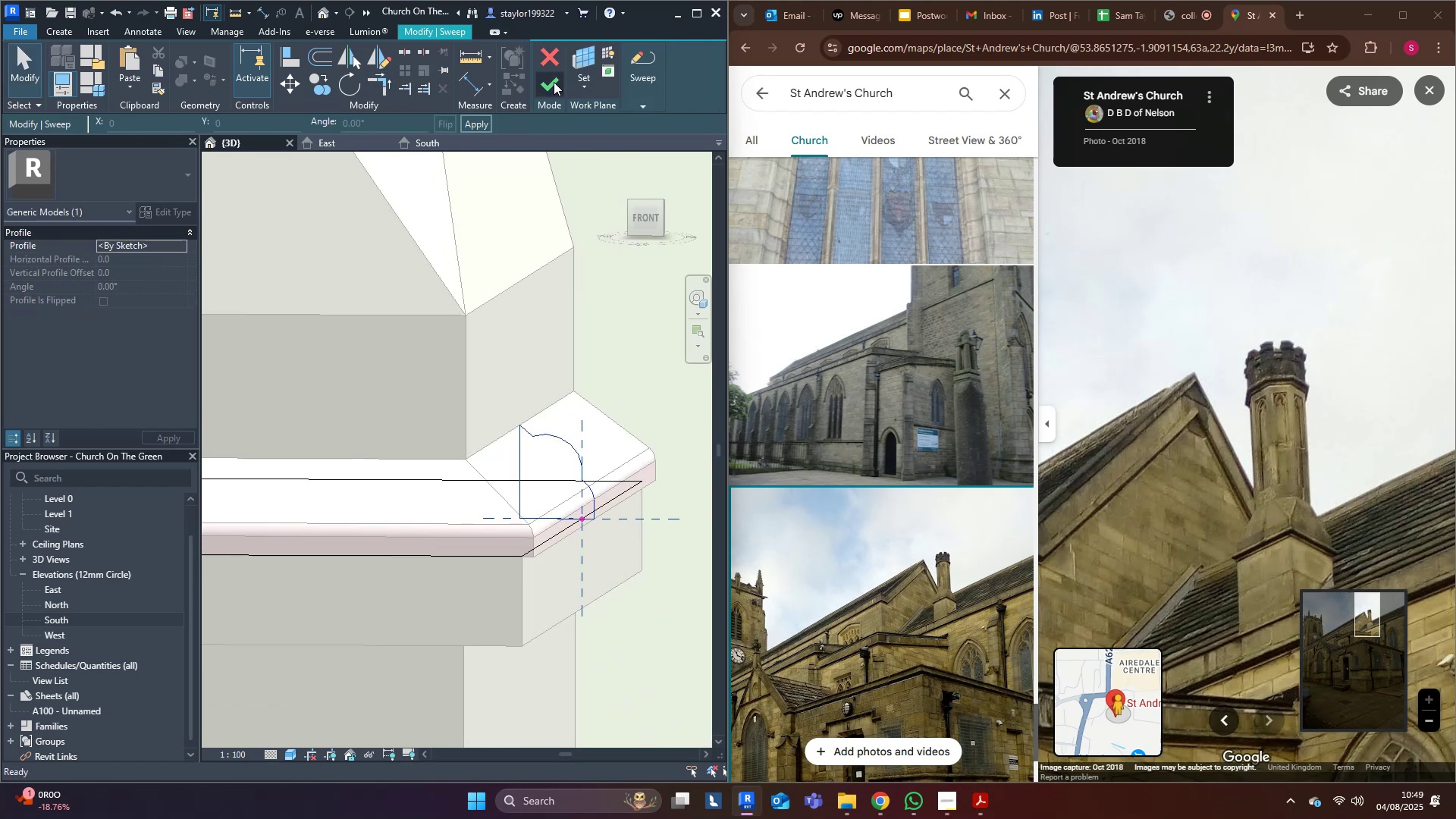 
left_click([554, 82])
 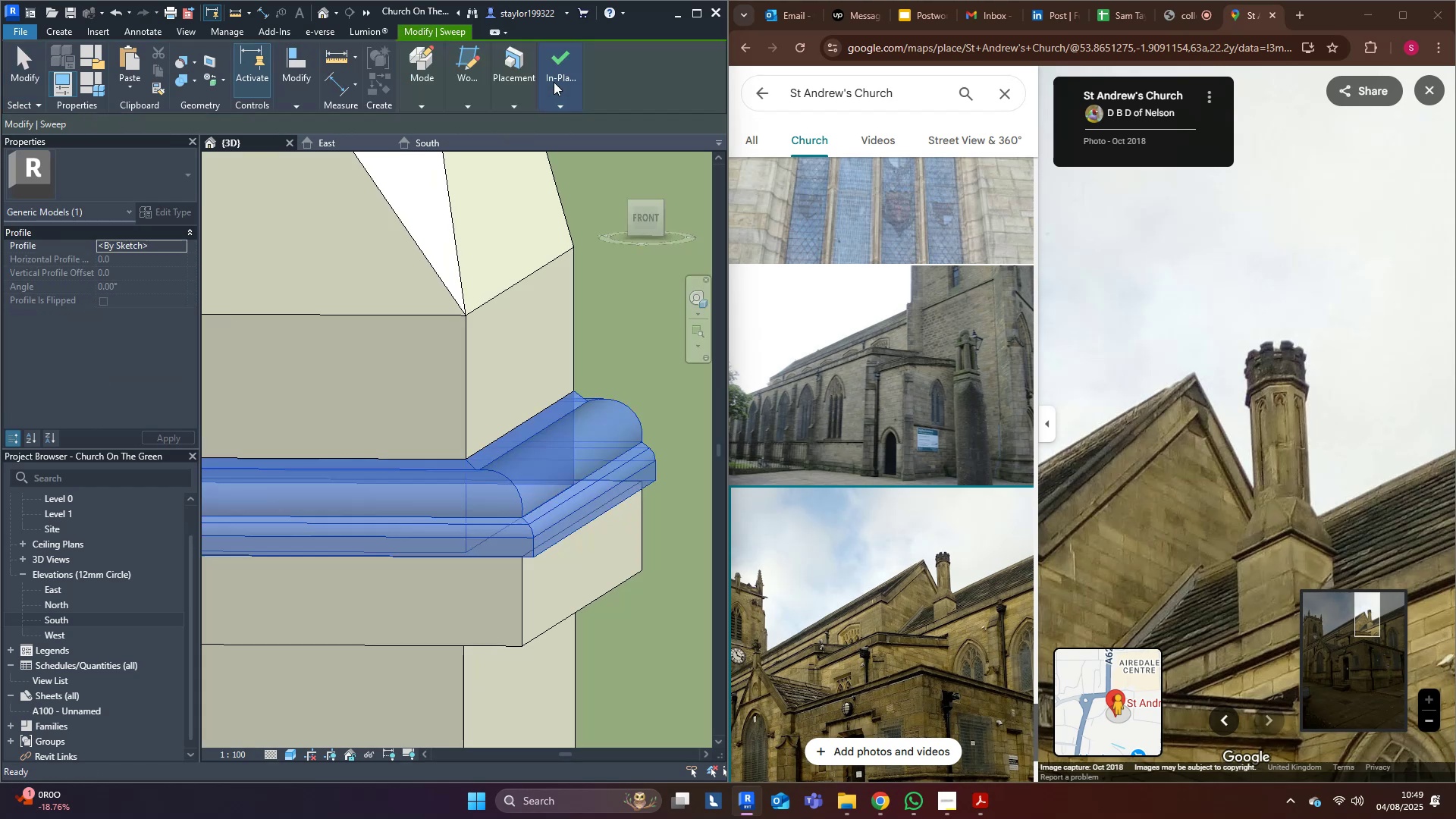 
key(Escape)
 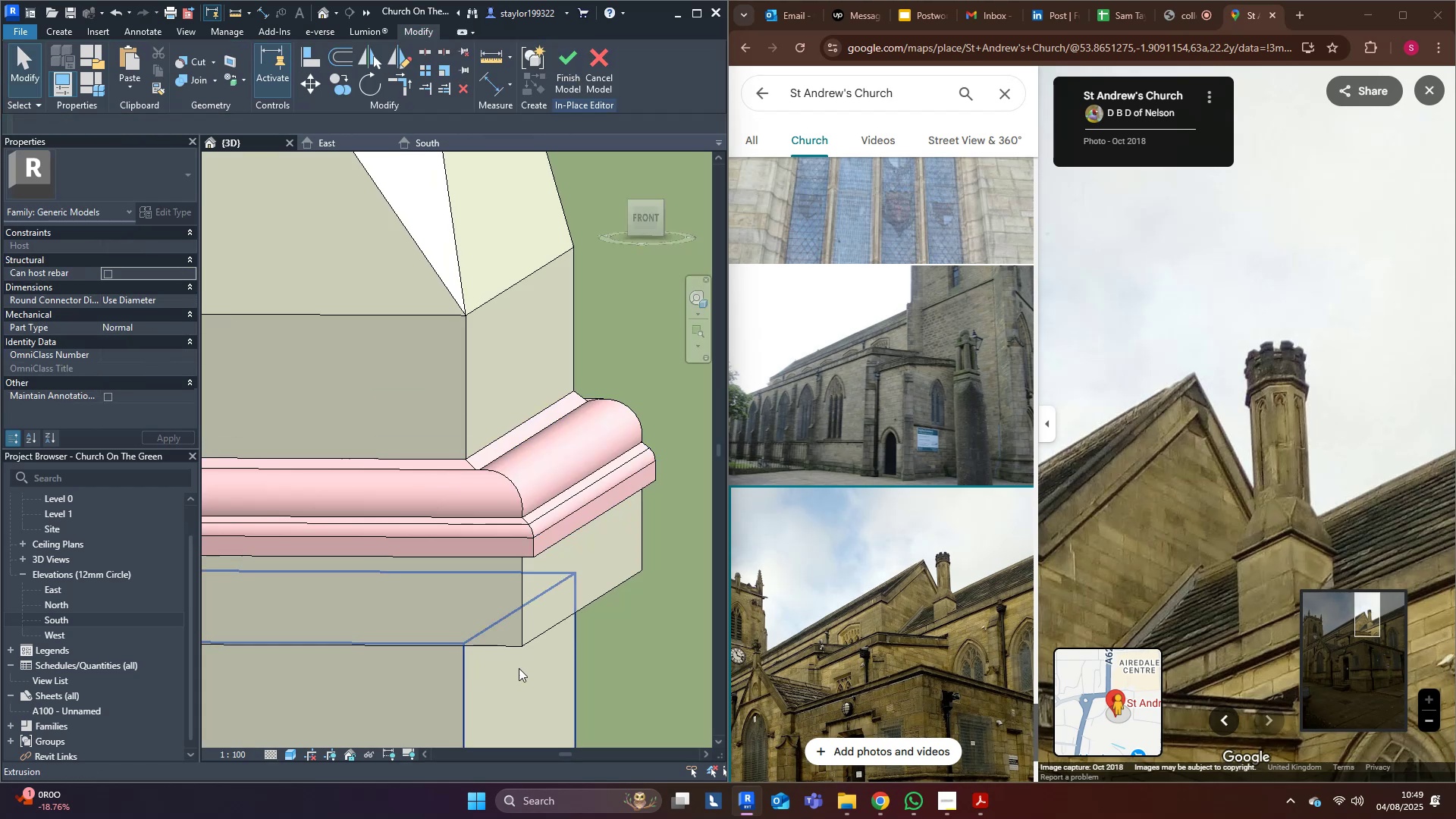 
scroll: coordinate [531, 645], scroll_direction: down, amount: 12.0
 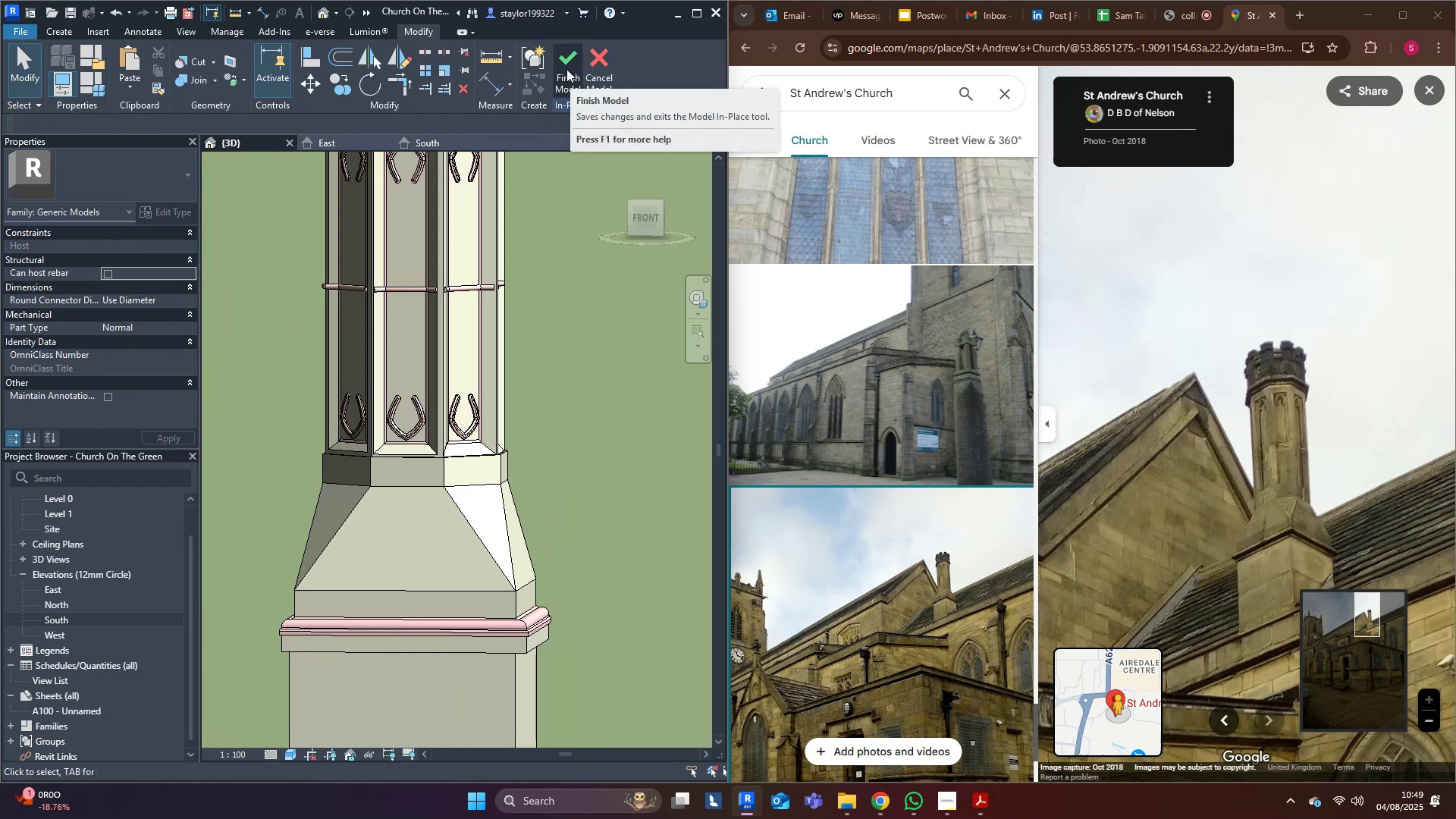 
left_click([566, 69])
 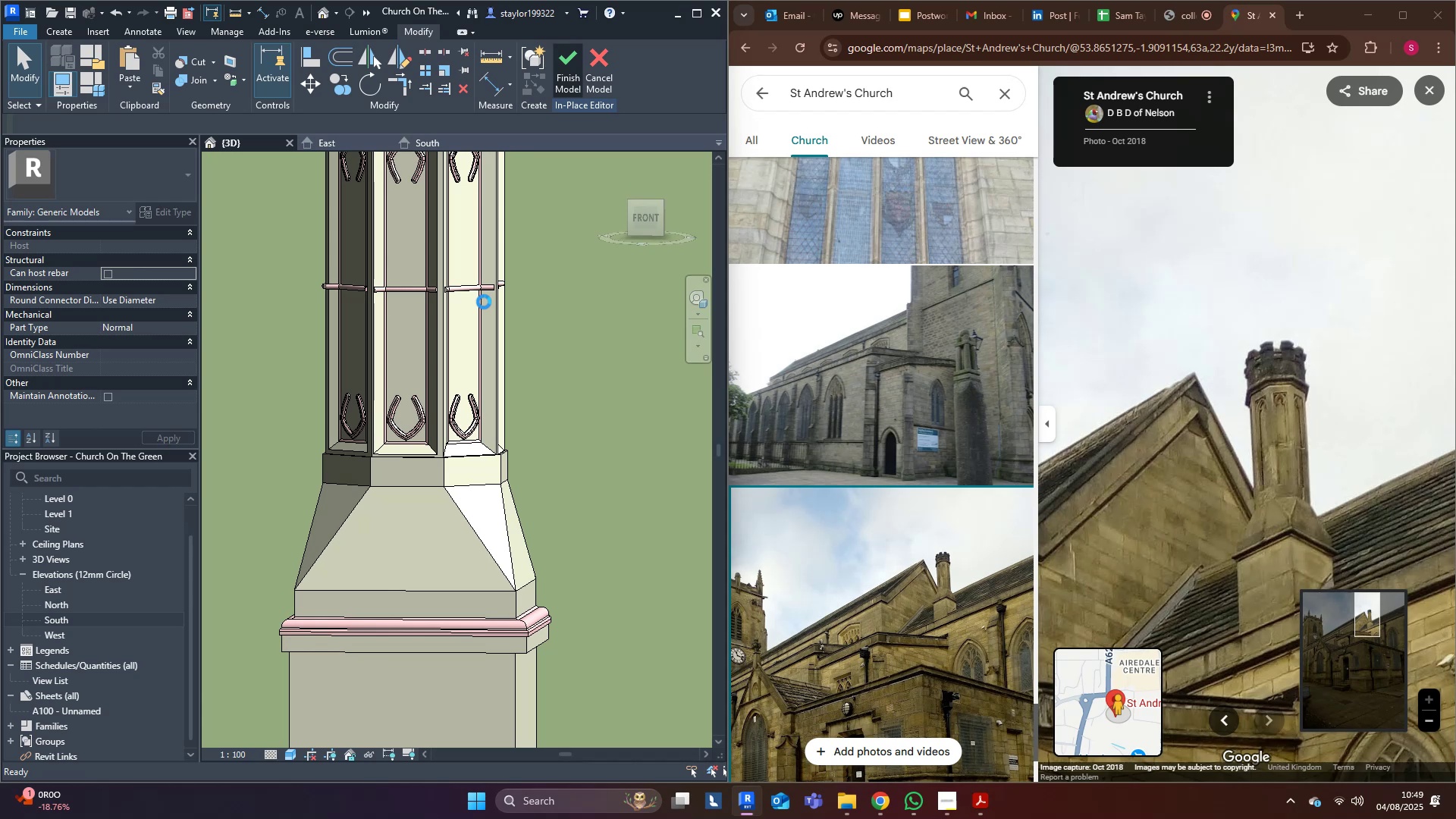 
scroll: coordinate [501, 419], scroll_direction: down, amount: 4.0
 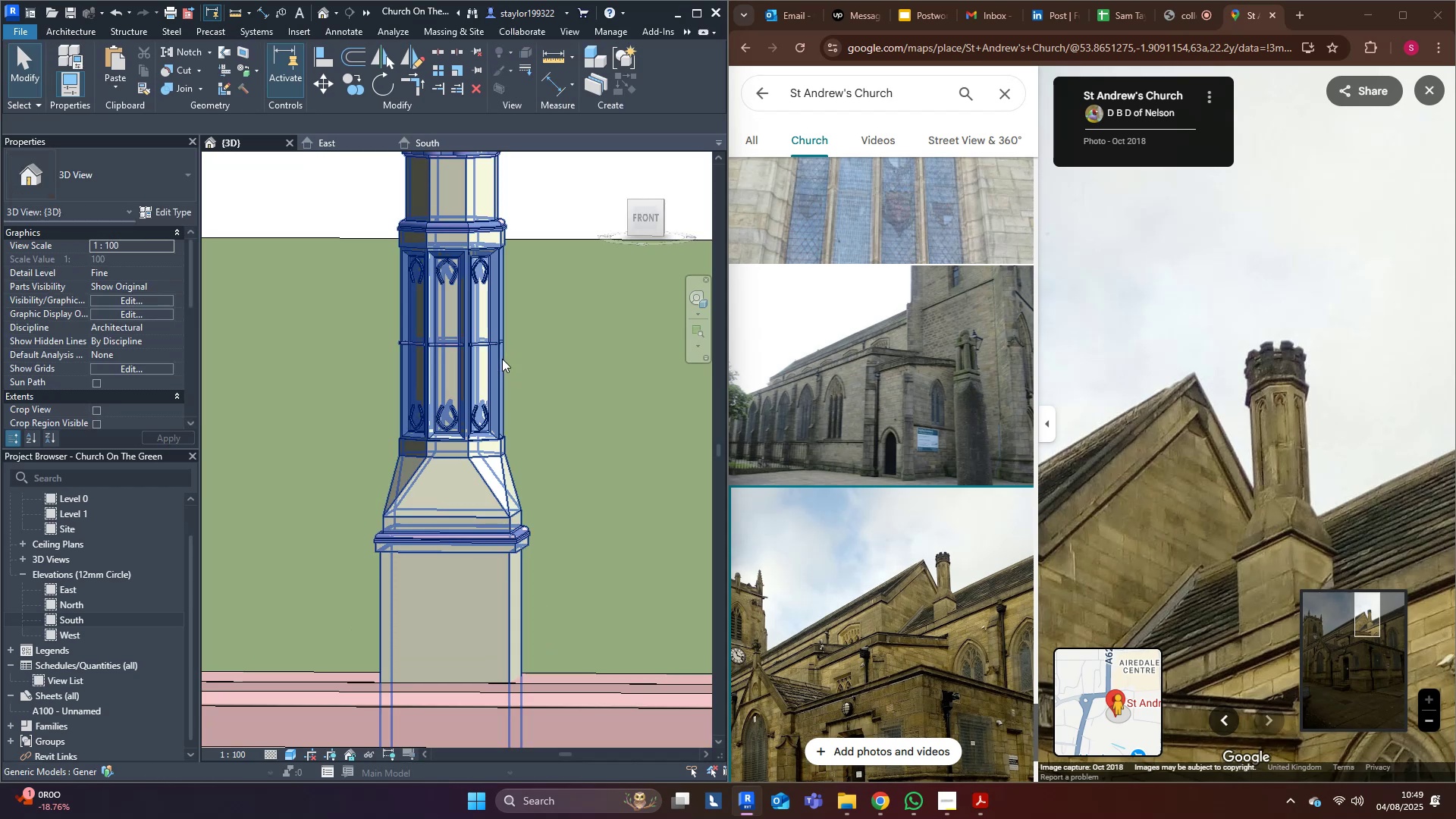 
wait(9.93)
 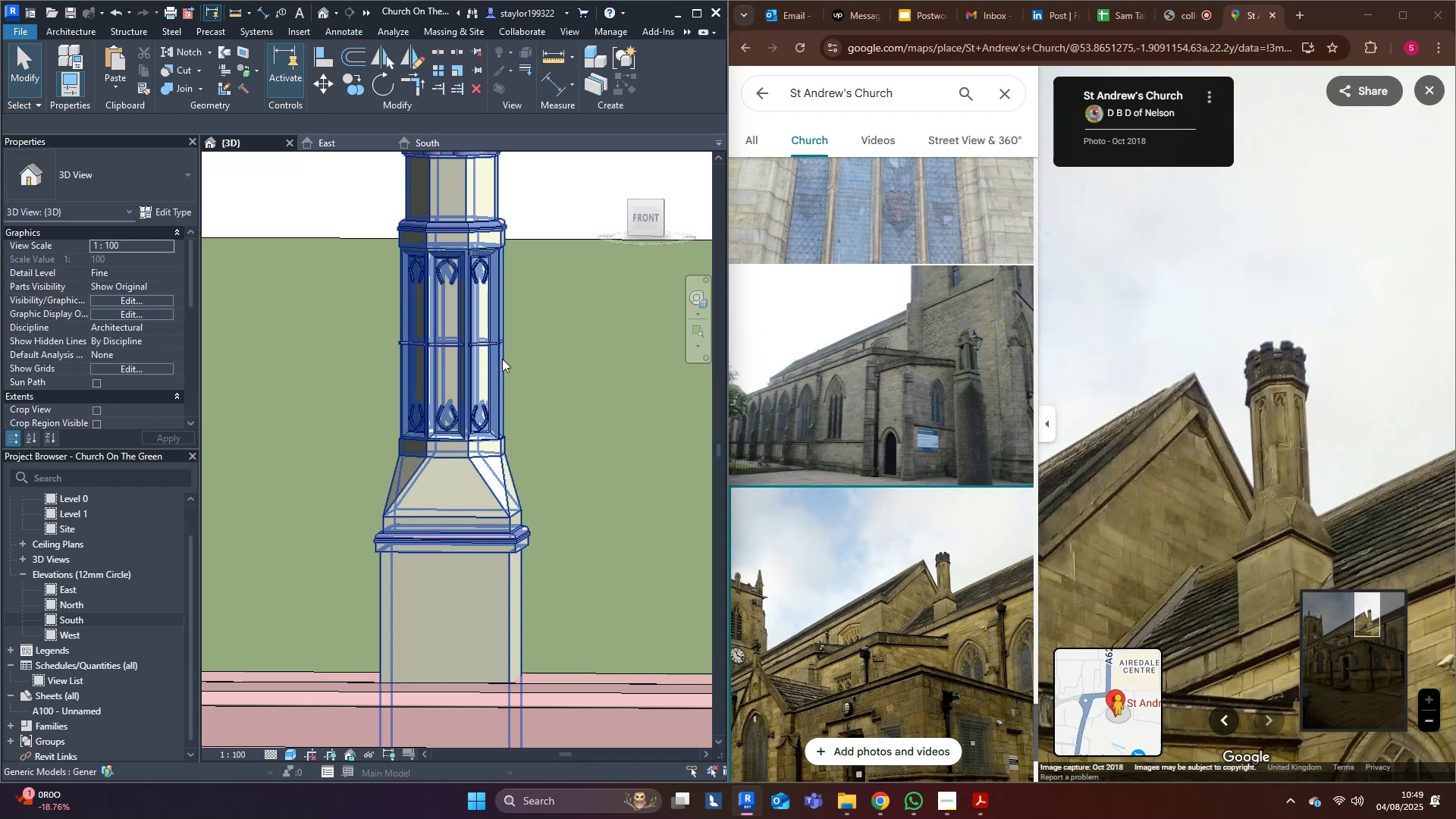 
left_click([1045, 0])
 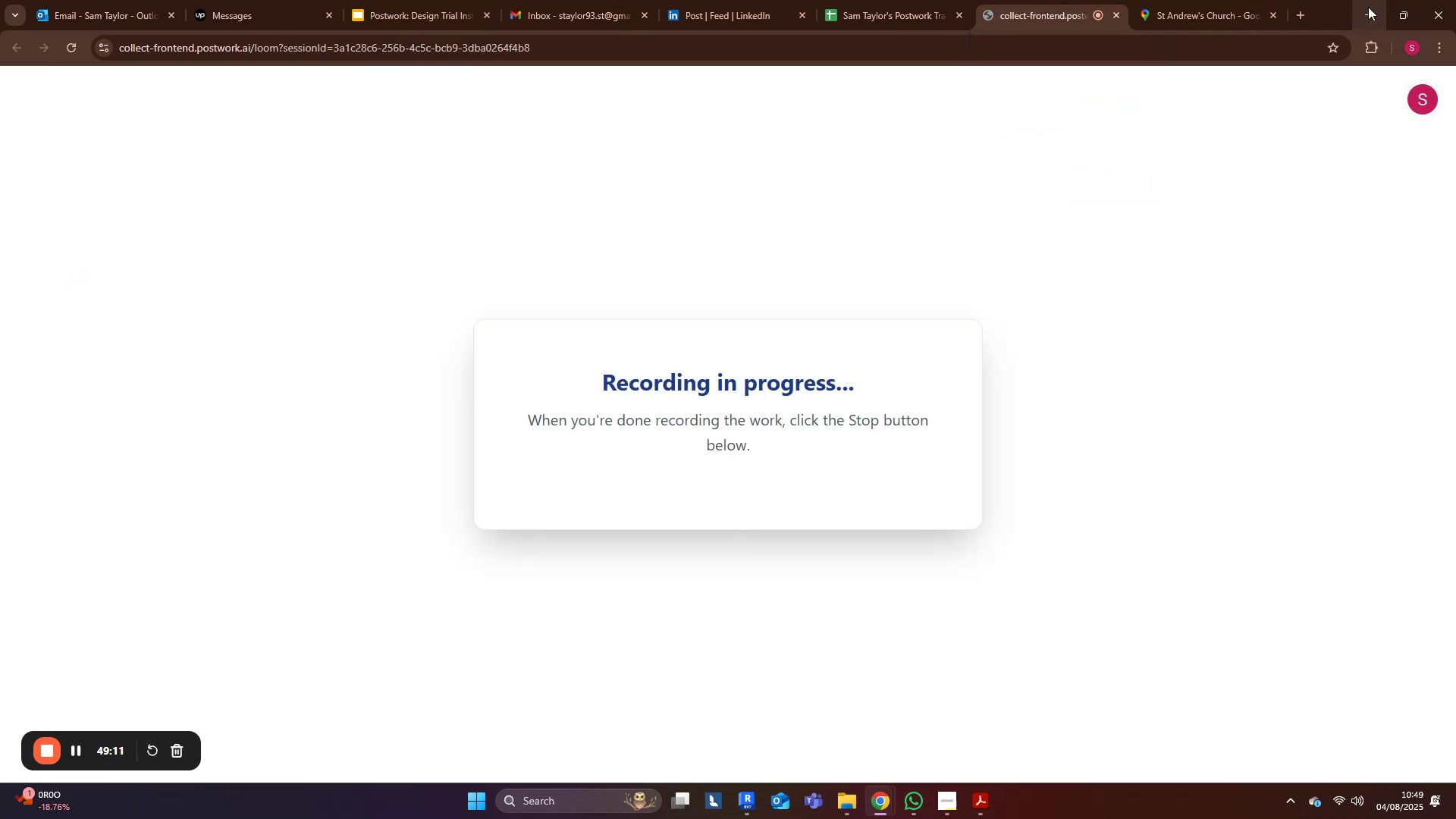 
left_click([1368, 7])
 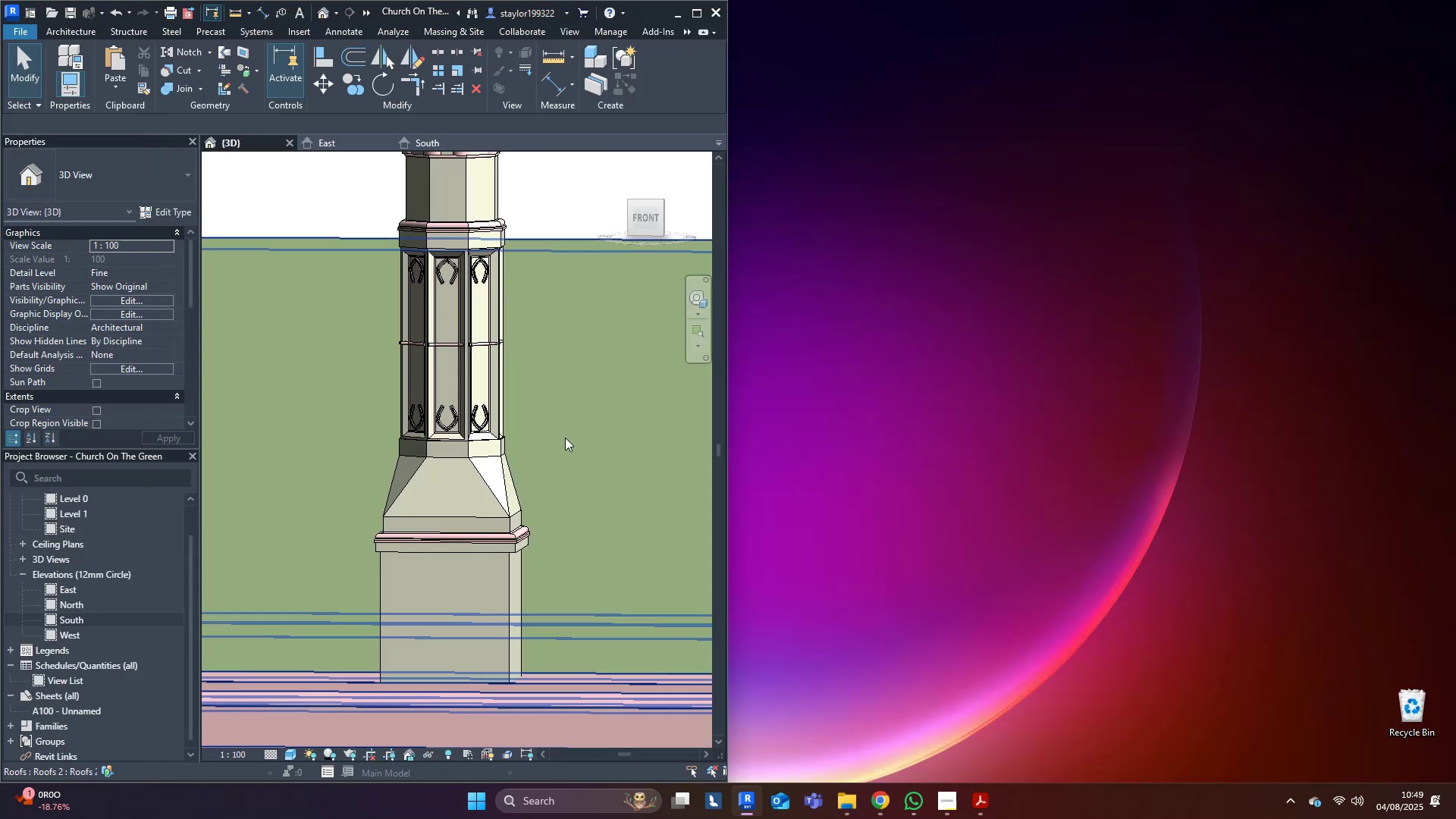 
middle_click([565, 438])
 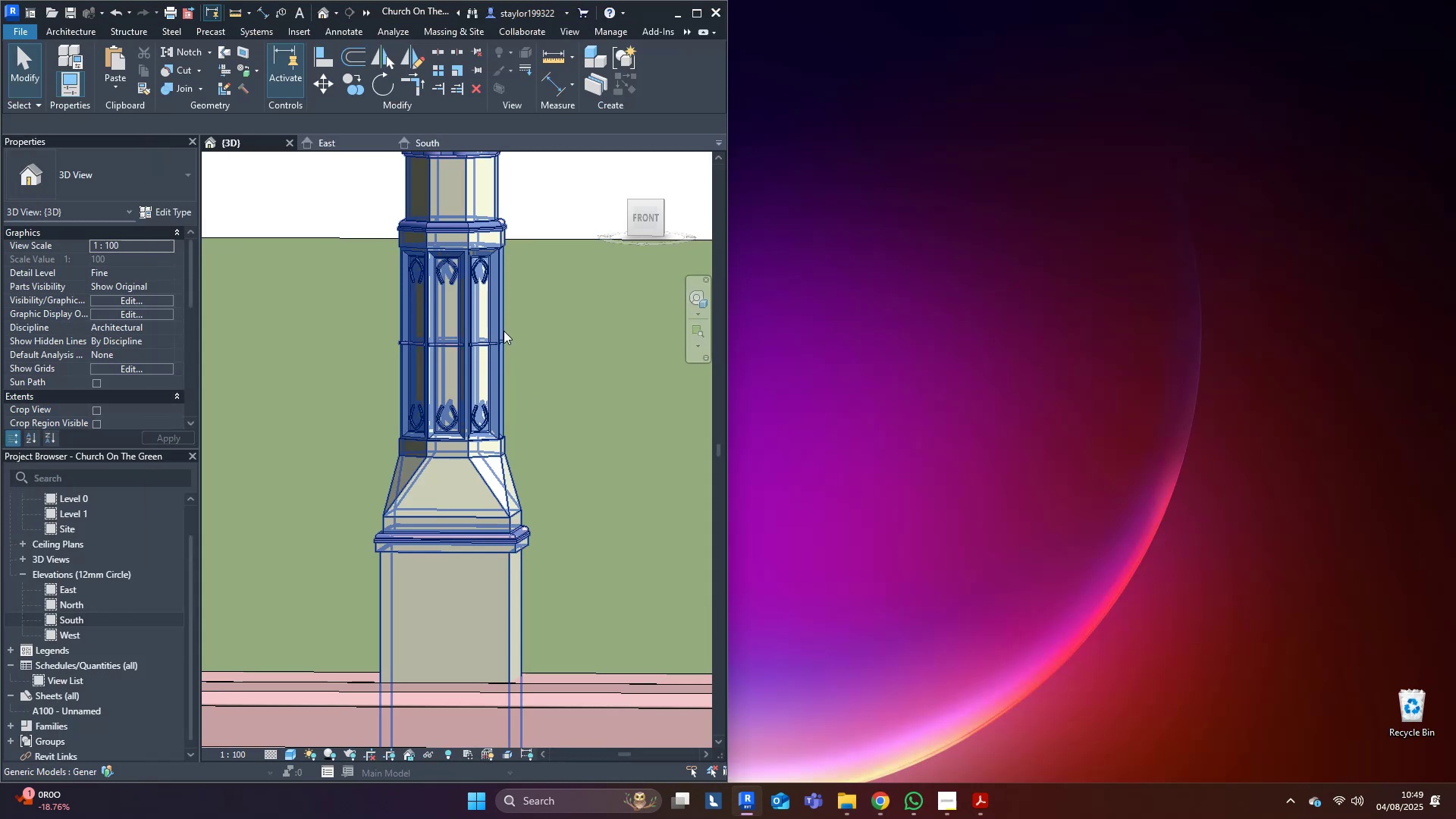 
scroll: coordinate [564, 279], scroll_direction: down, amount: 5.0
 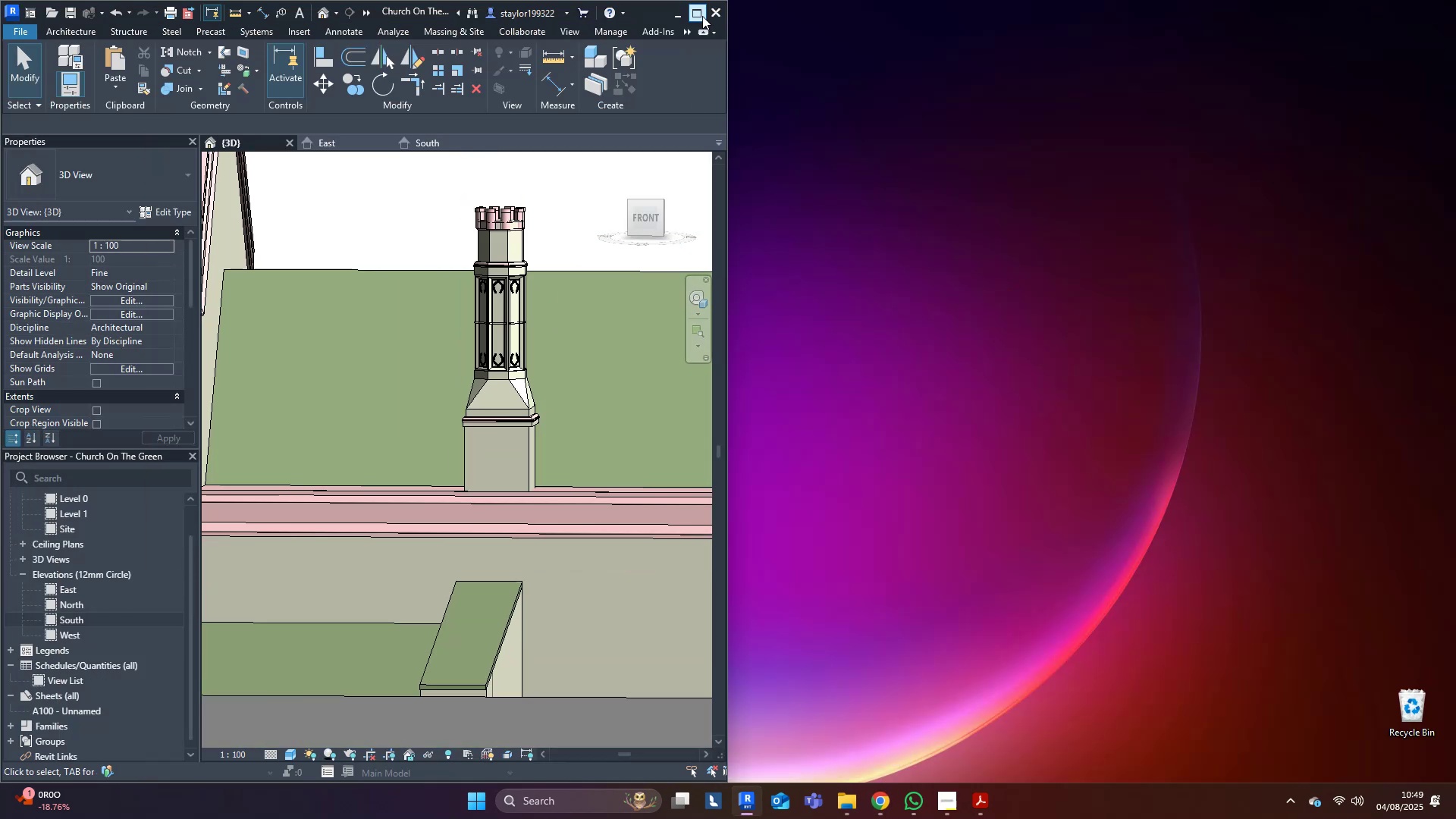 
left_click([702, 16])
 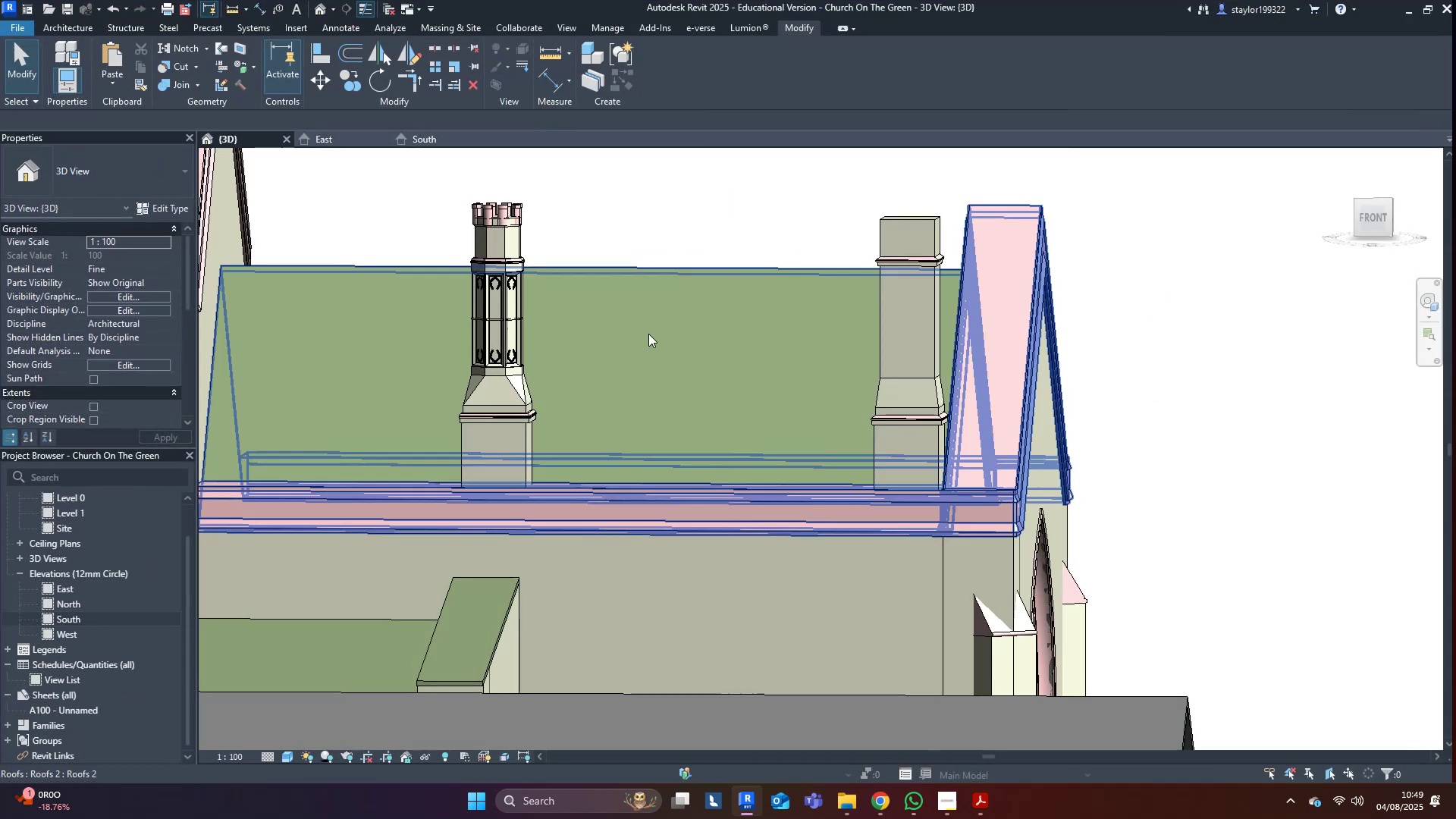 
scroll: coordinate [635, 460], scroll_direction: down, amount: 5.0
 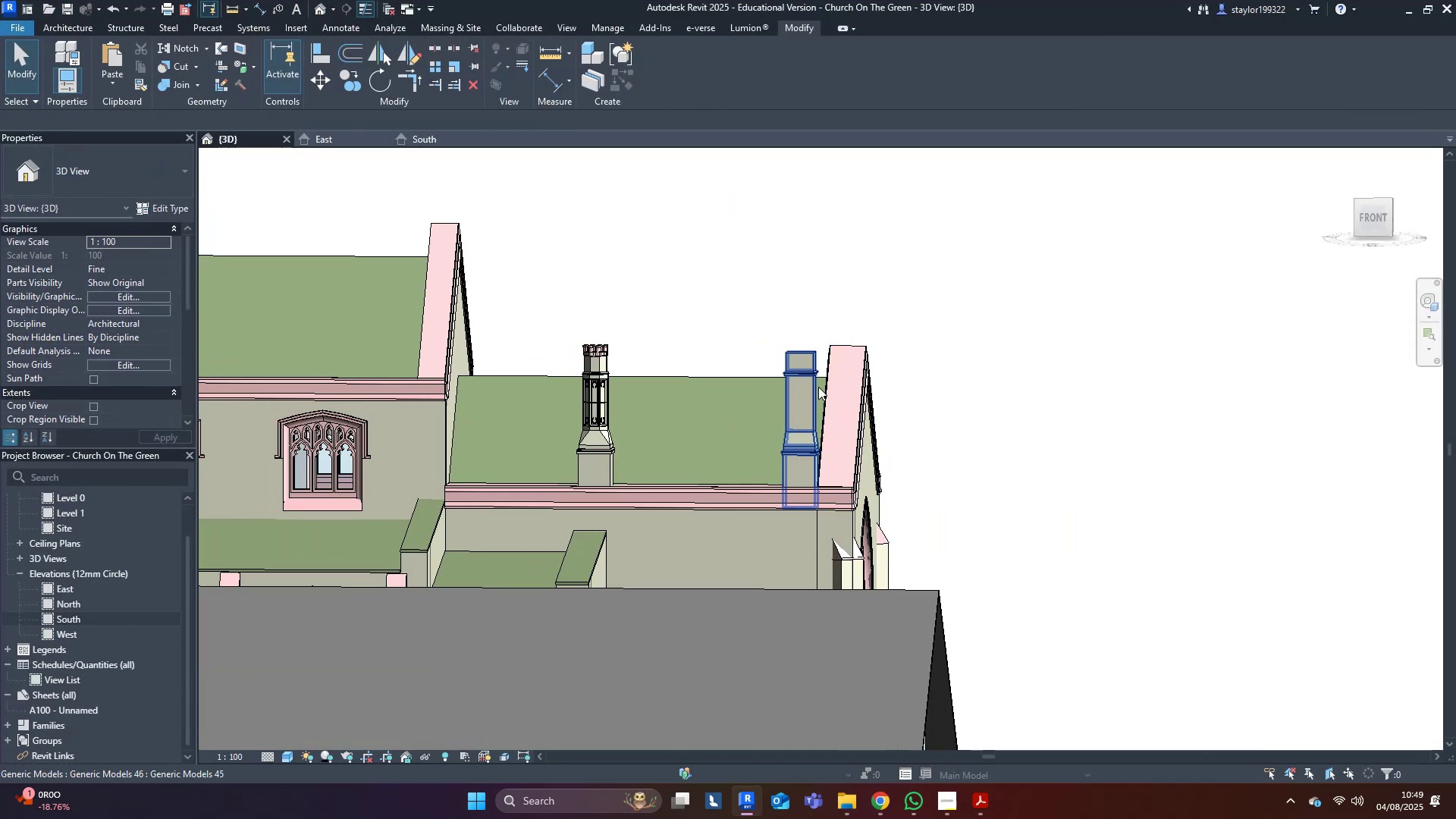 
left_click([792, 395])
 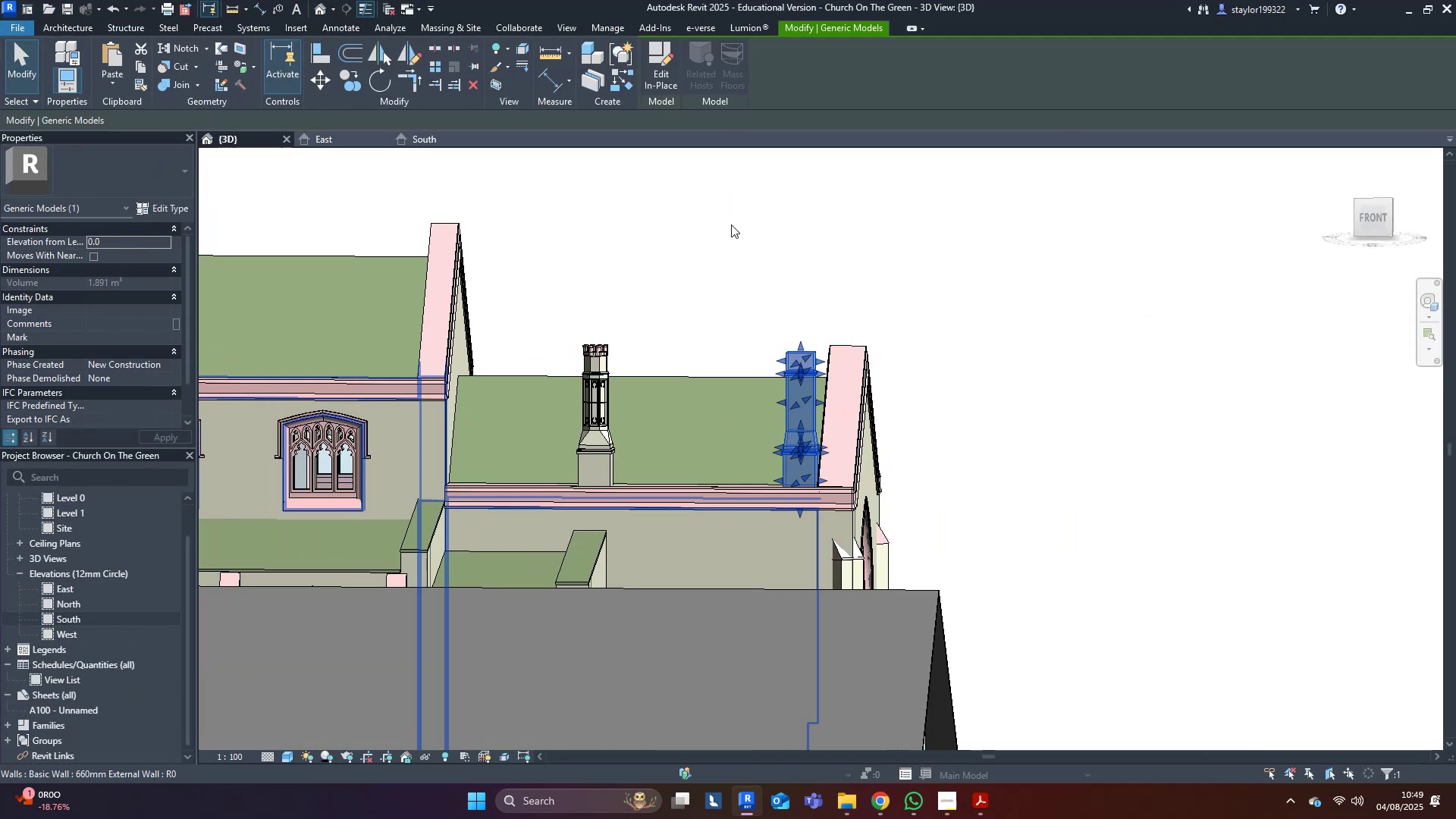 
key(Delete)
 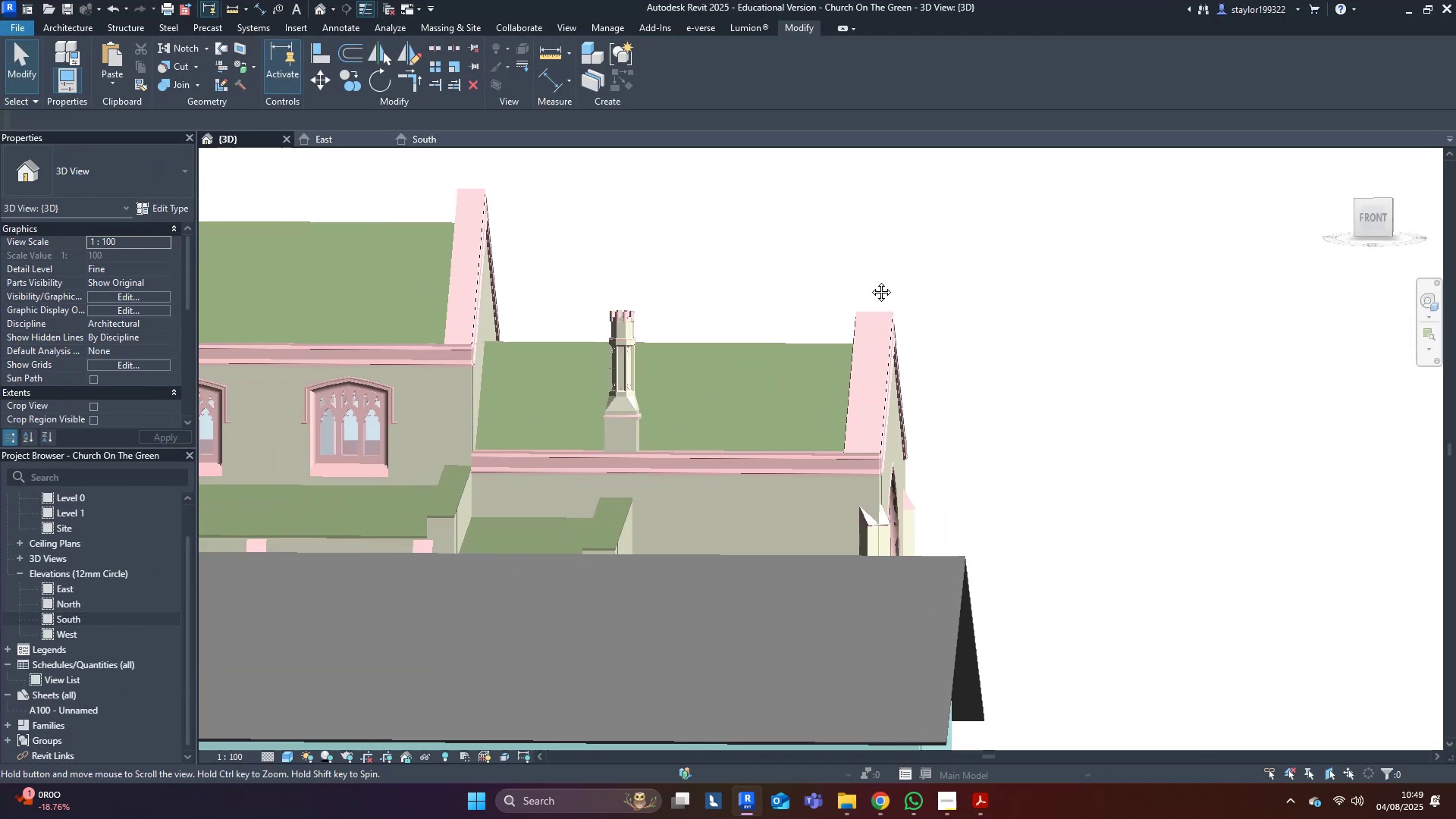 
scroll: coordinate [893, 277], scroll_direction: down, amount: 3.0
 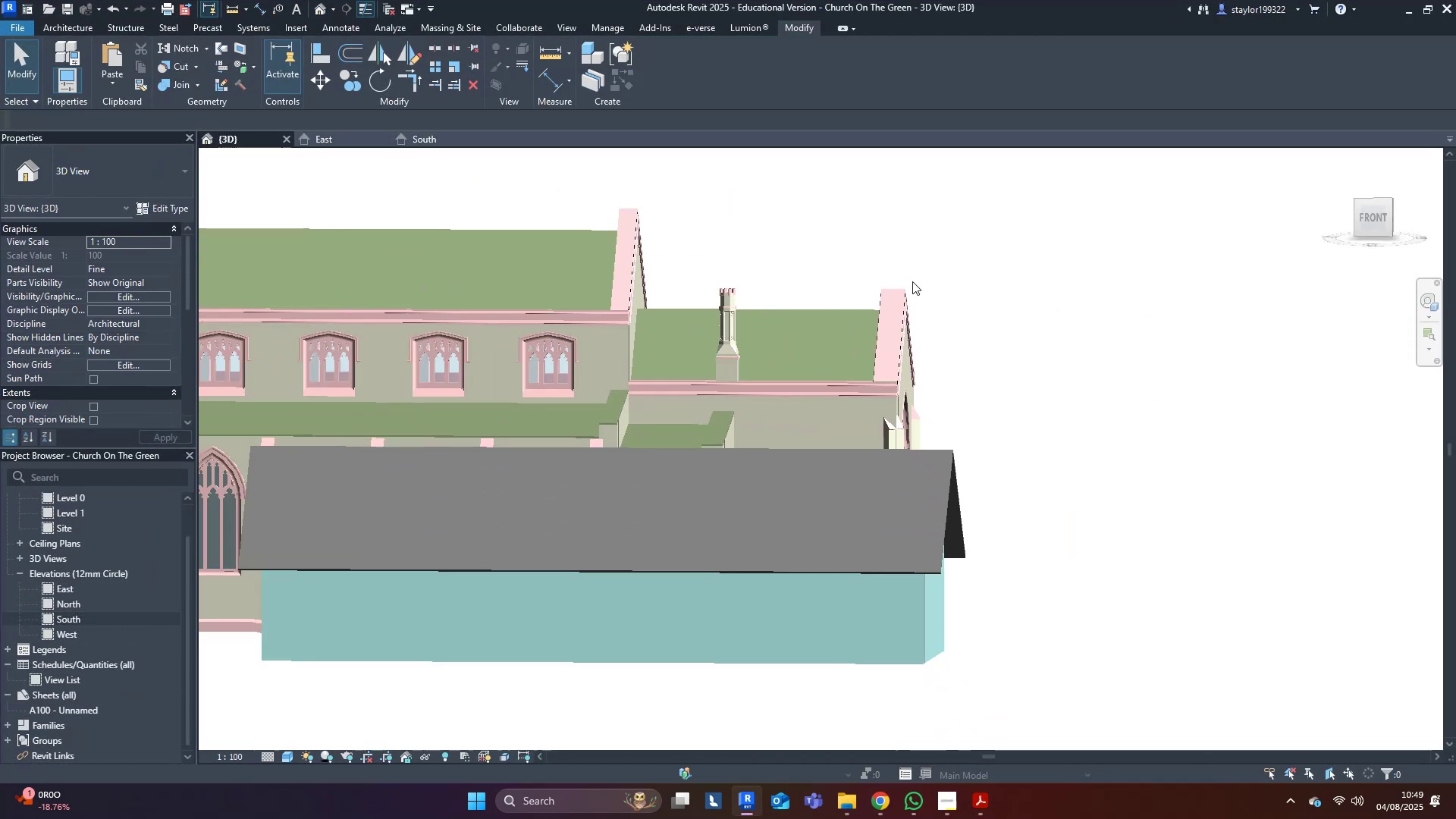 
hold_key(key=ShiftLeft, duration=0.32)
 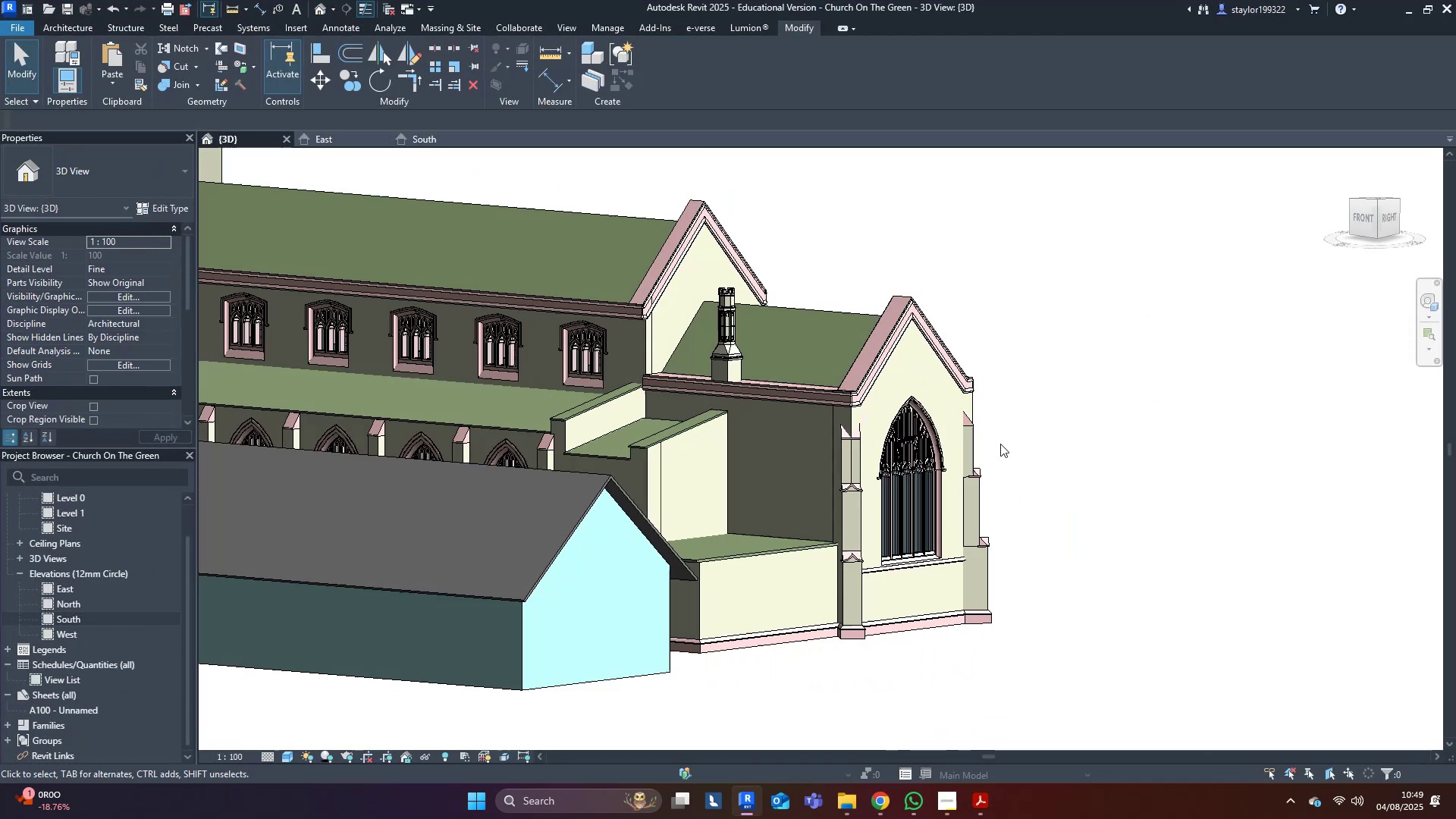 
key(Control+S)
 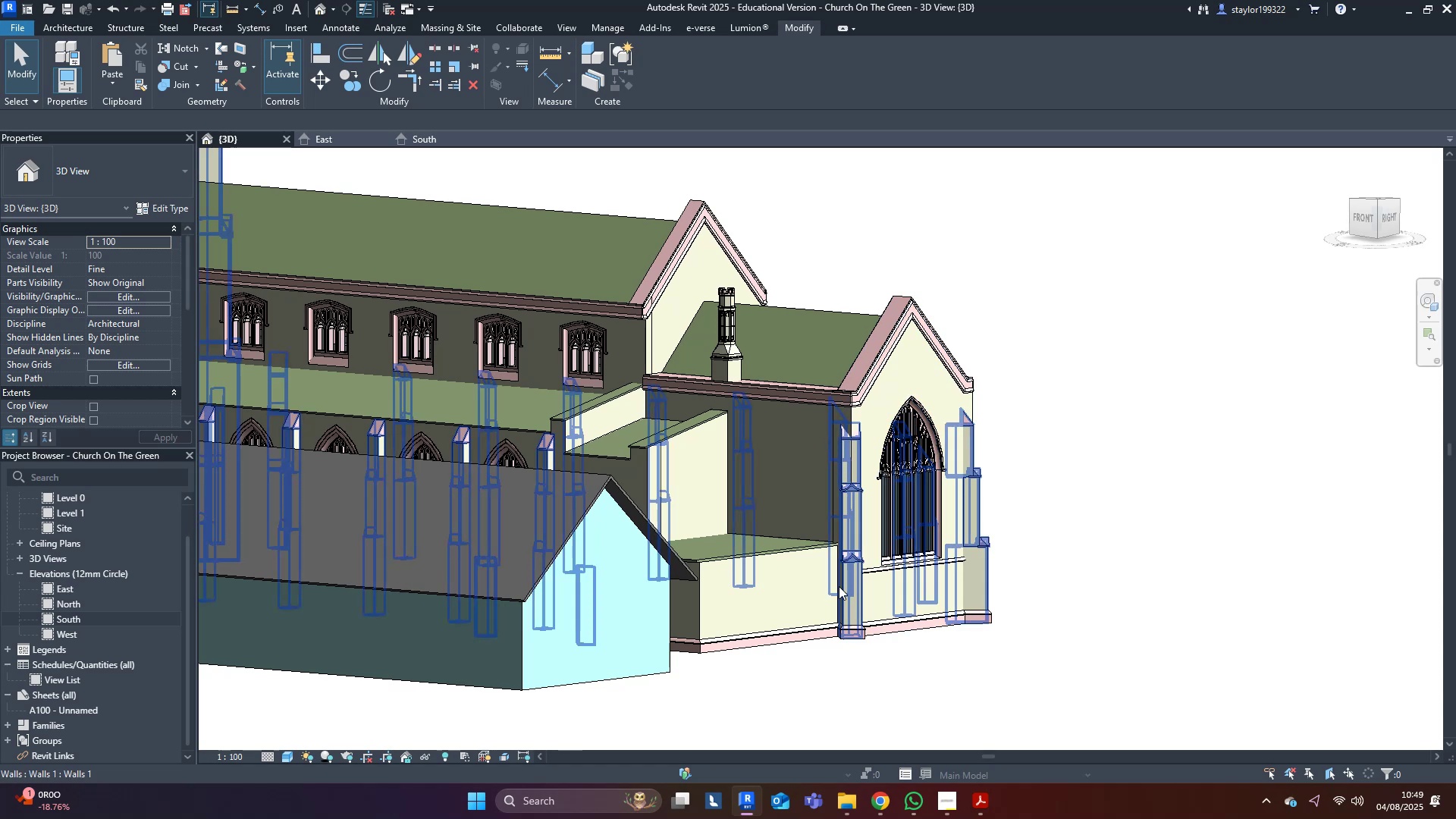 
hold_key(key=ShiftLeft, duration=1.07)
 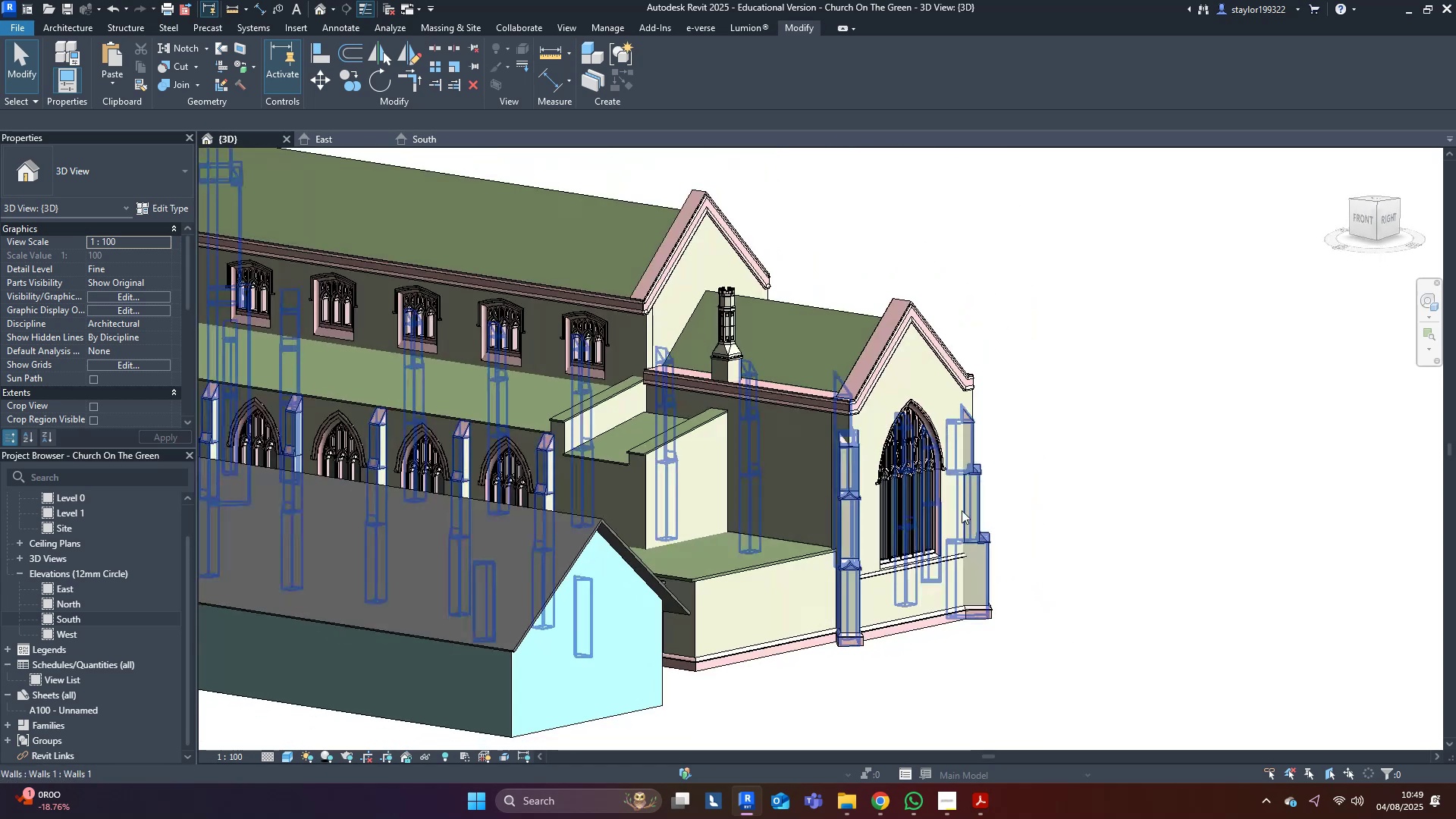 
scroll: coordinate [629, 310], scroll_direction: up, amount: 6.0
 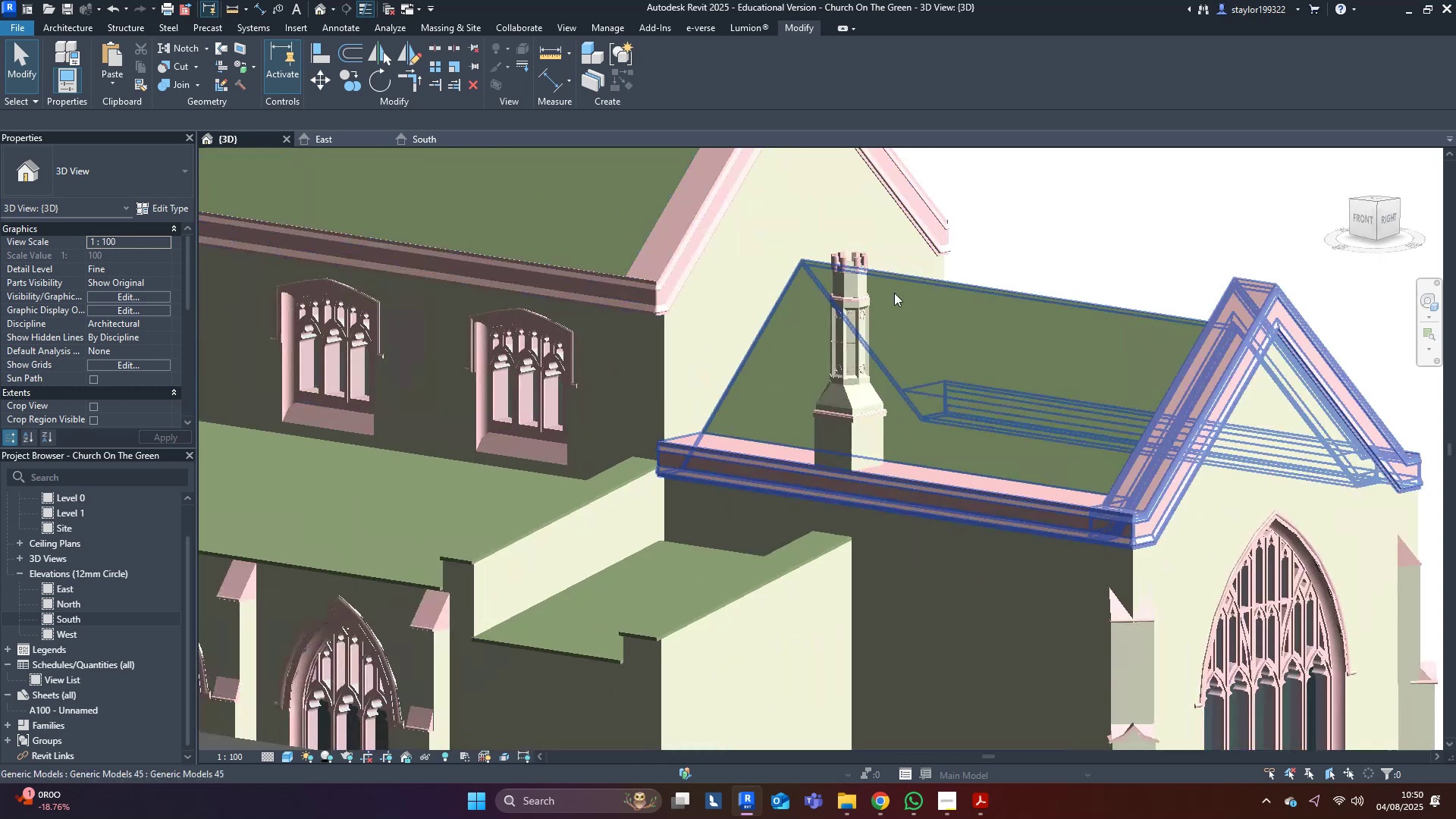 
hold_key(key=ShiftLeft, duration=0.37)
 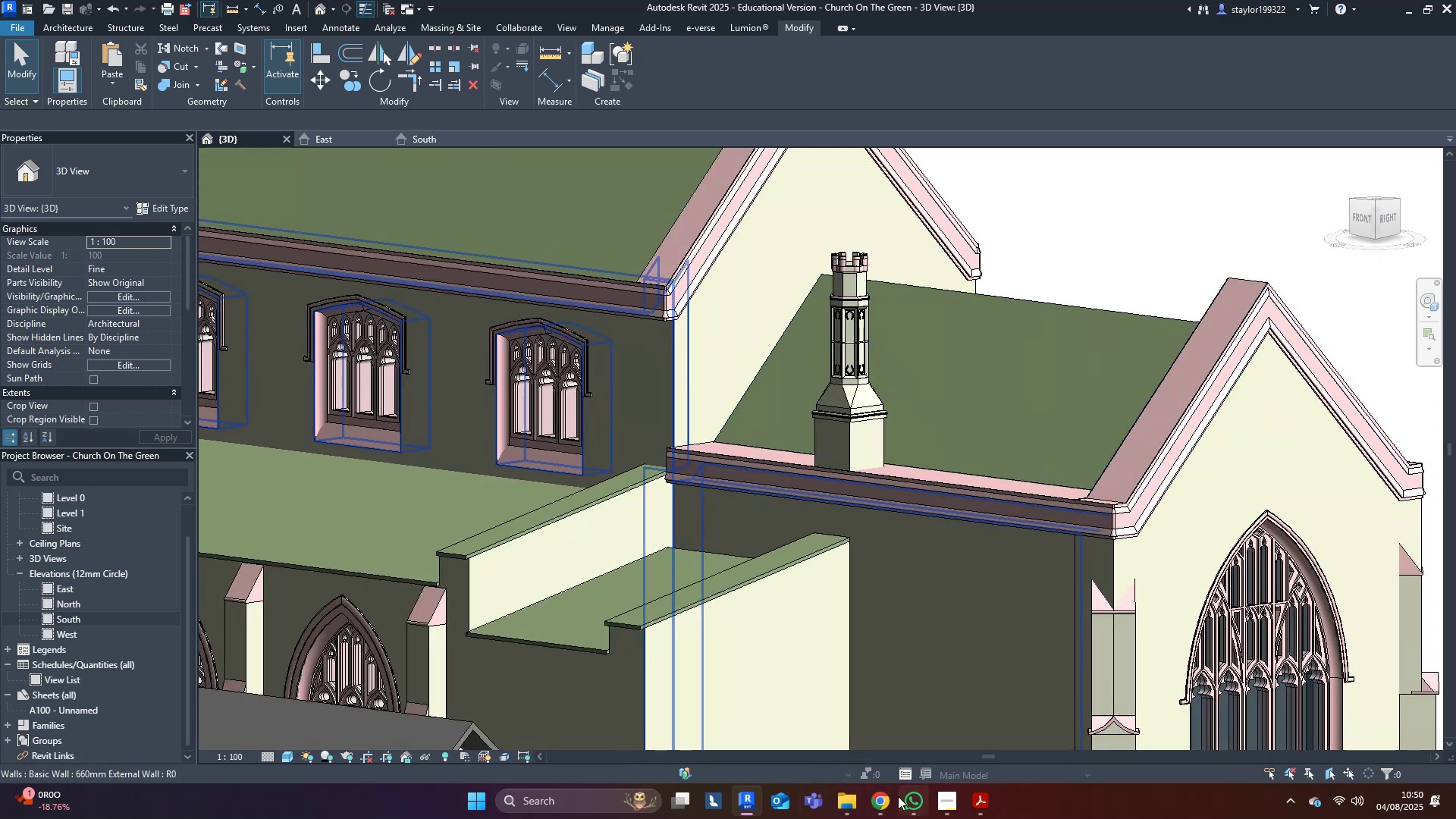 
left_click([883, 797])
 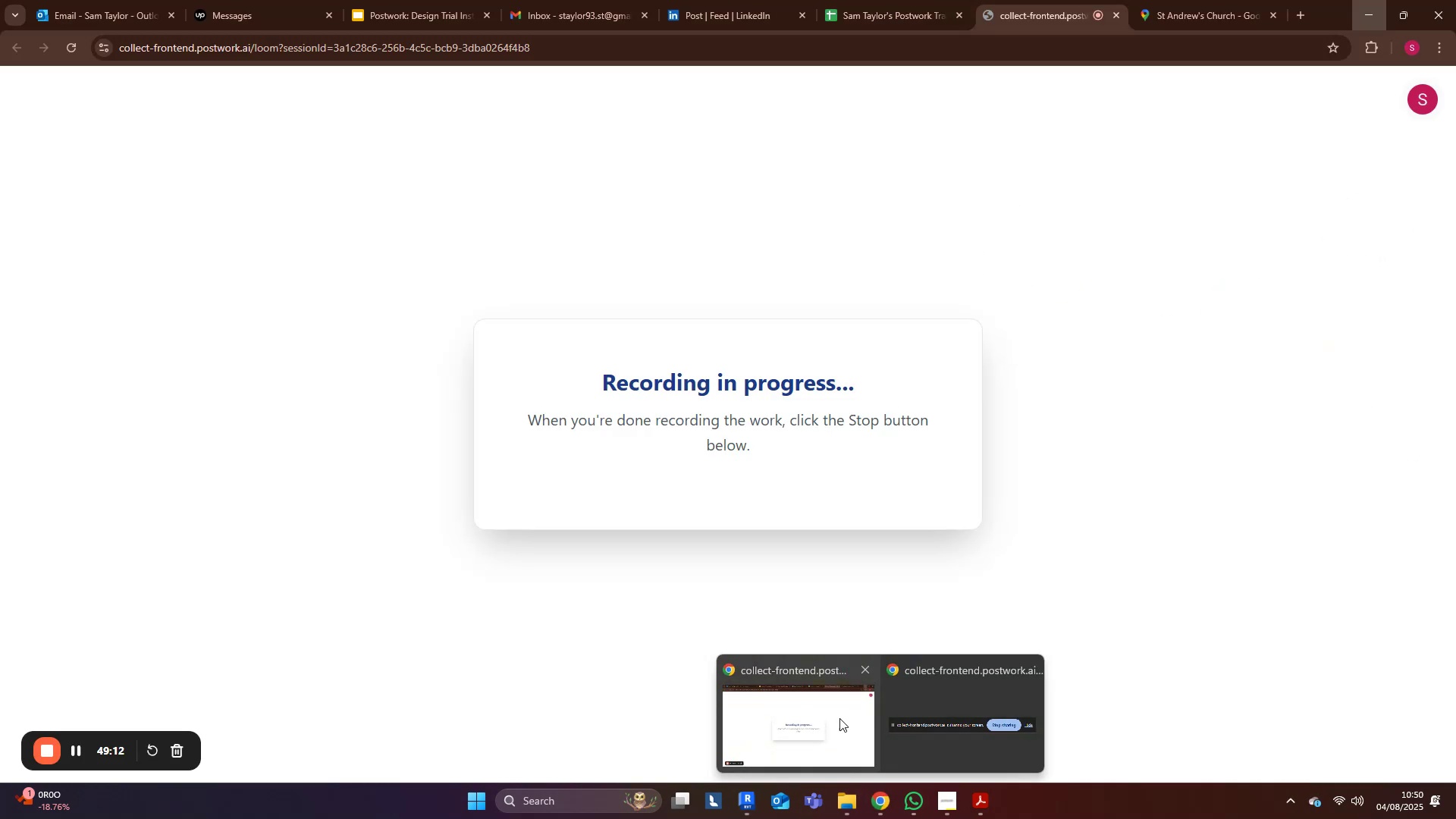 
left_click([839, 718])
 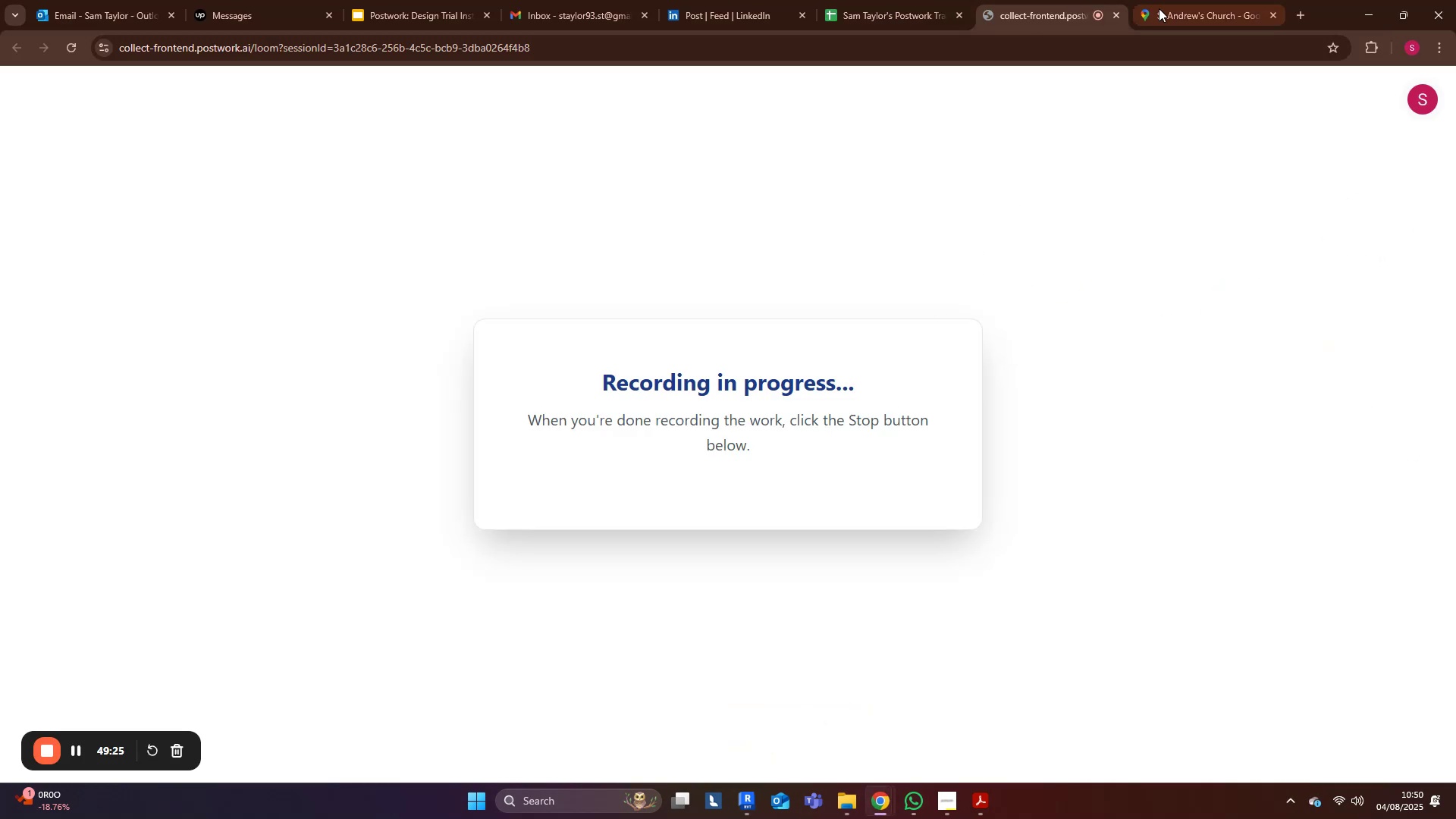 
left_click([1164, 5])
 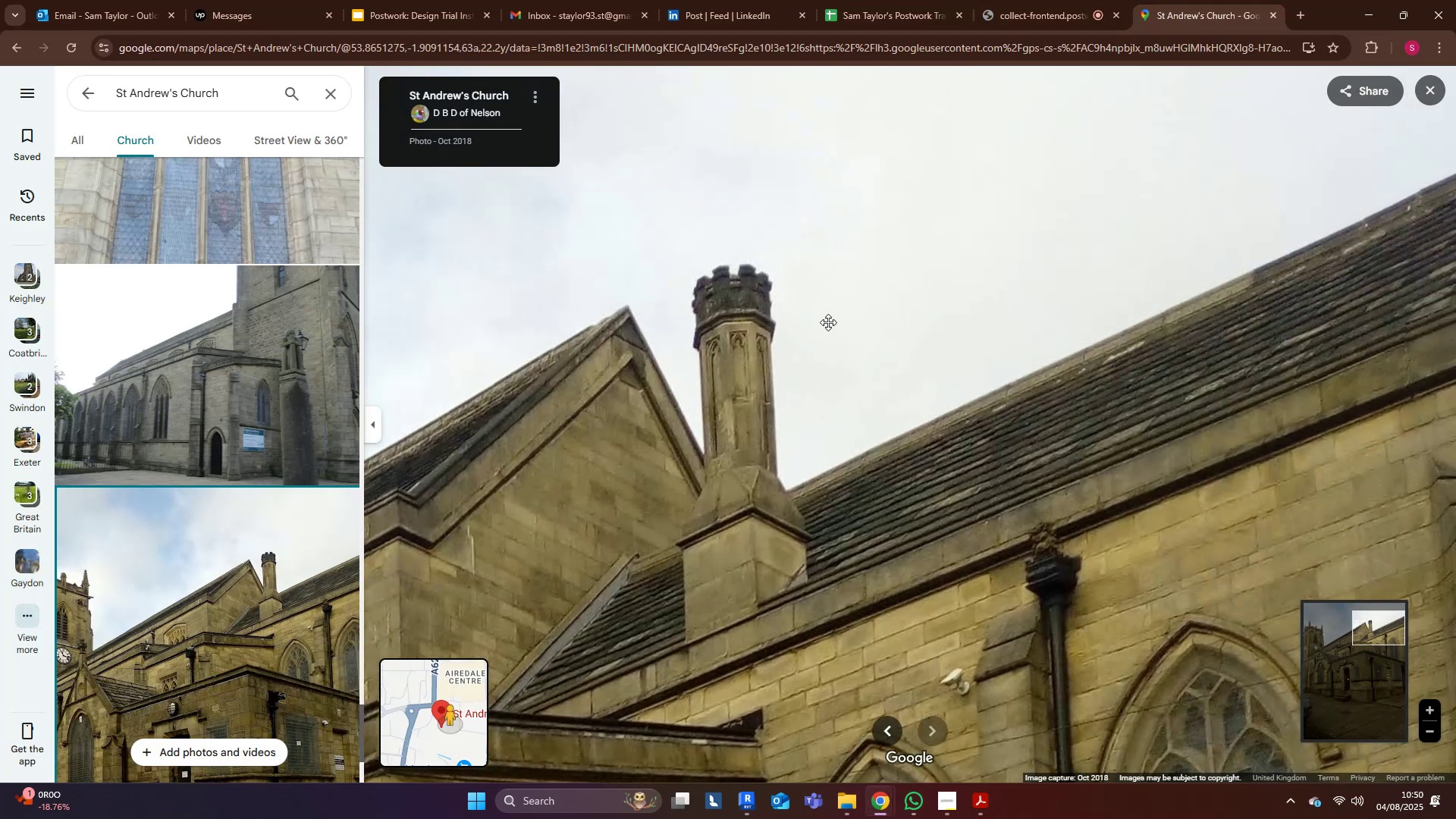 
scroll: coordinate [824, 453], scroll_direction: down, amount: 1.0
 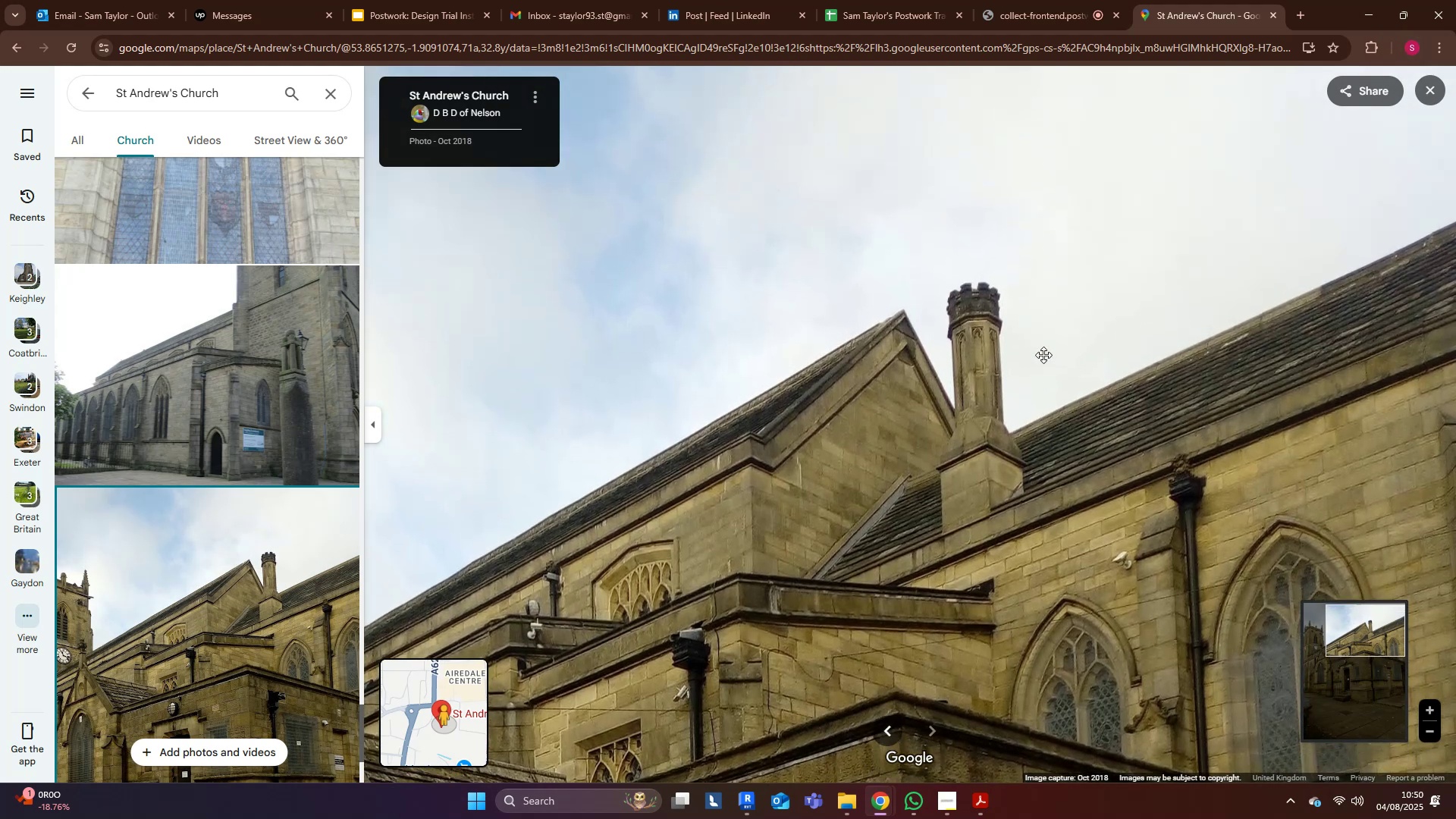 
wait(6.39)
 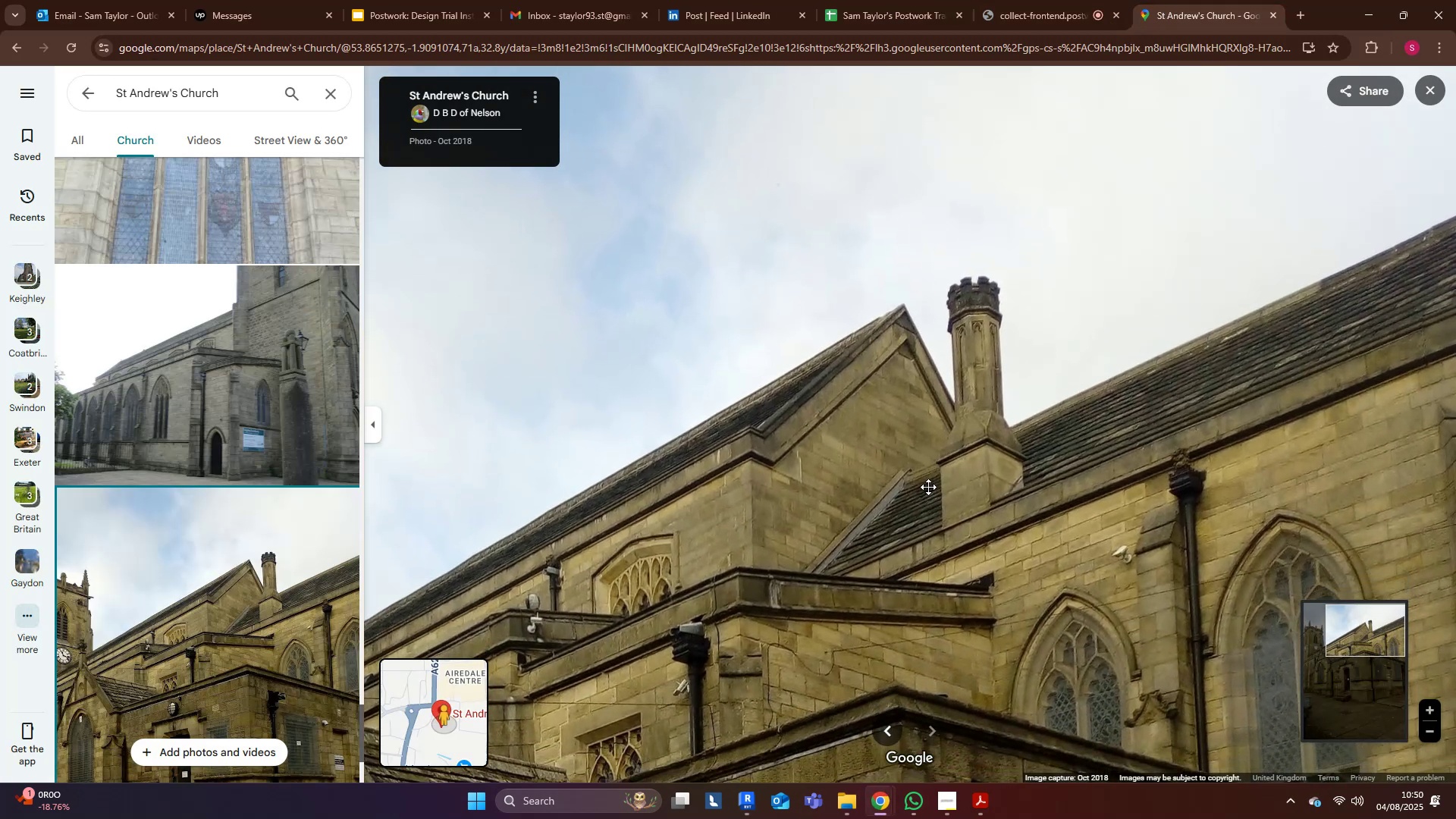 
left_click([1371, 2])
 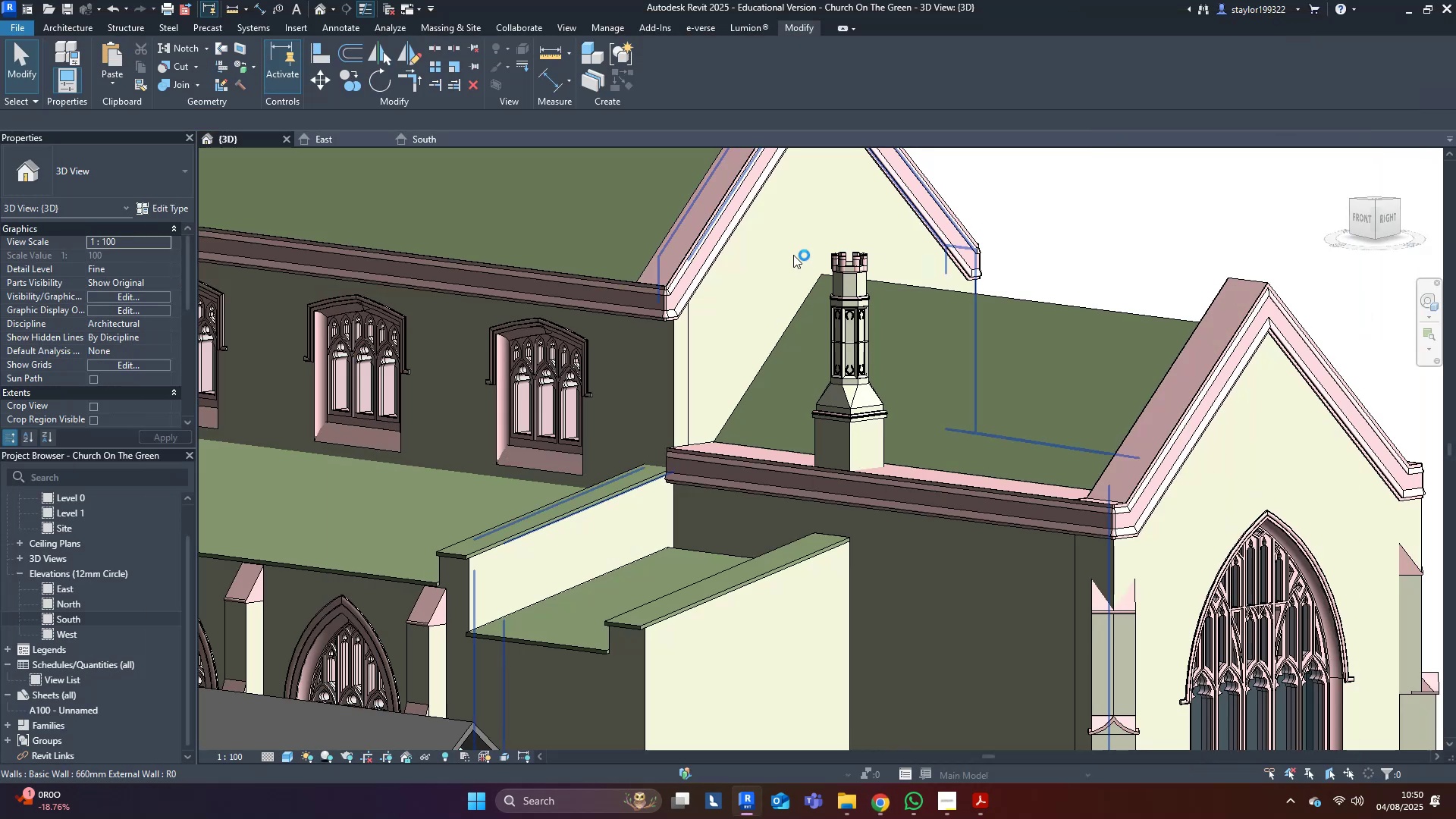 
middle_click([793, 255])
 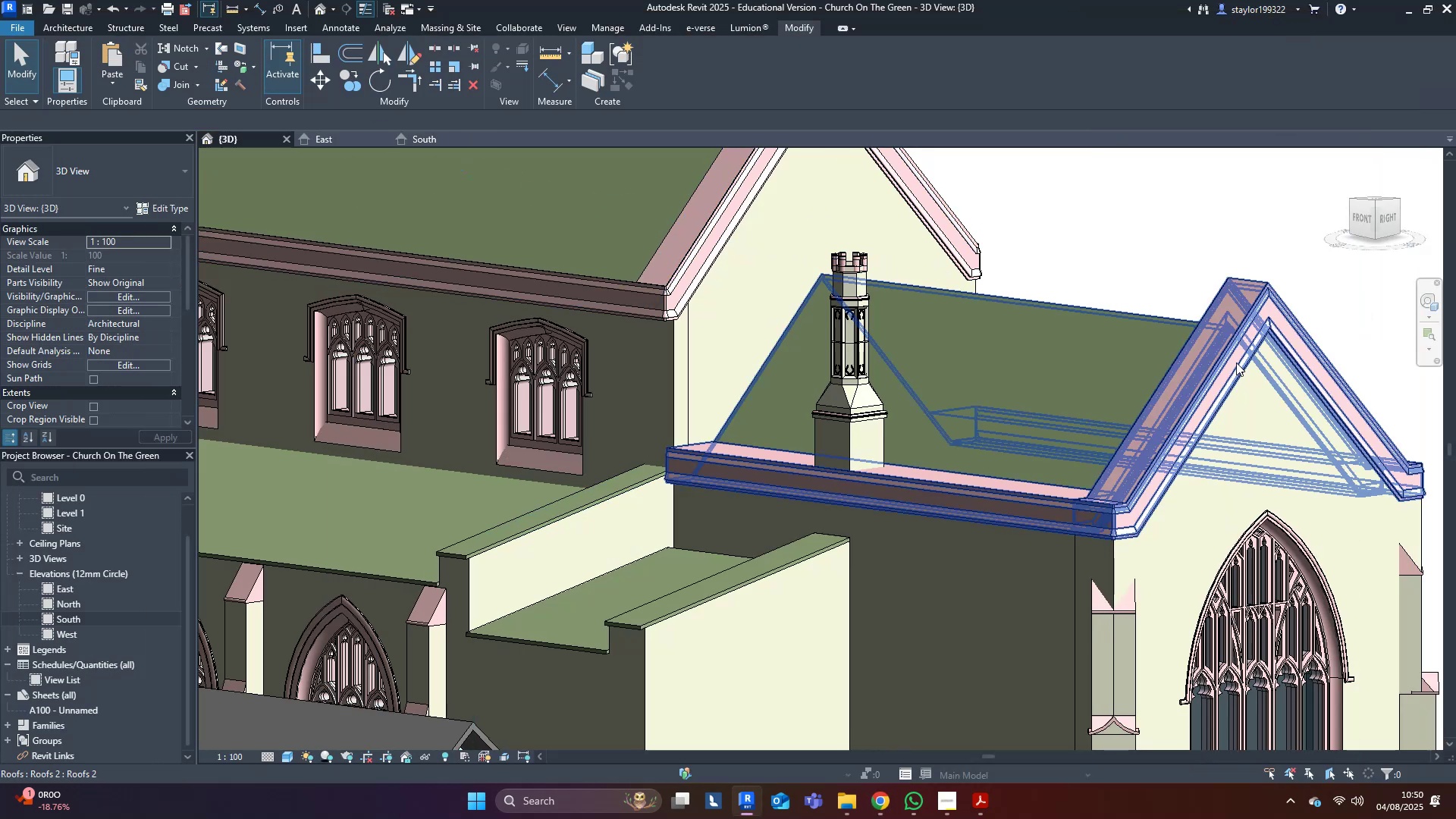 
left_click([1235, 362])
 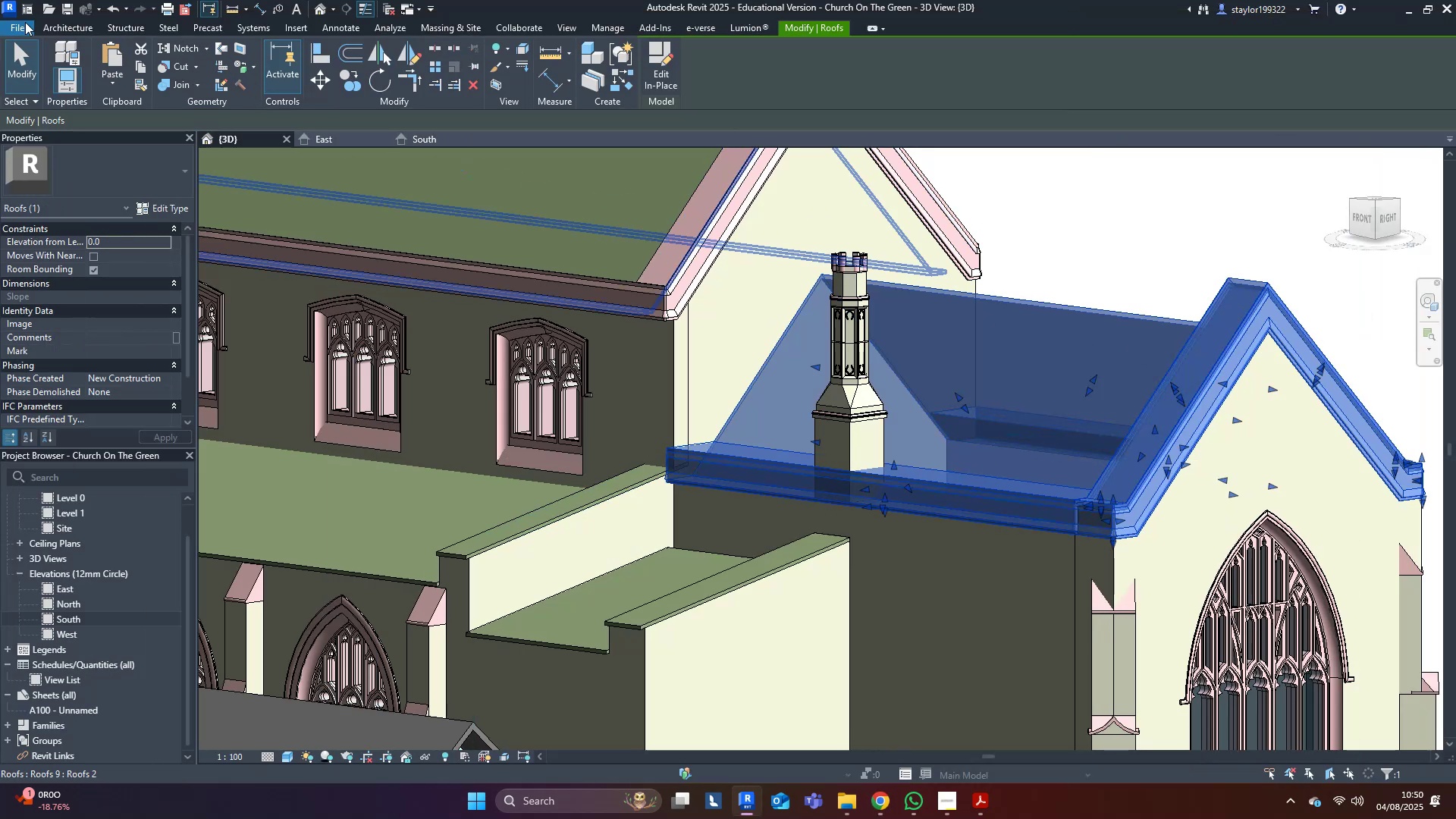 
left_click([46, 27])
 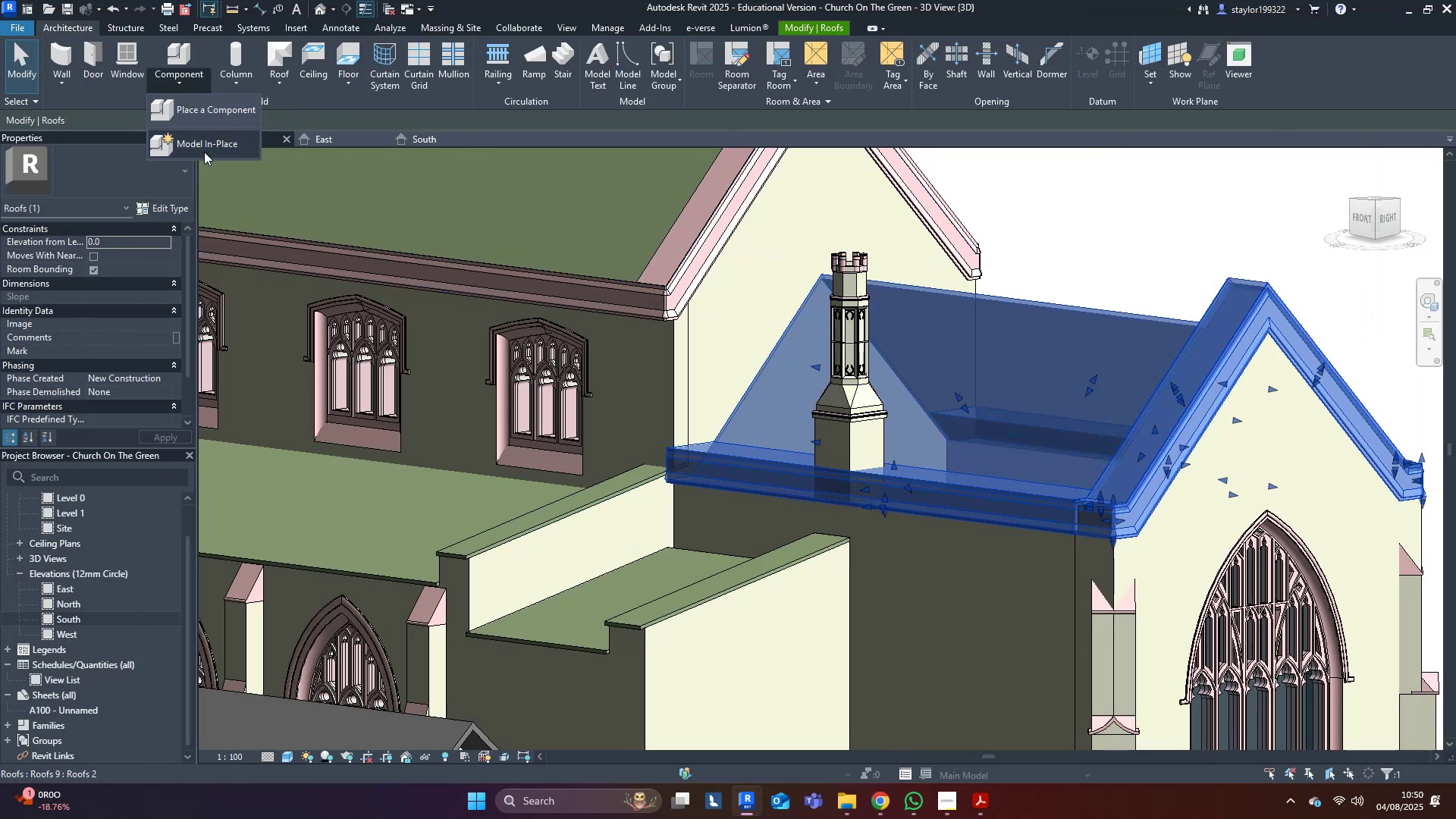 
left_click([204, 143])
 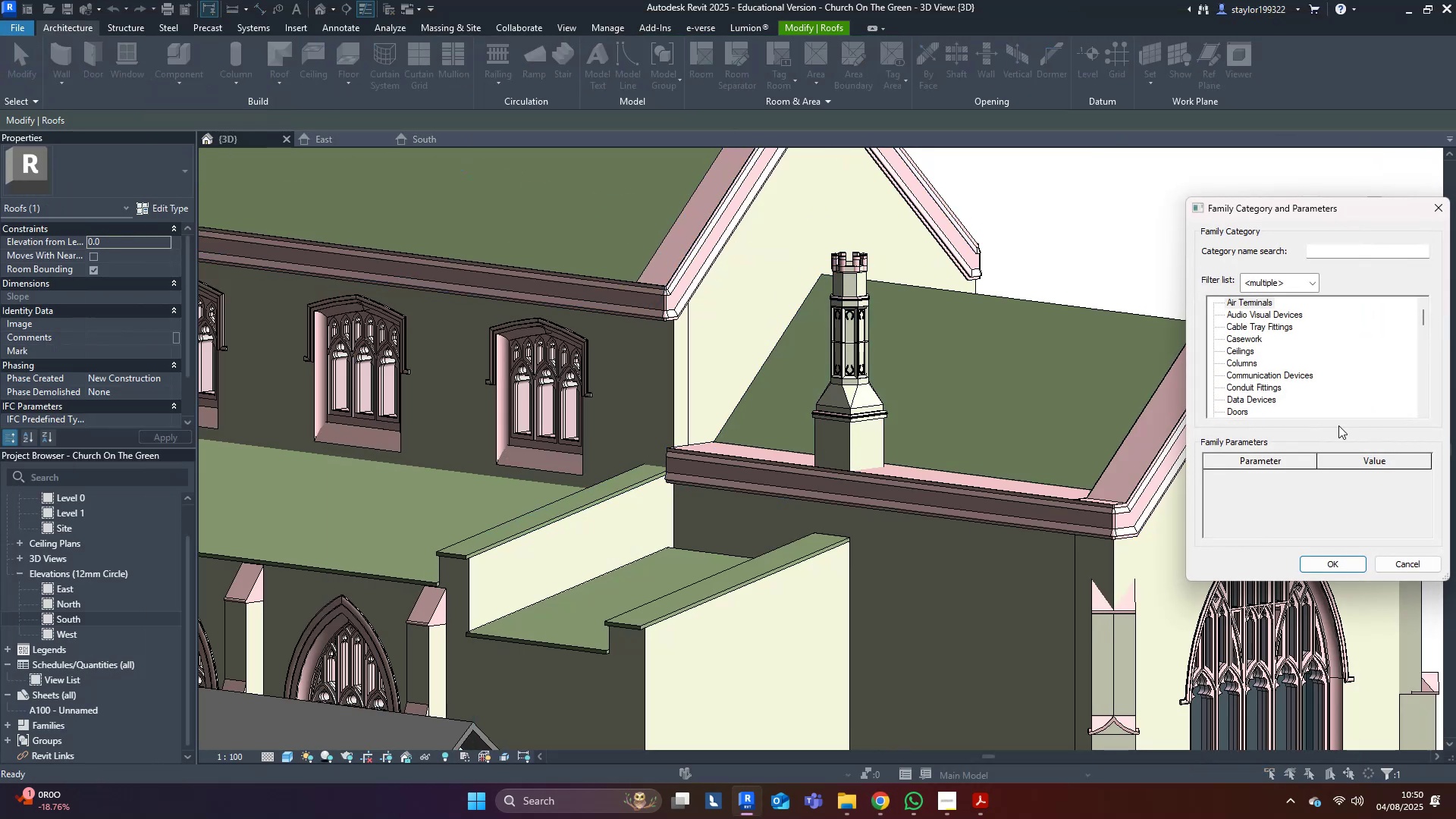 
left_click([1298, 370])
 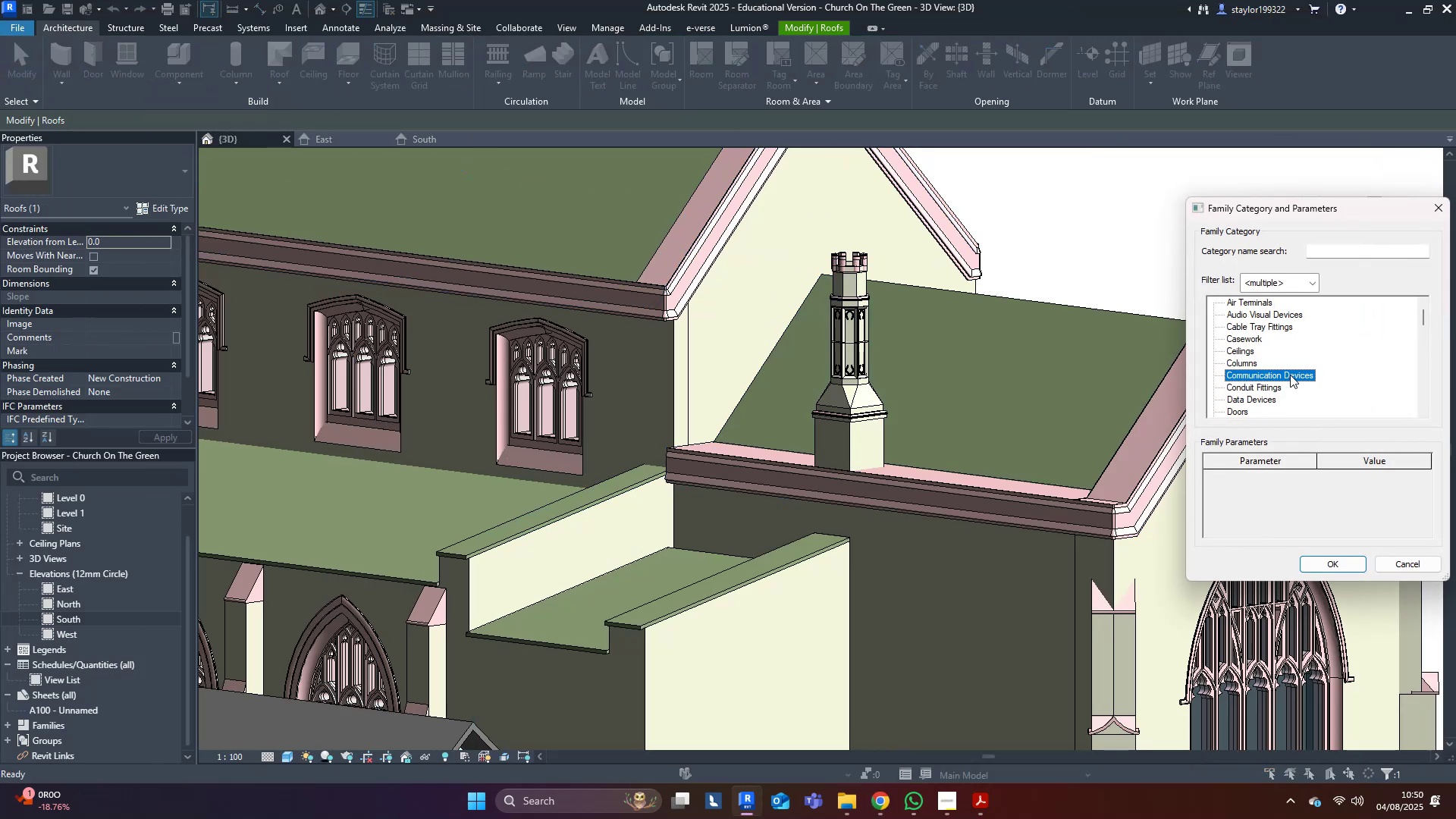 
key(G)
 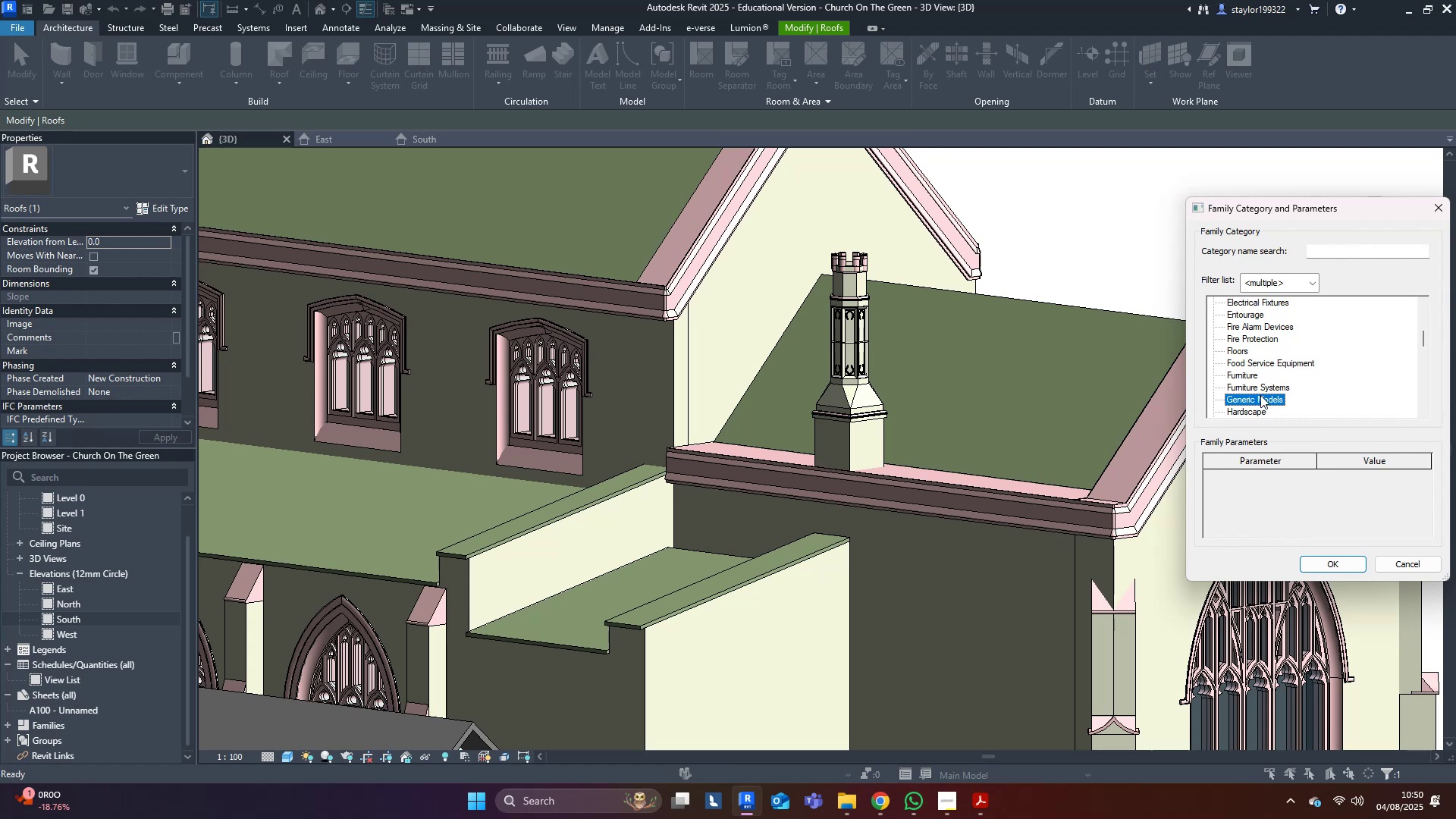 
double_click([1260, 395])
 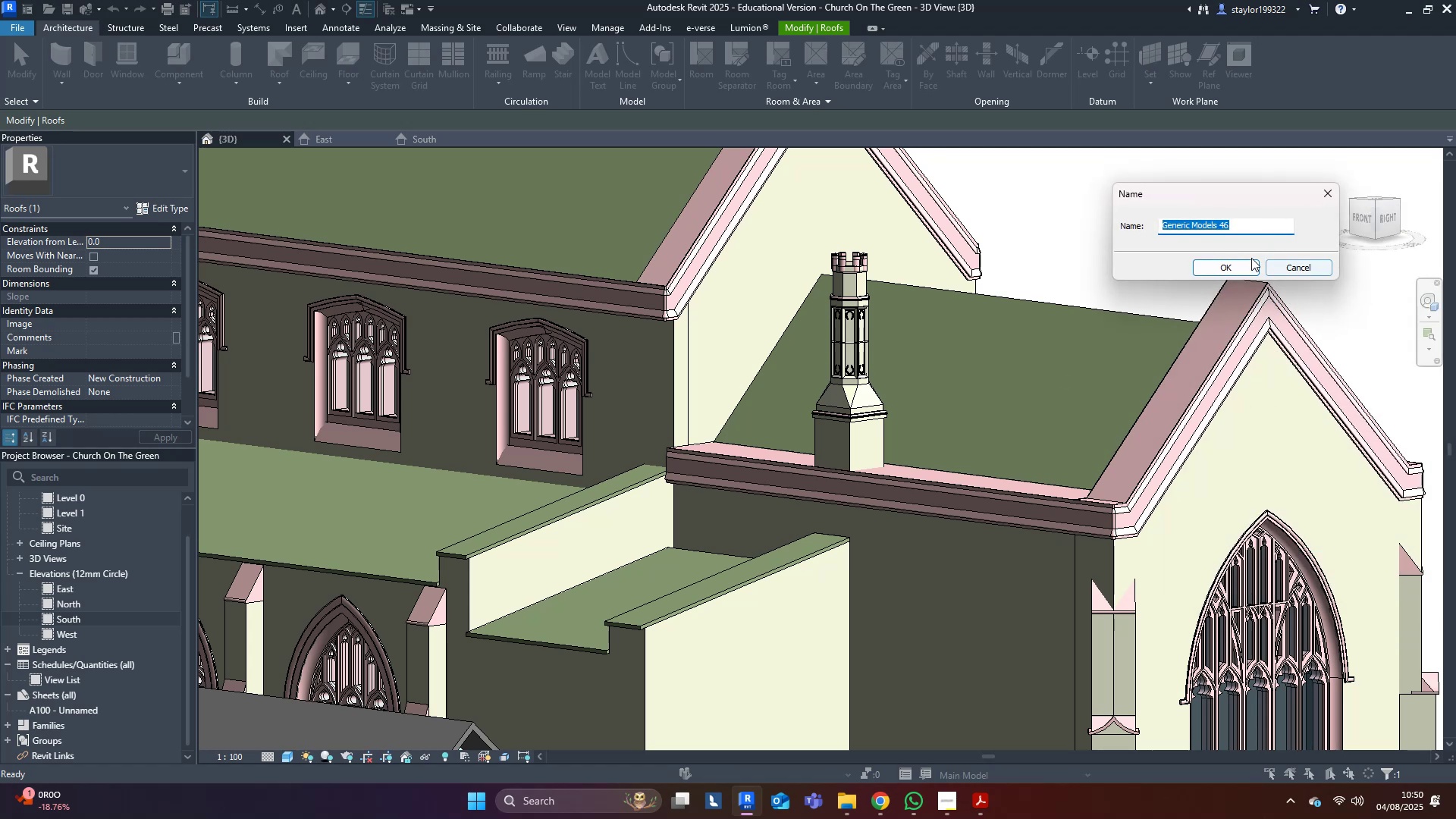 
left_click([1244, 261])
 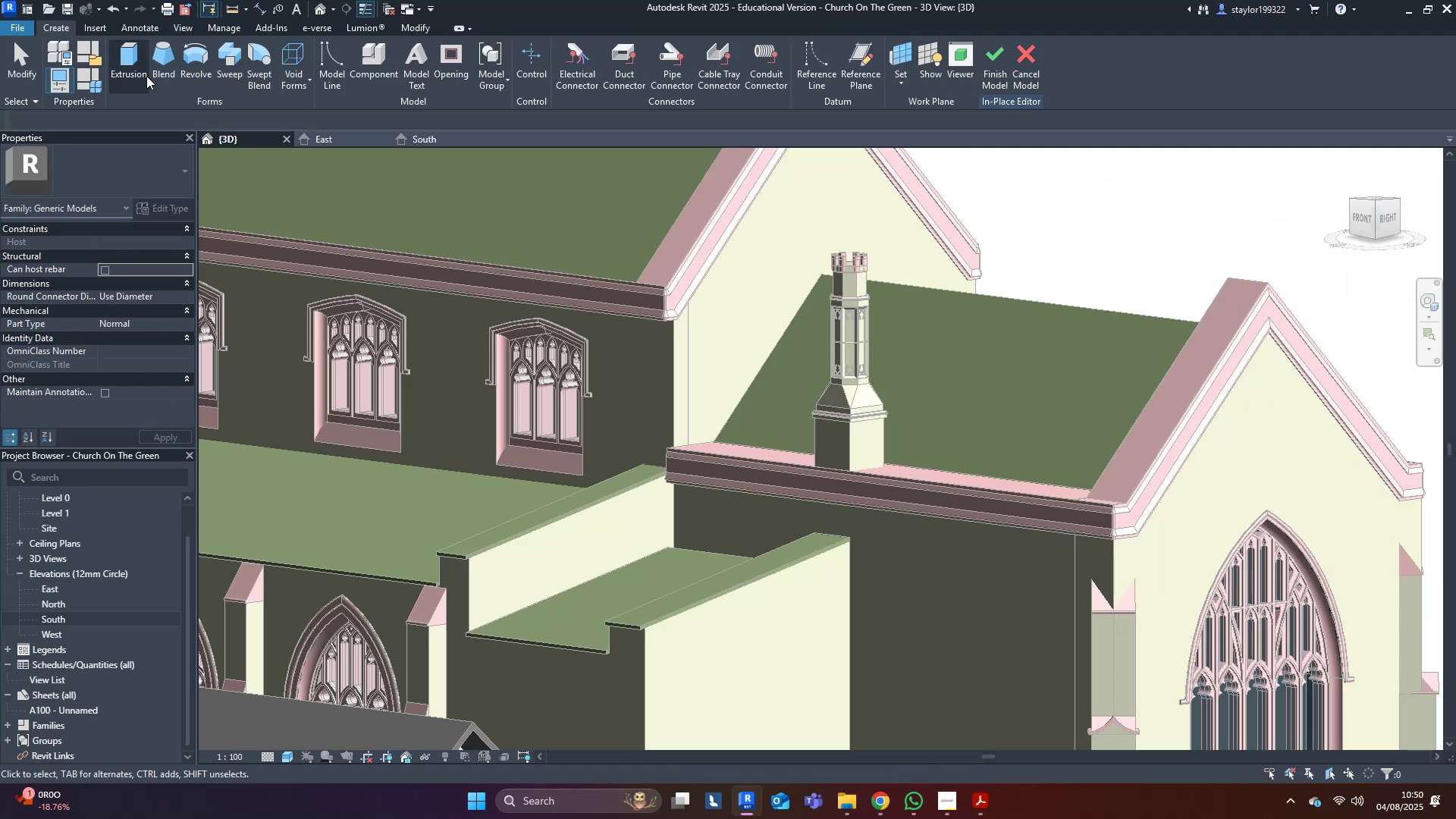 
left_click([151, 72])
 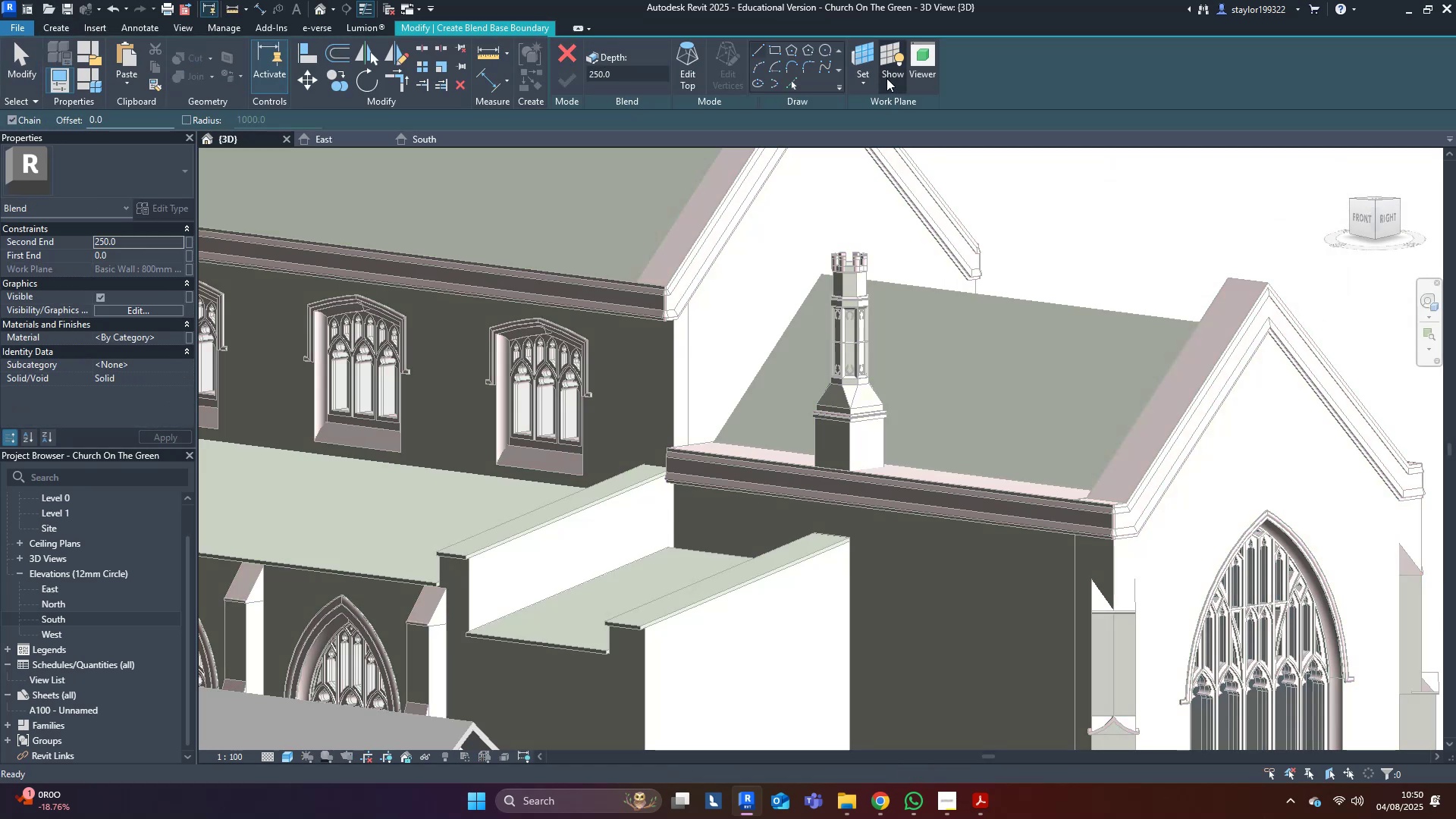 
left_click([846, 52])
 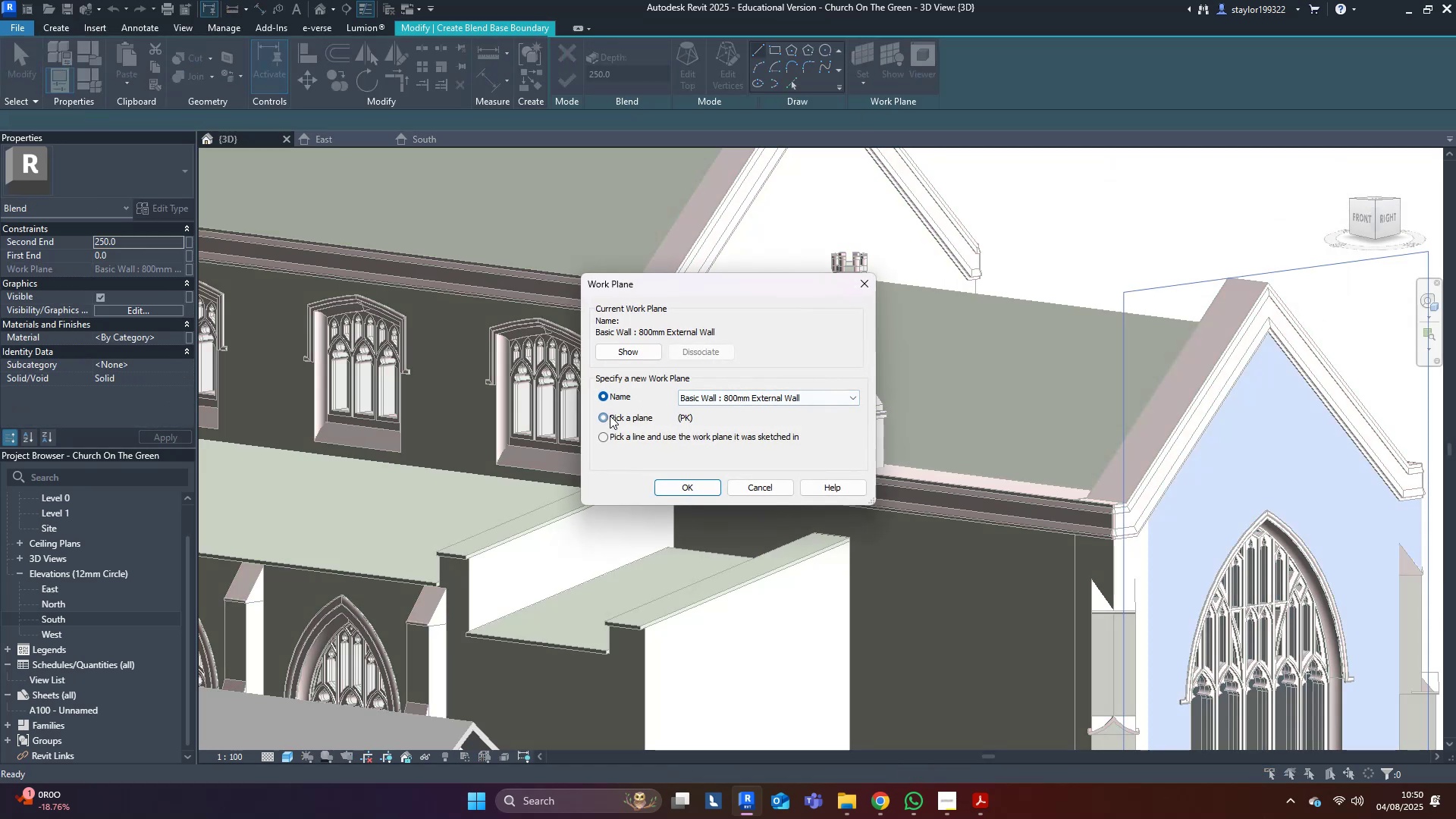 
left_click([684, 492])
 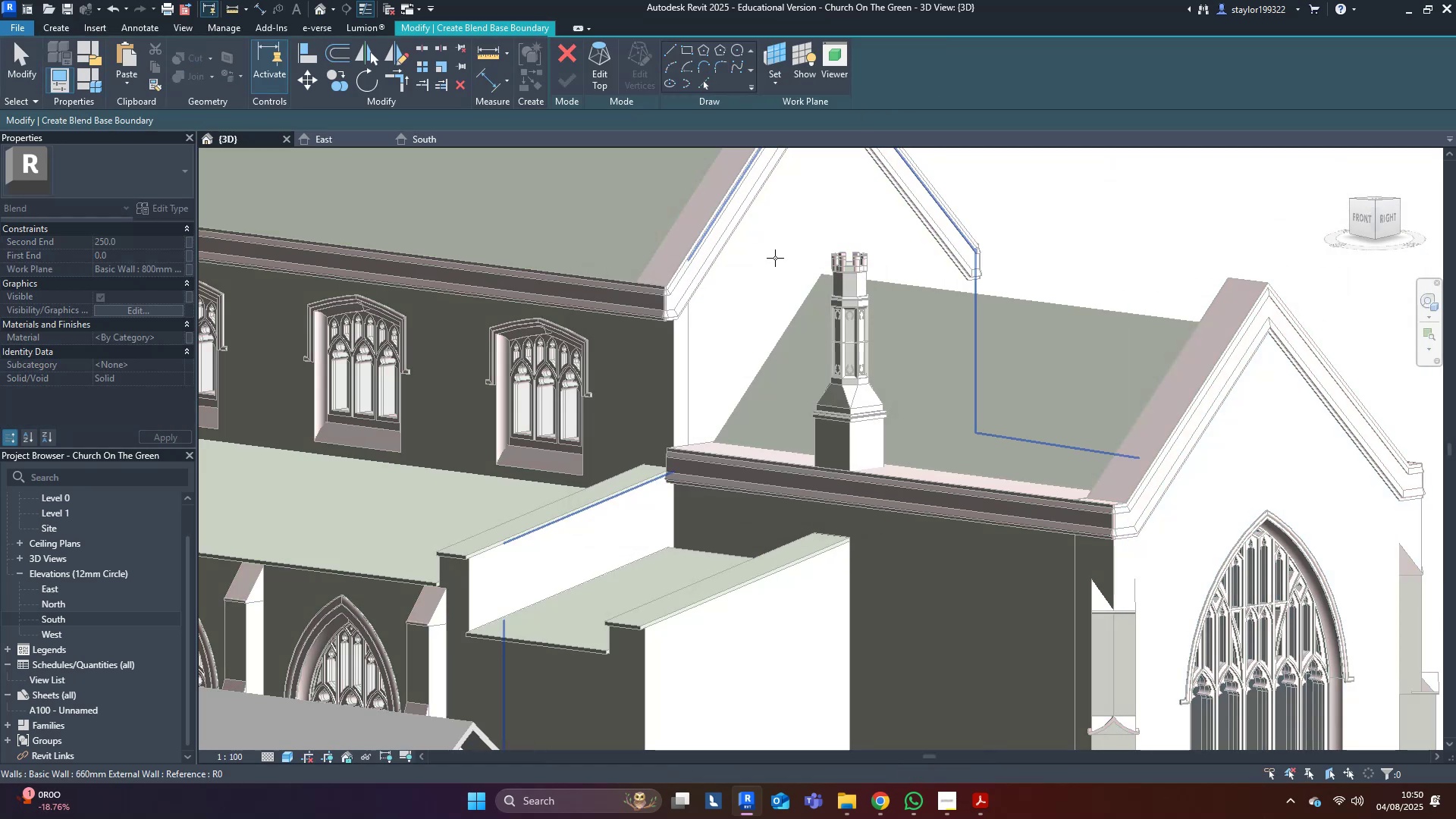 
left_click([775, 258])
 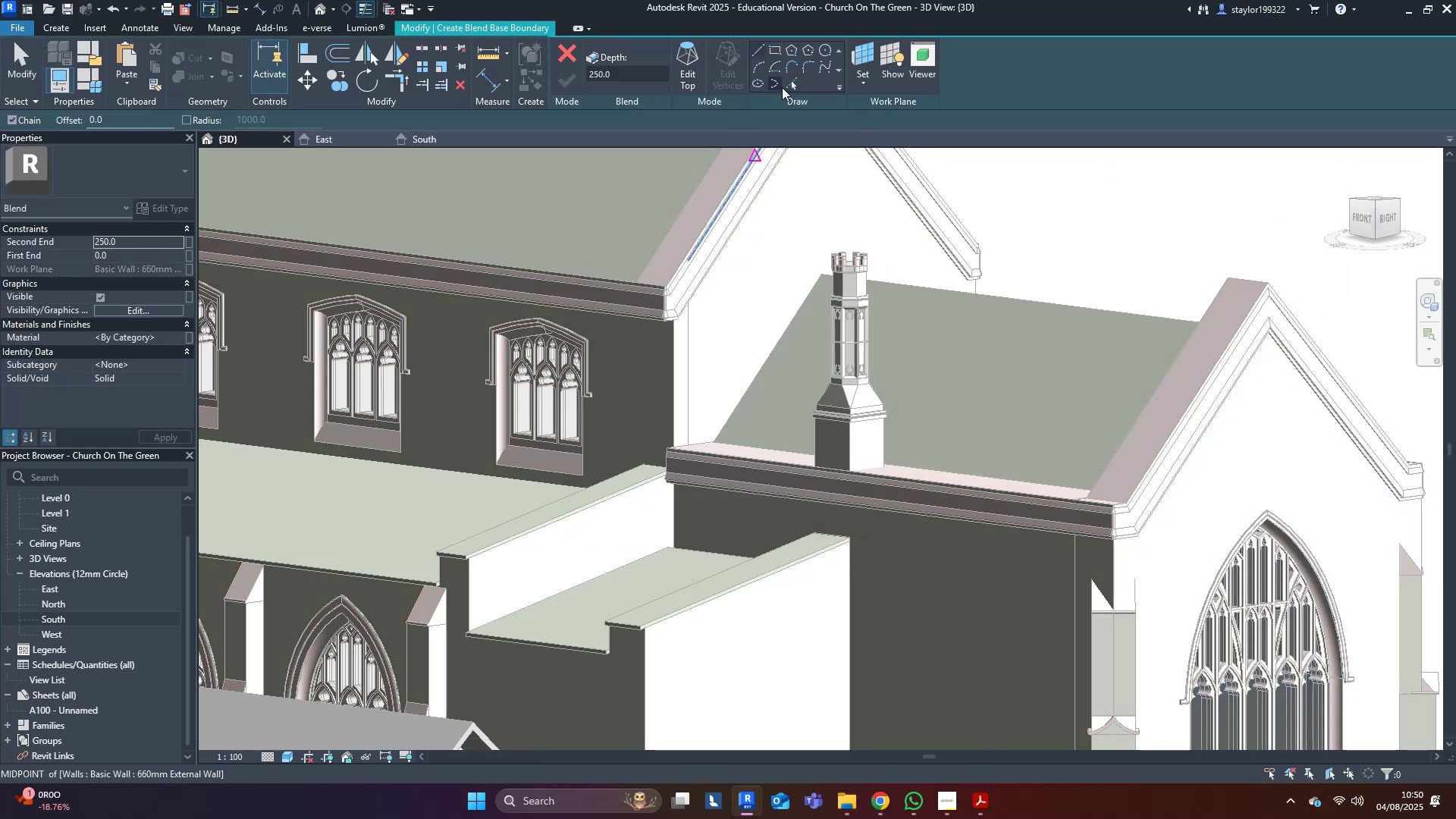 
left_click([796, 83])
 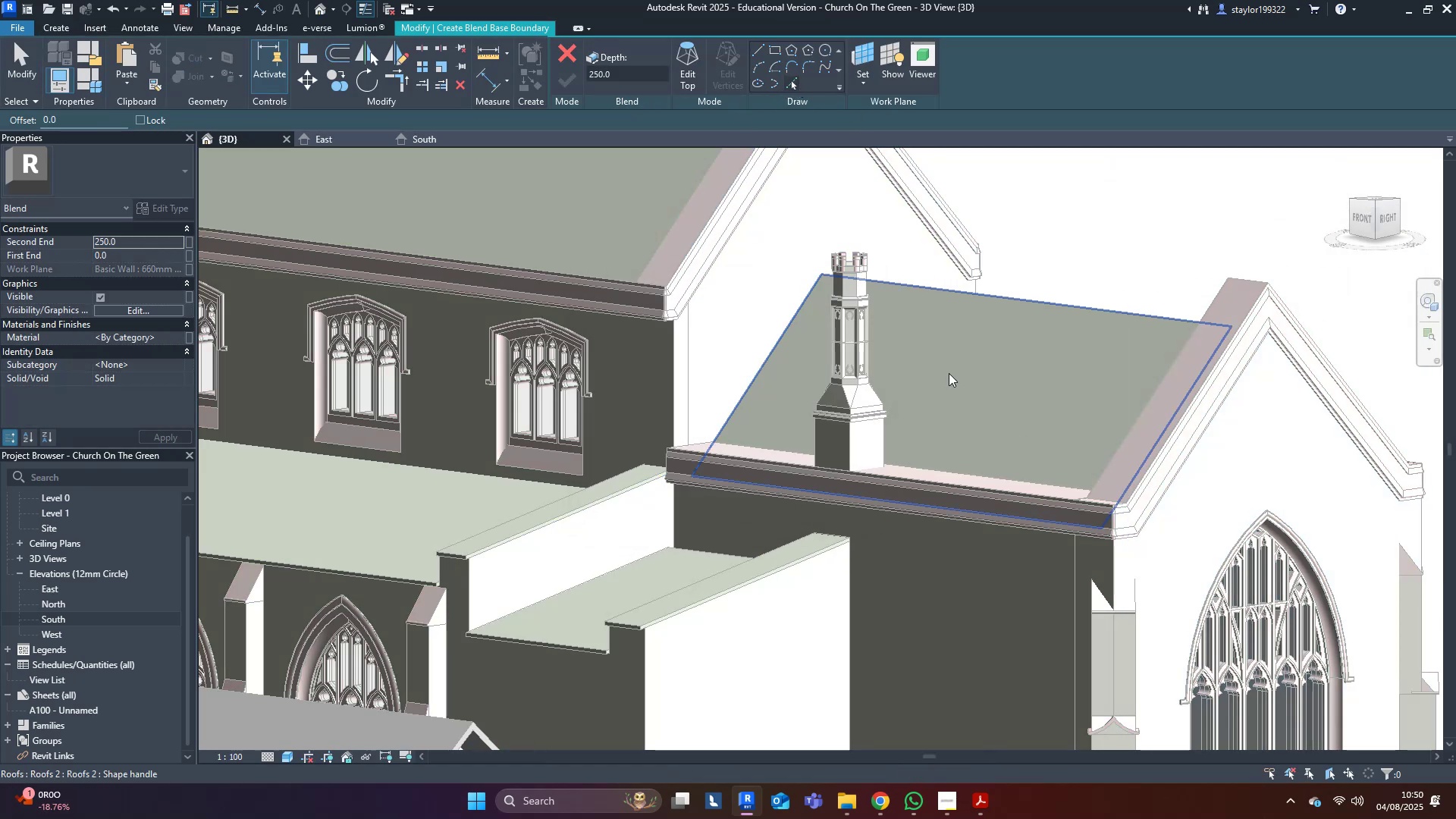 
left_click([949, 373])
 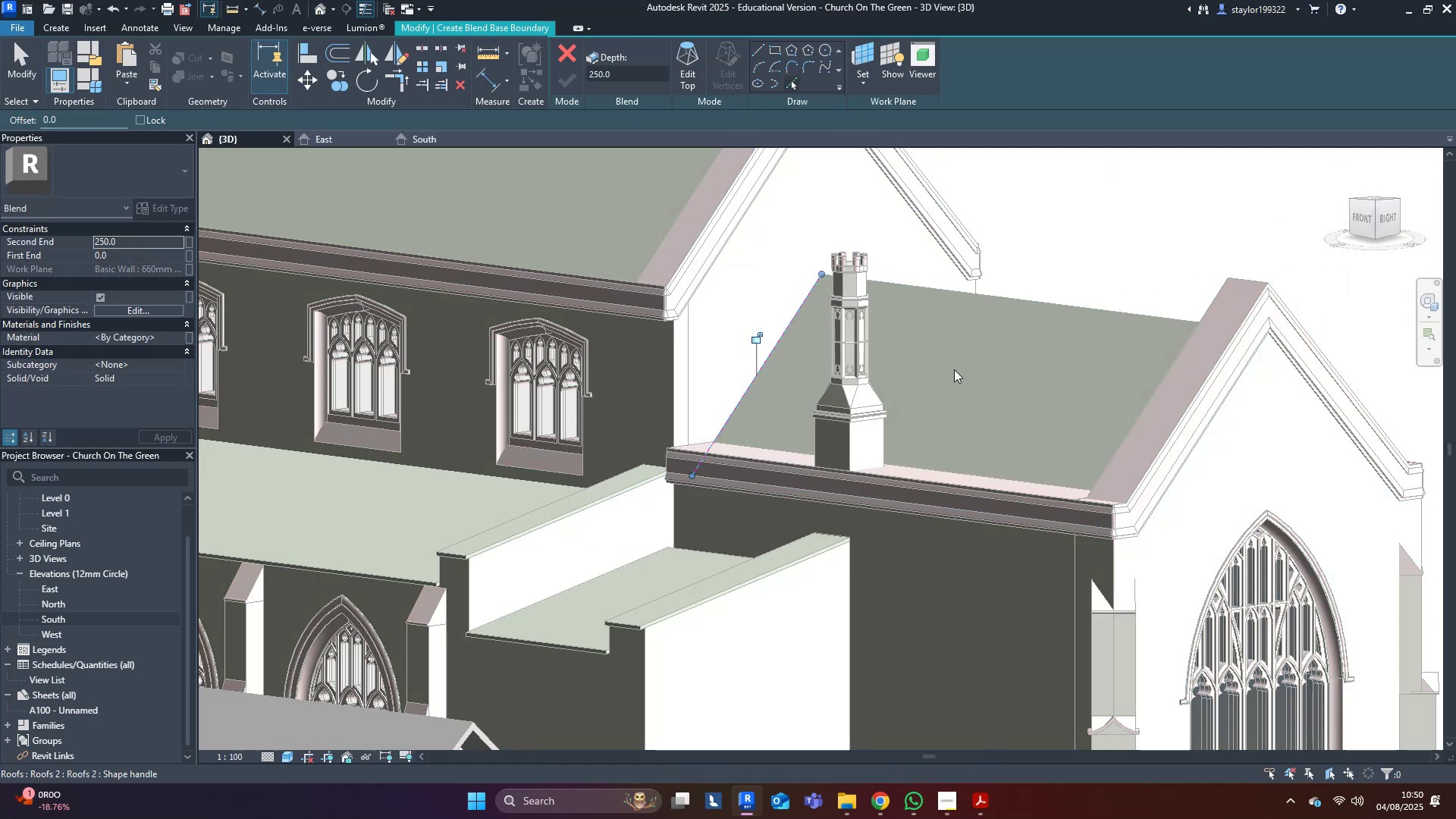 
hold_key(key=ShiftLeft, duration=0.37)
 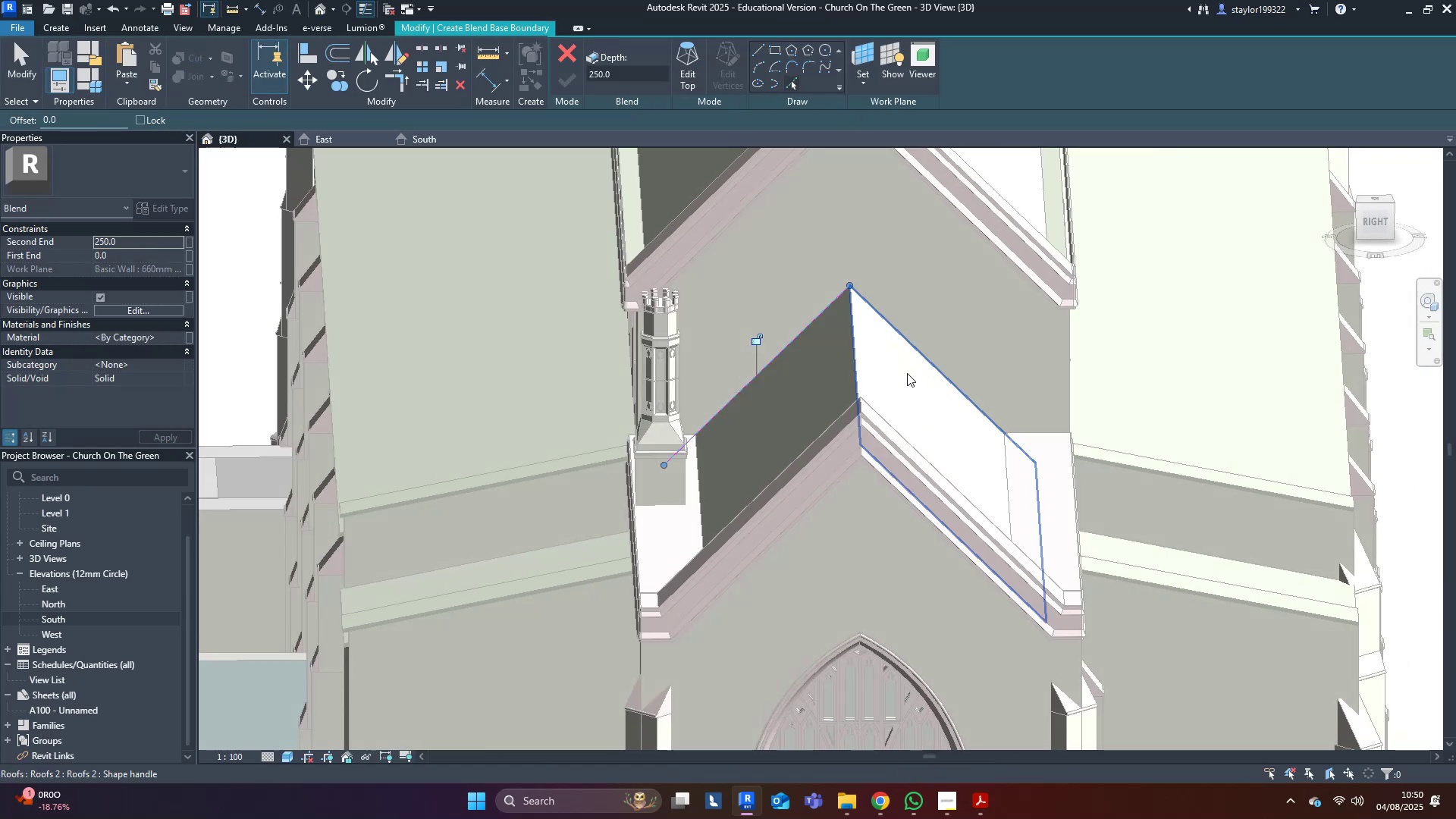 
left_click([906, 373])
 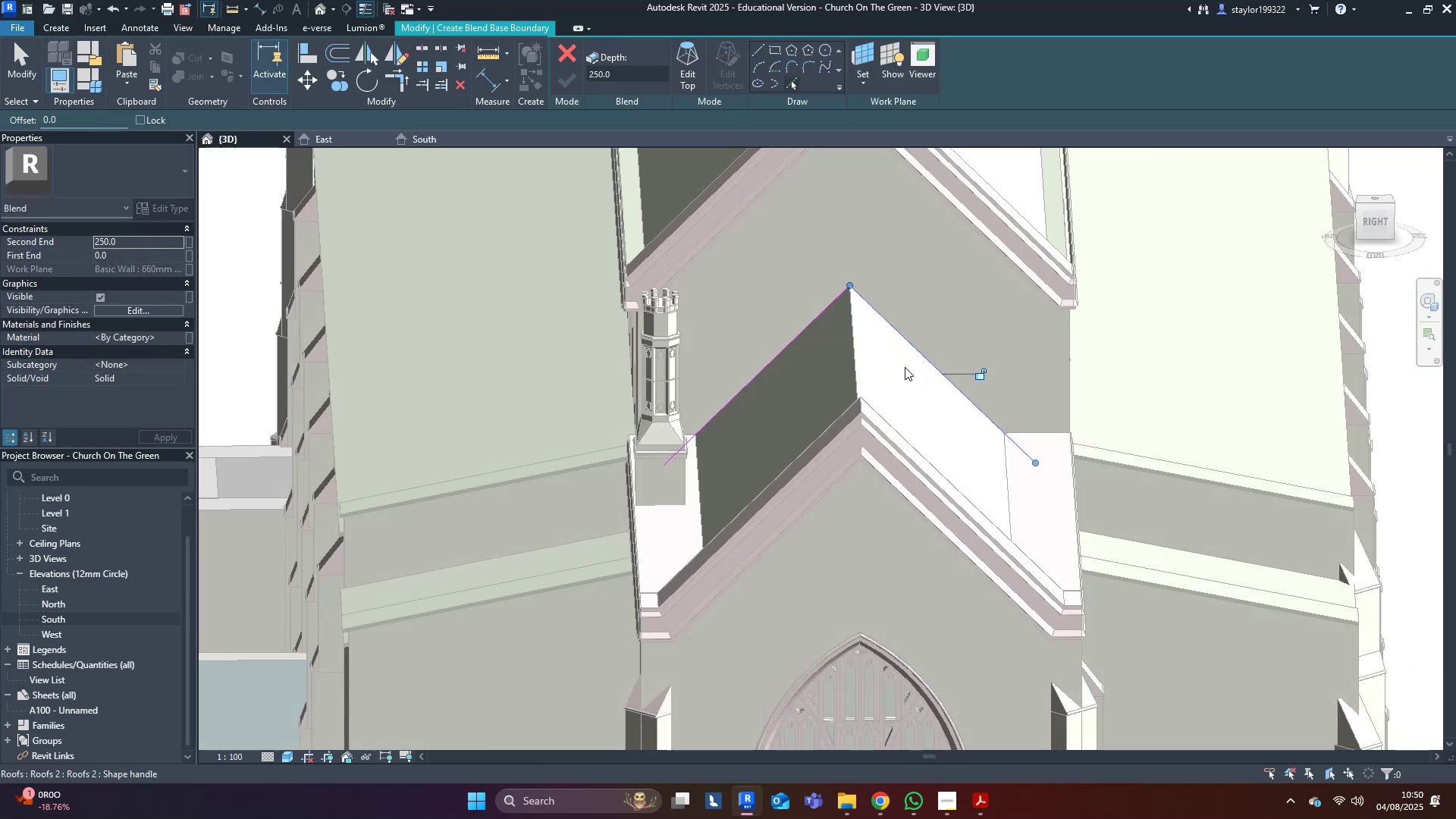 
scroll: coordinate [863, 344], scroll_direction: up, amount: 4.0
 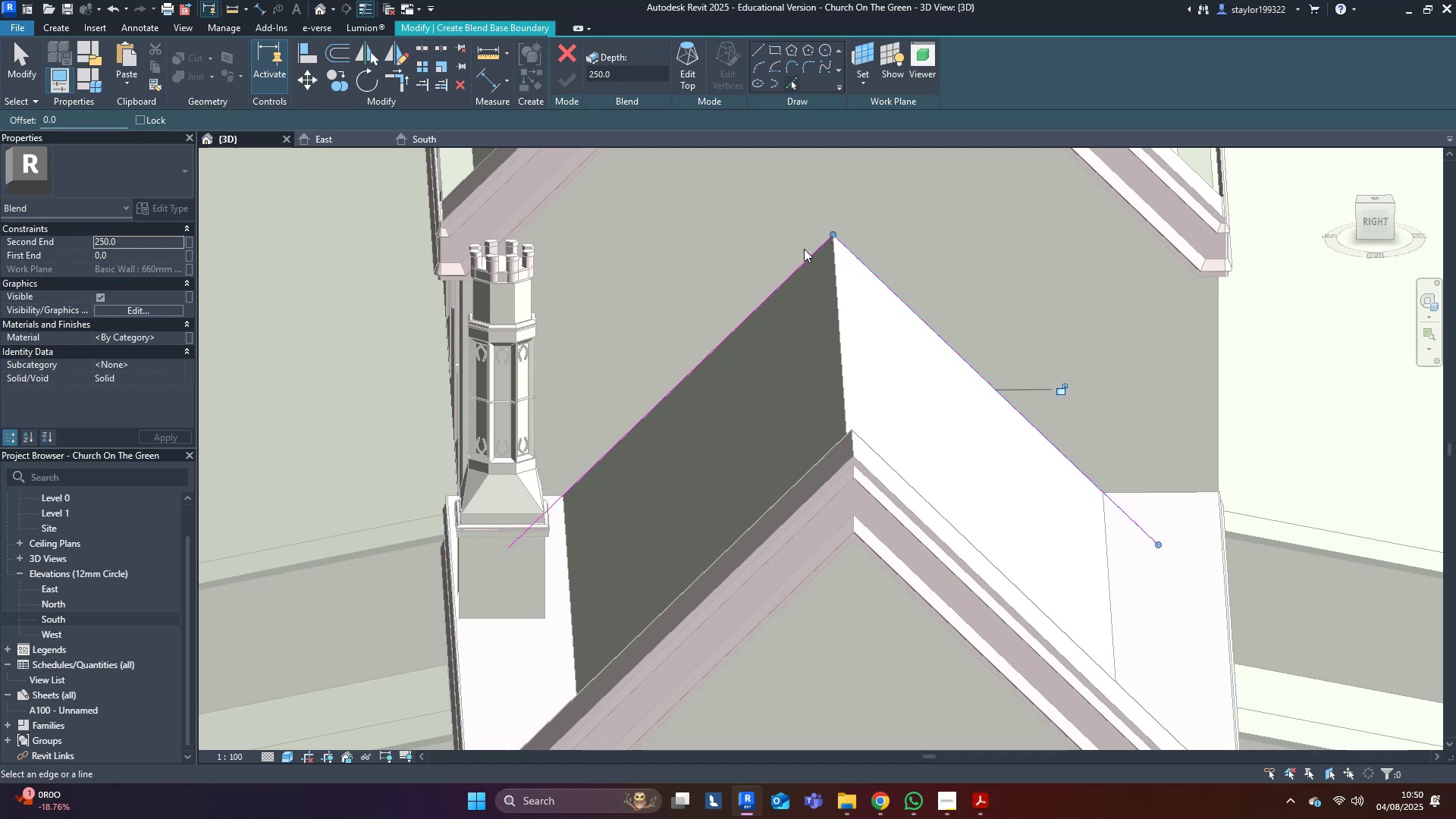 
type(of)
 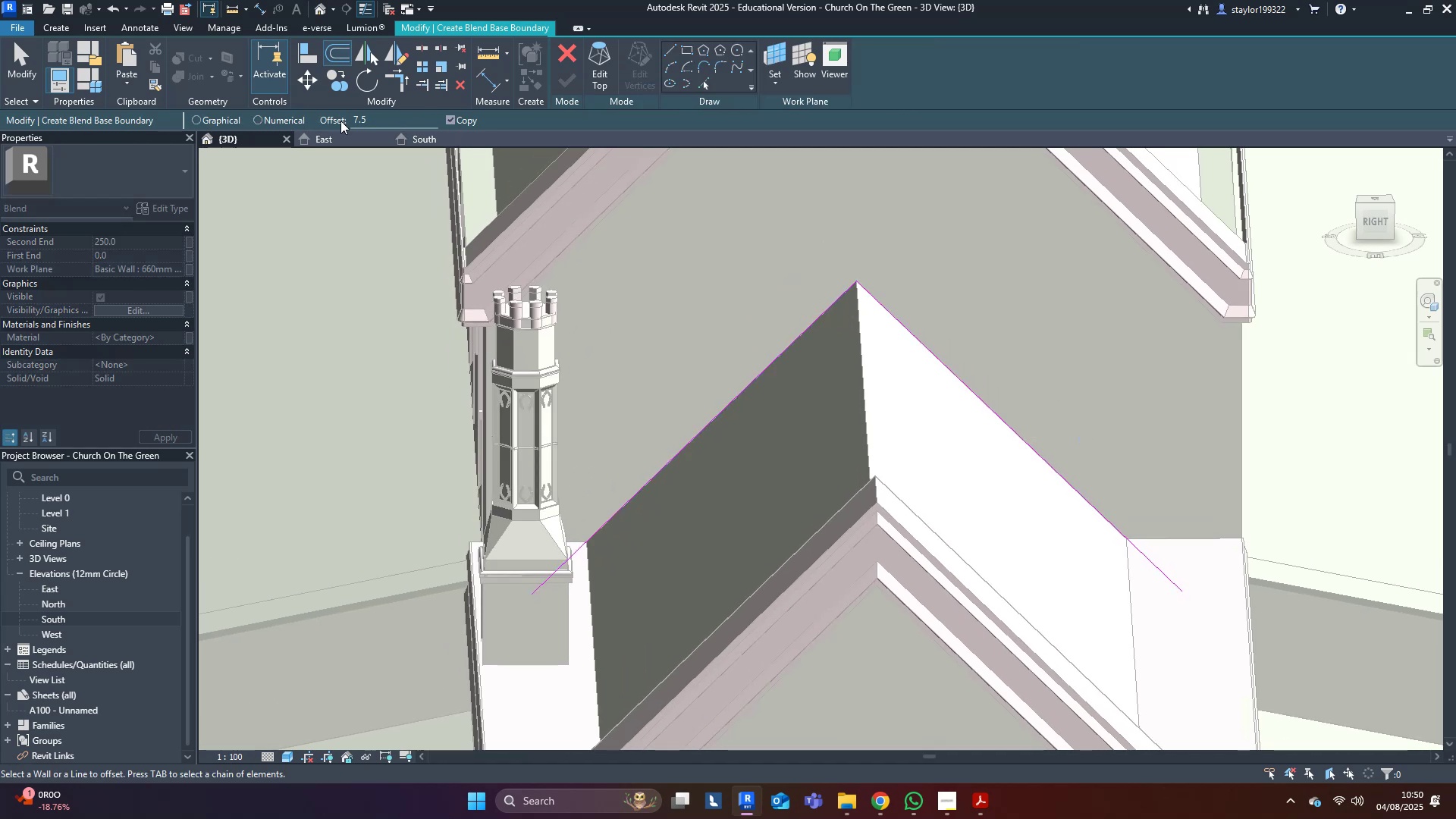 
type(15)
 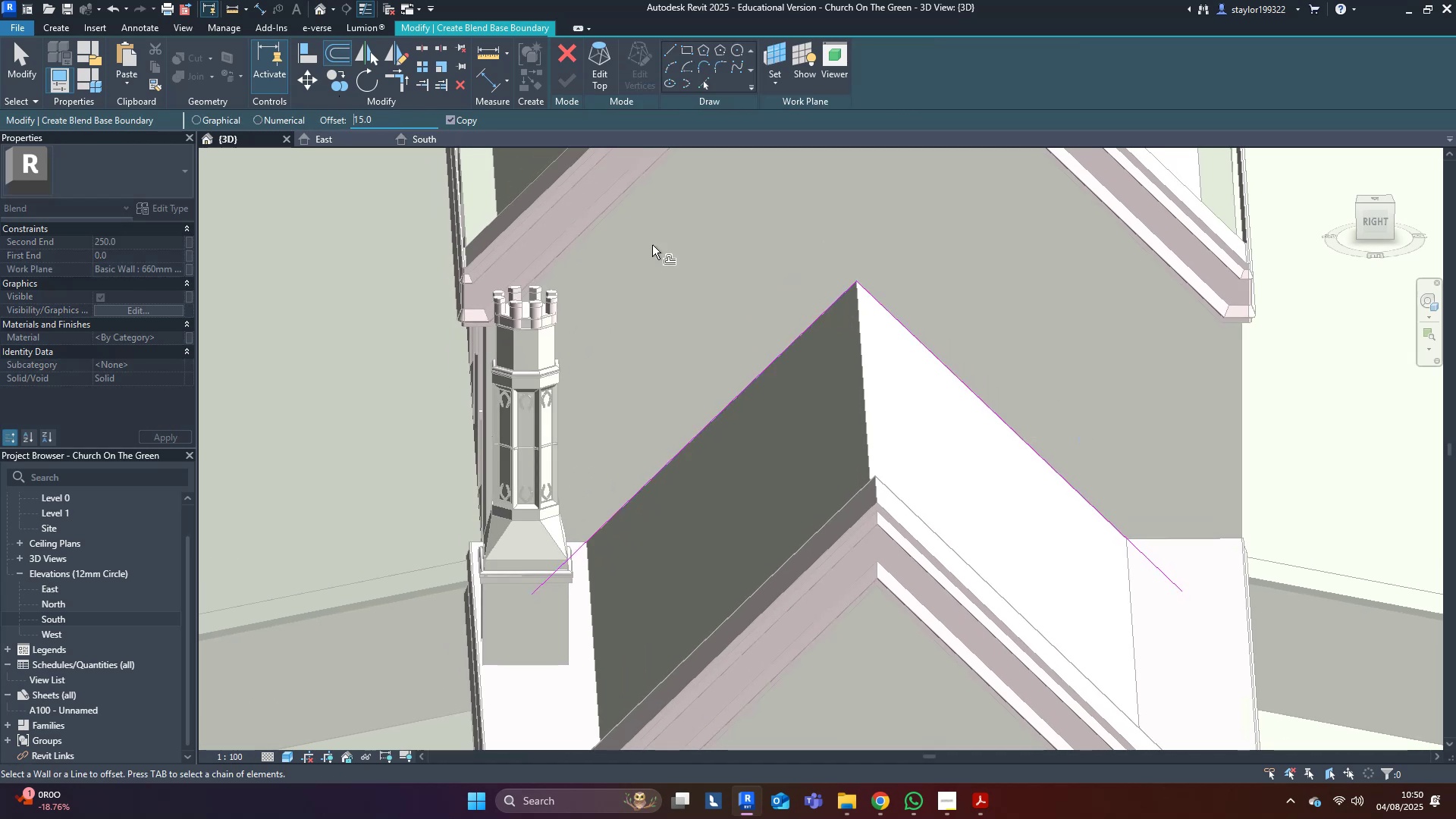 
middle_click([653, 246])
 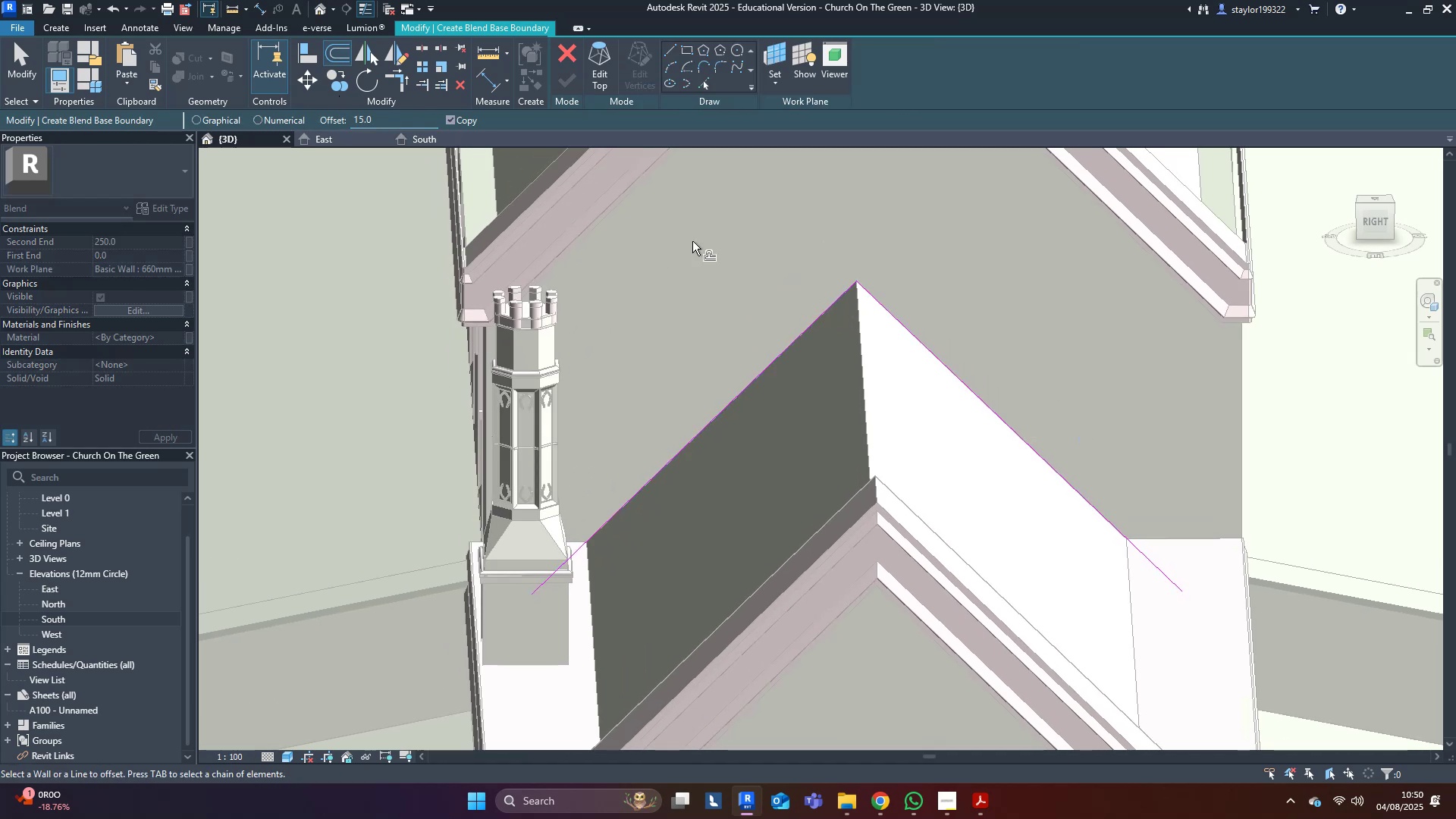 
scroll: coordinate [792, 348], scroll_direction: up, amount: 4.0
 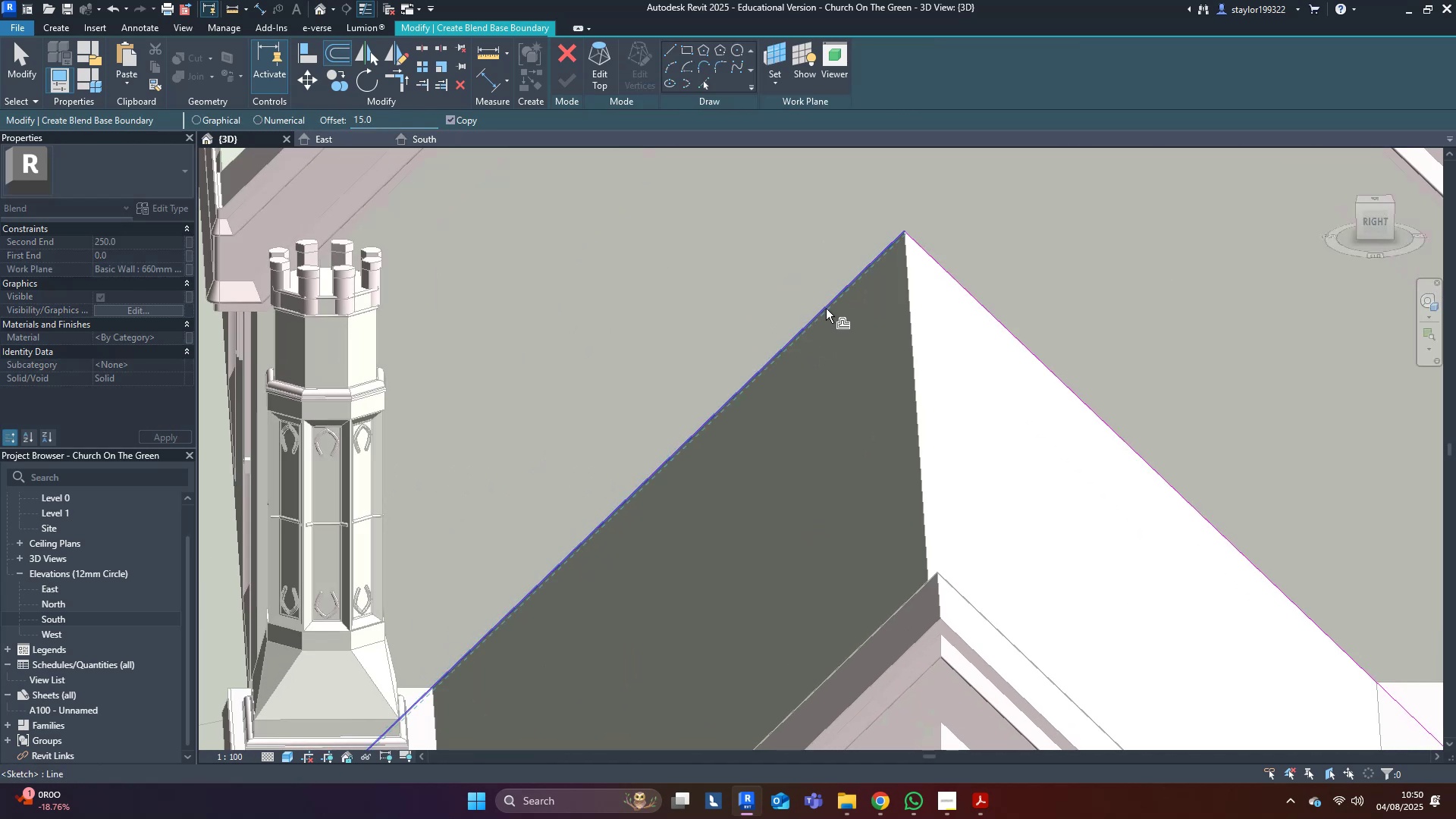 
key(Tab)
 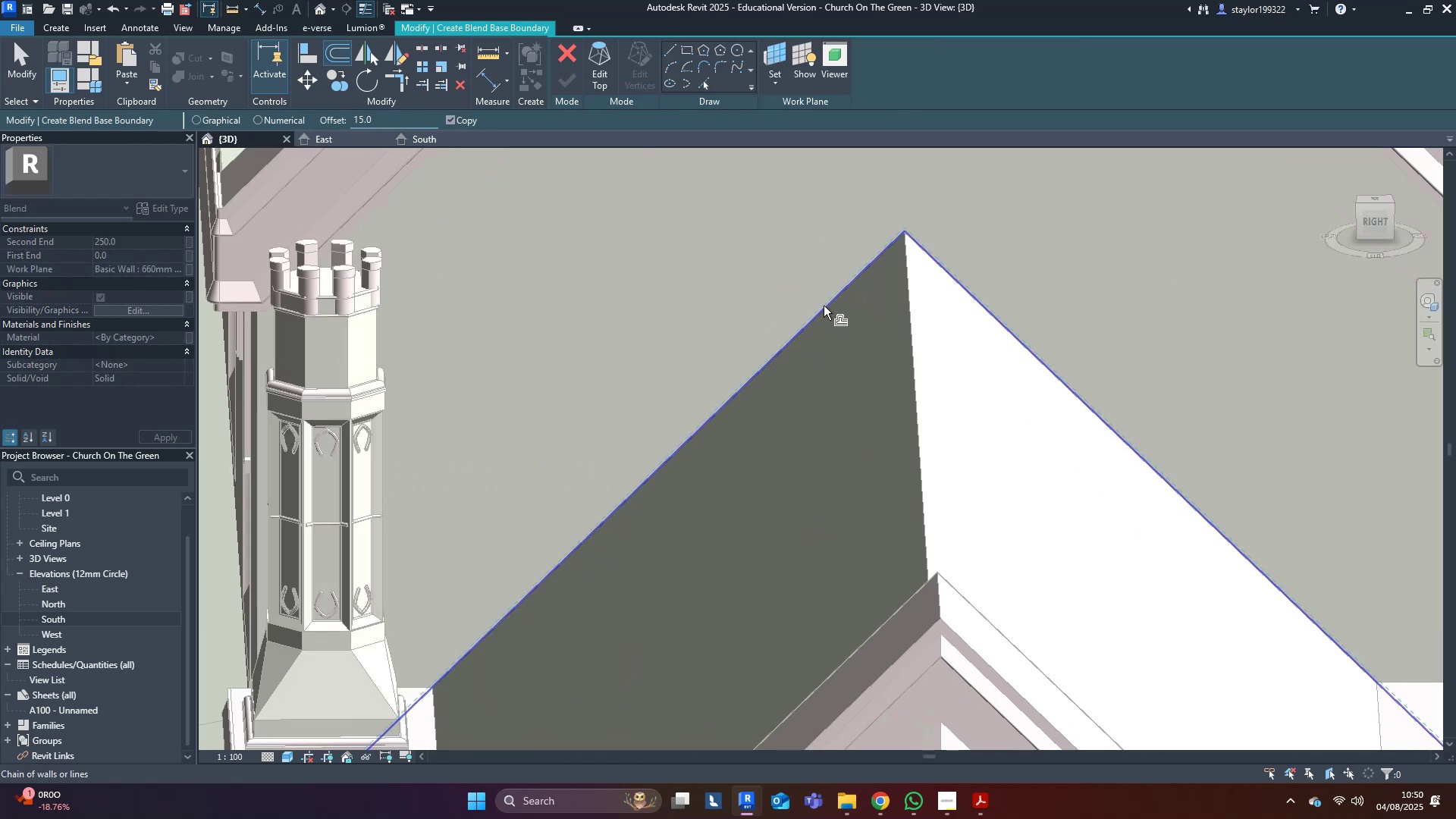 
left_click([824, 306])
 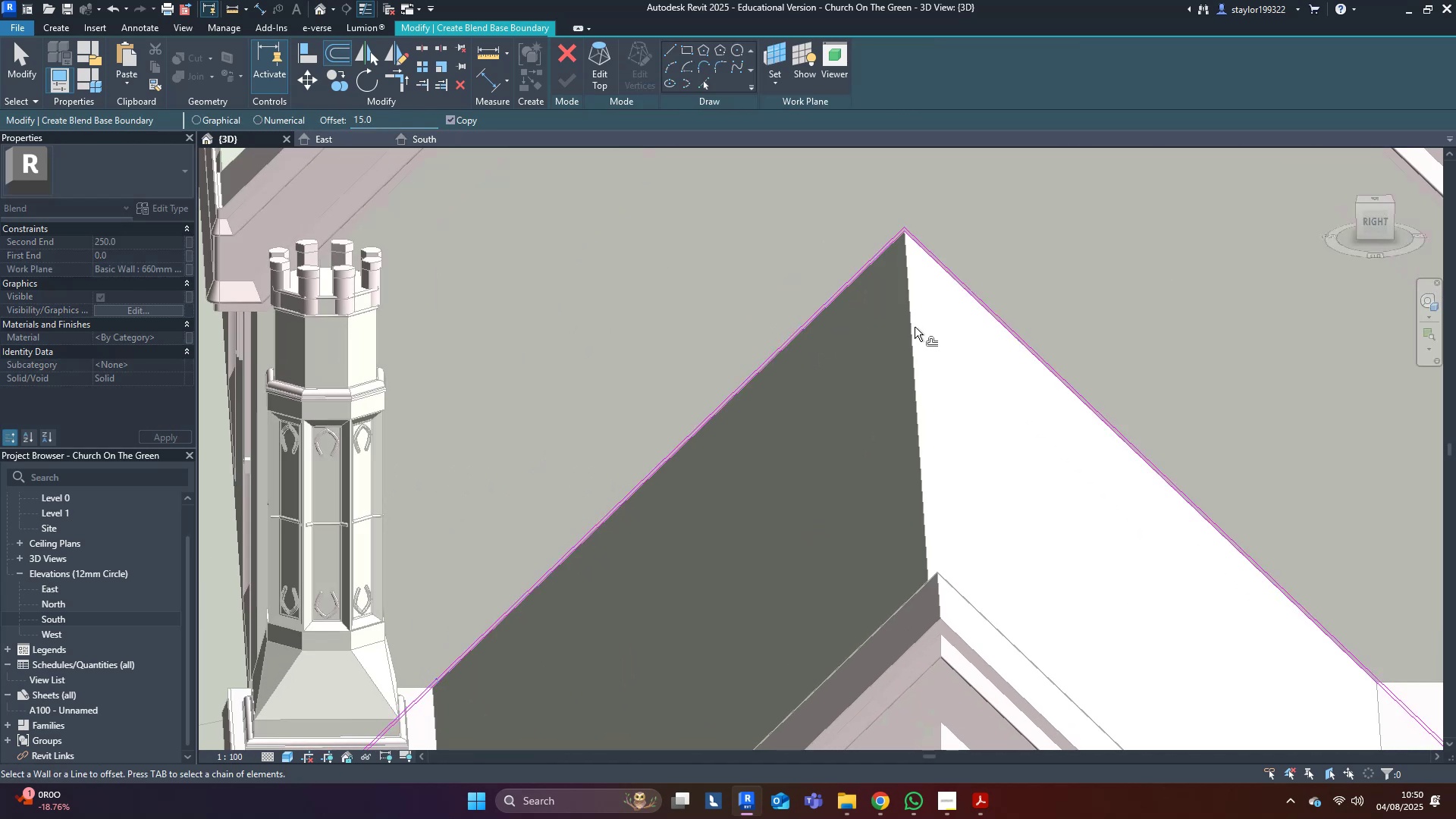 
key(Shift+ShiftLeft)
 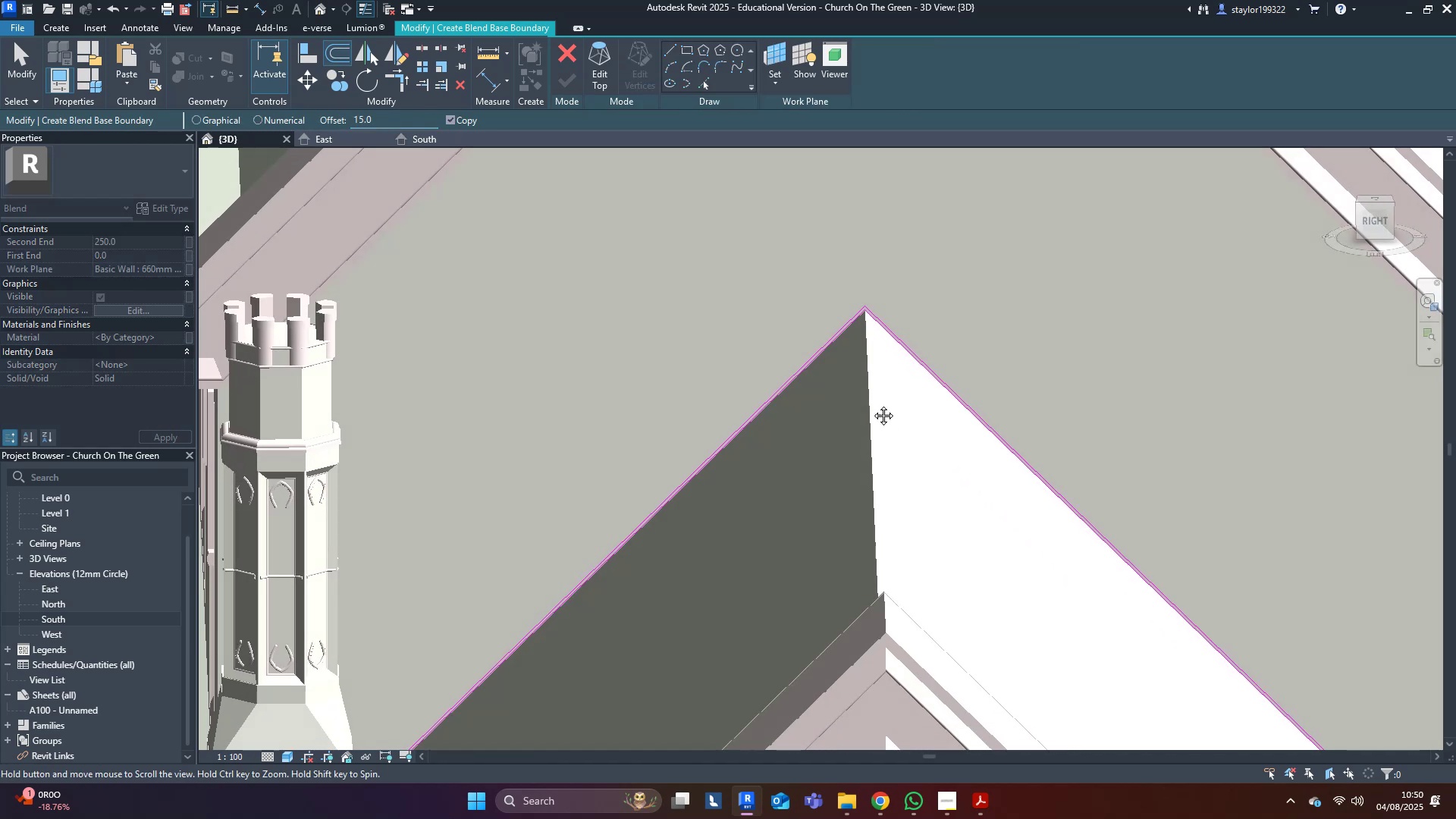 
scroll: coordinate [861, 391], scroll_direction: up, amount: 6.0
 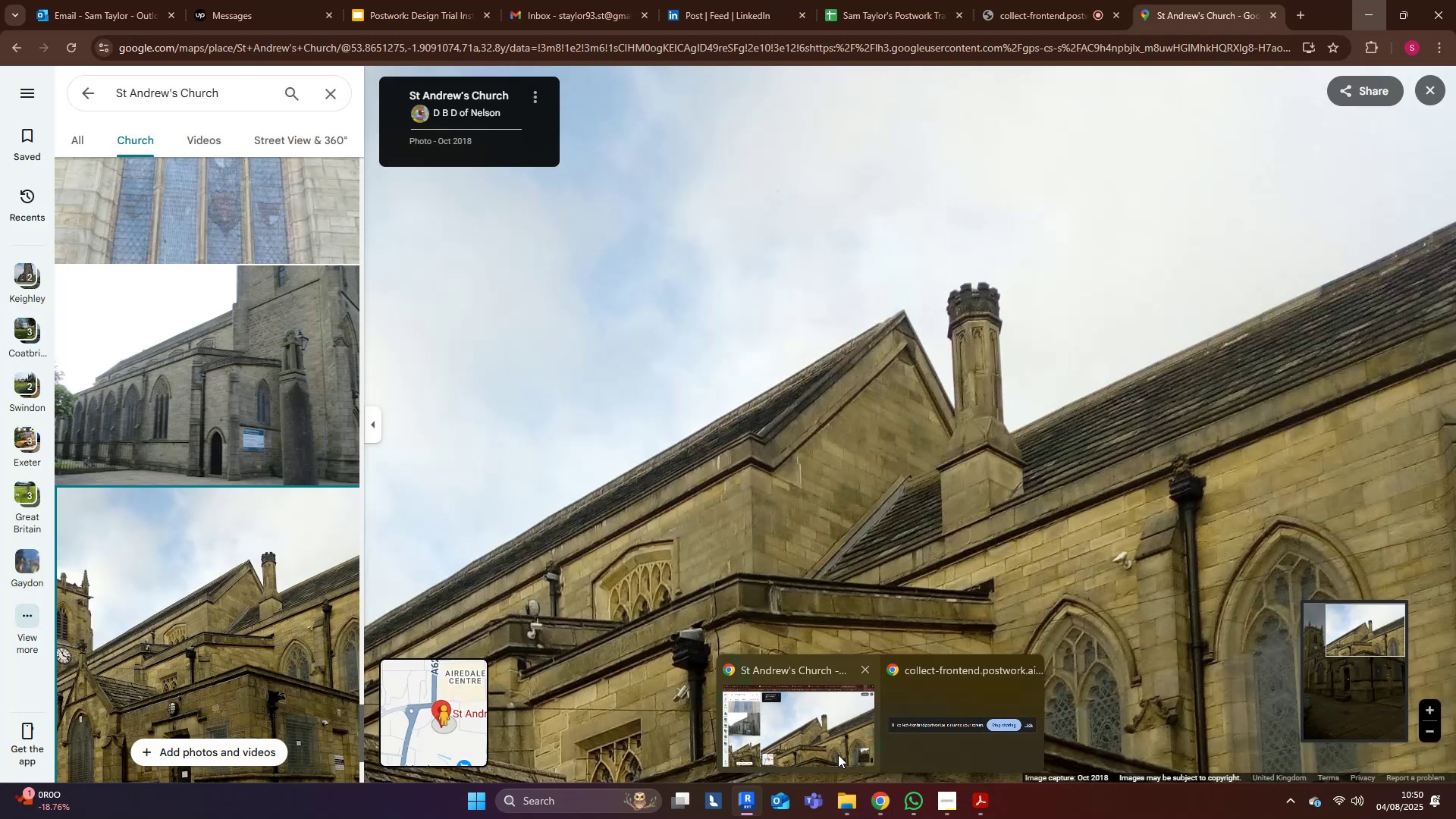 
wait(5.39)
 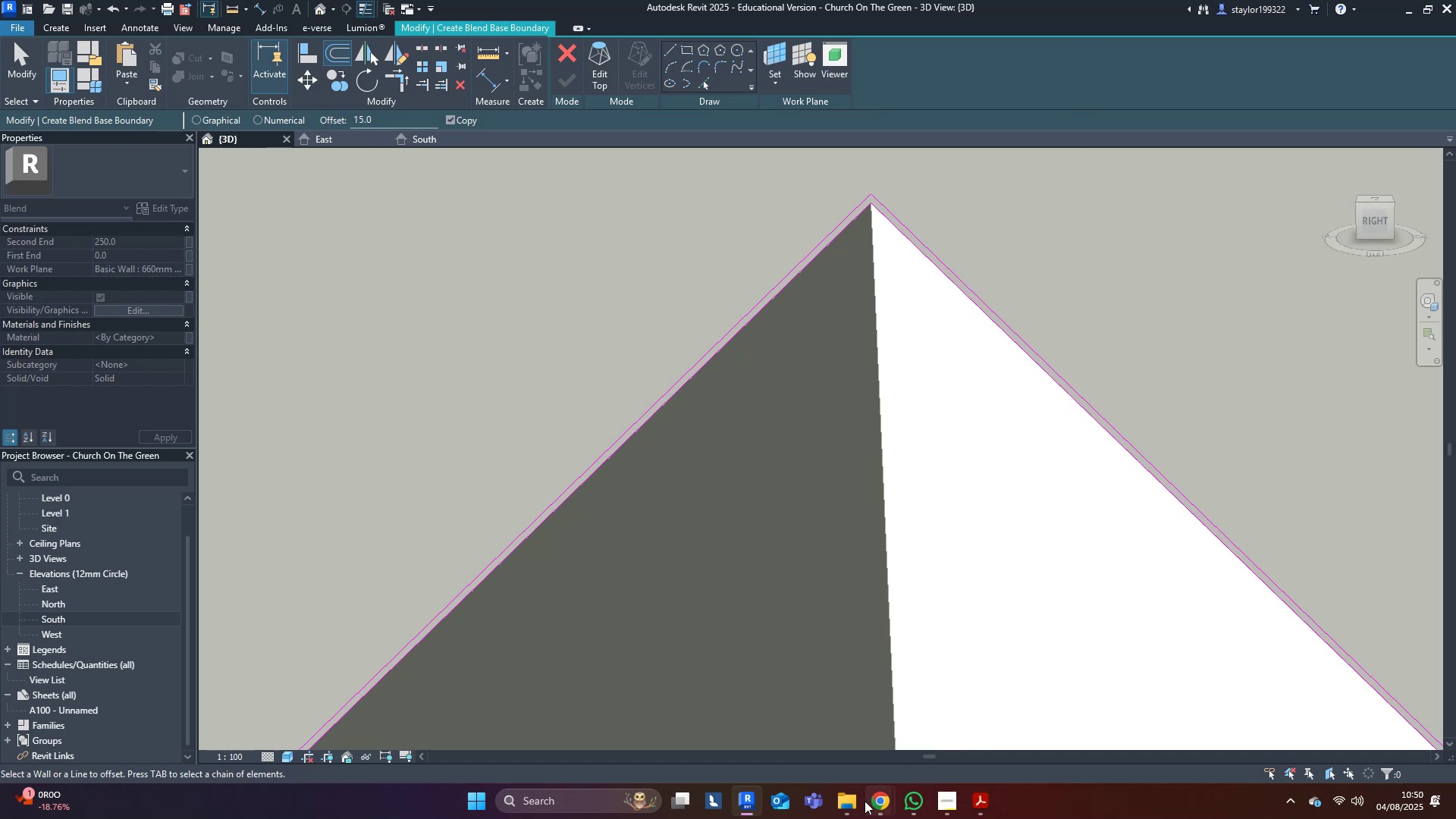 
middle_click([953, 294])
 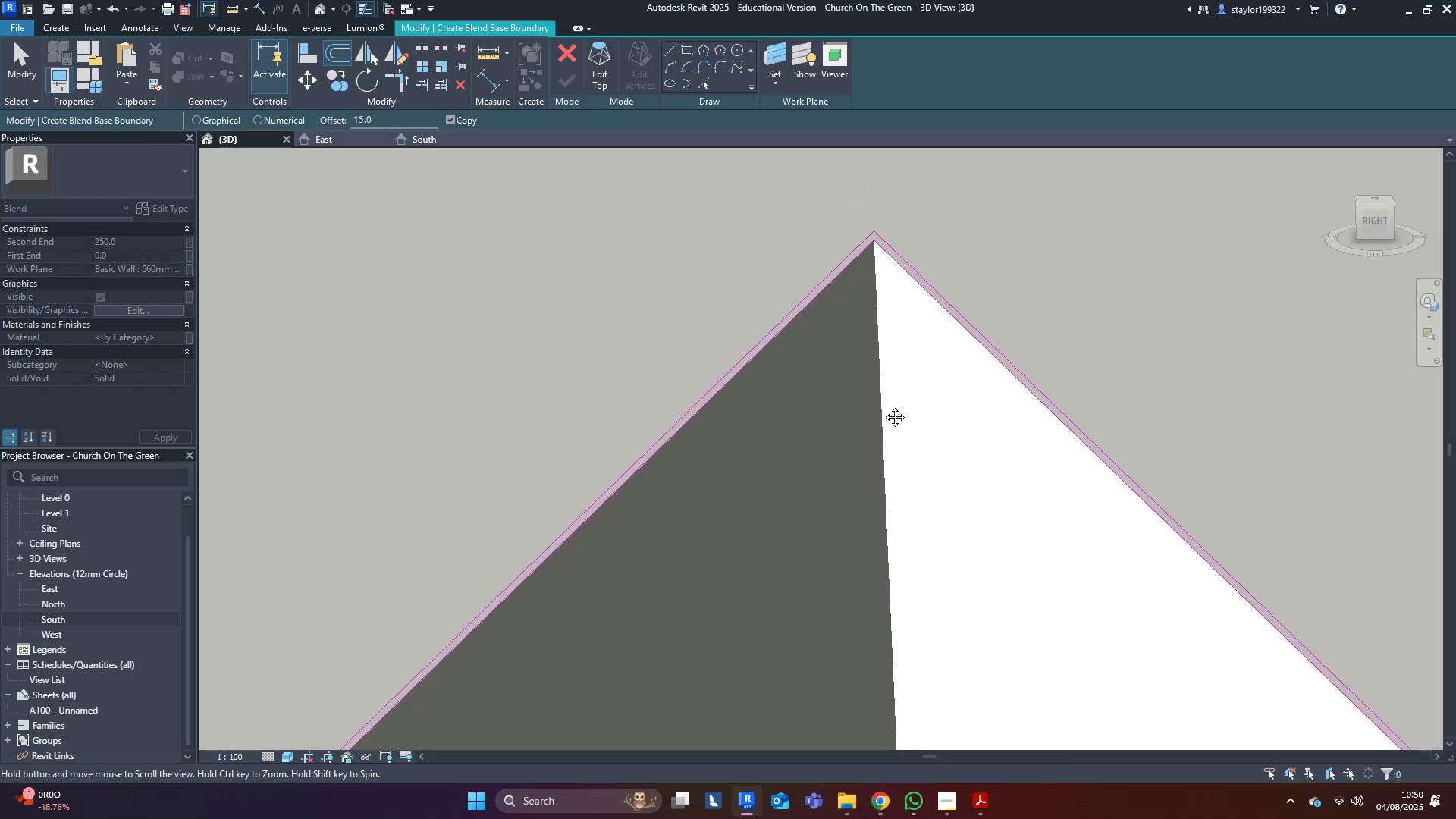 
scroll: coordinate [878, 395], scroll_direction: up, amount: 3.0
 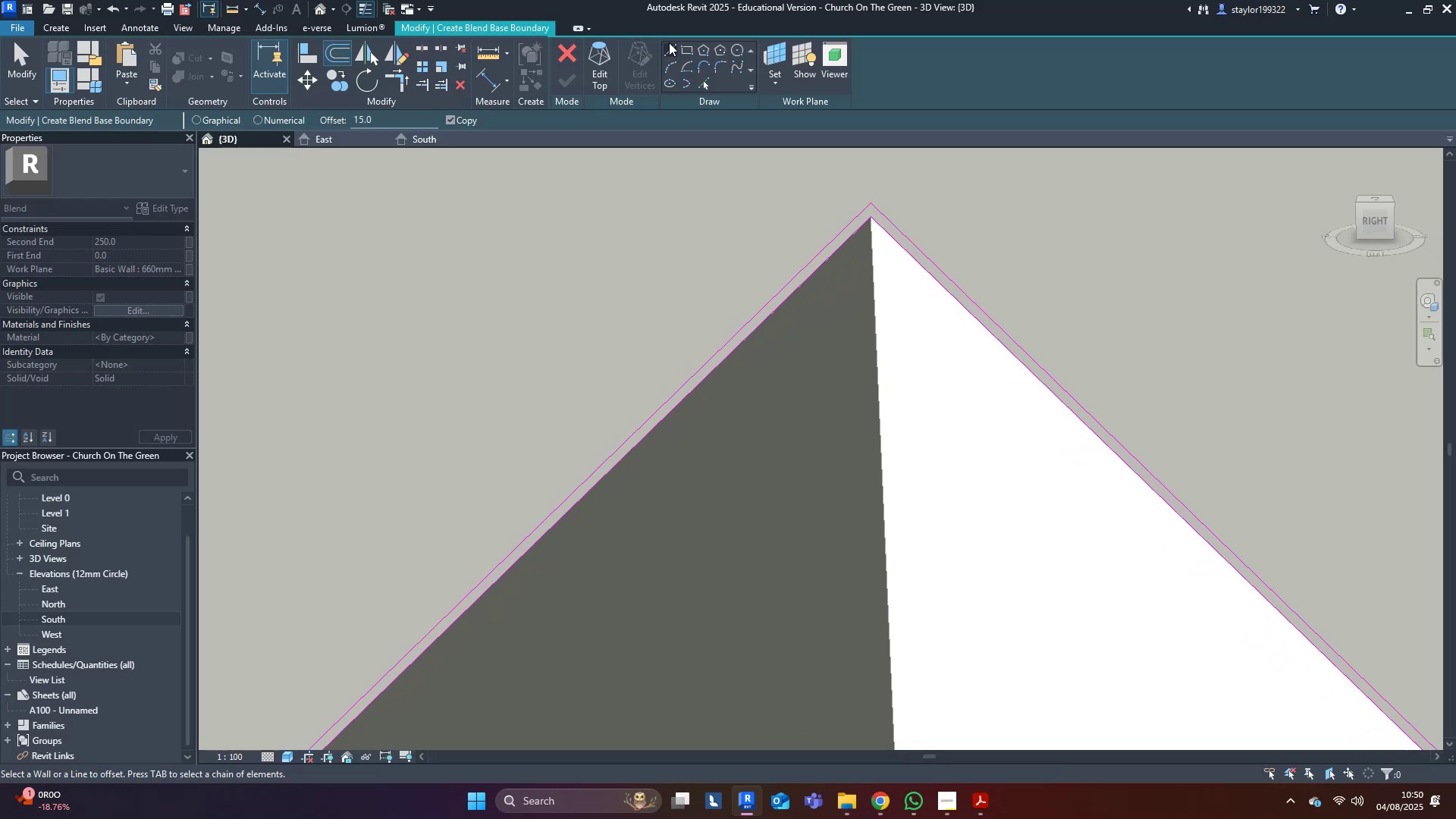 
left_click([673, 46])
 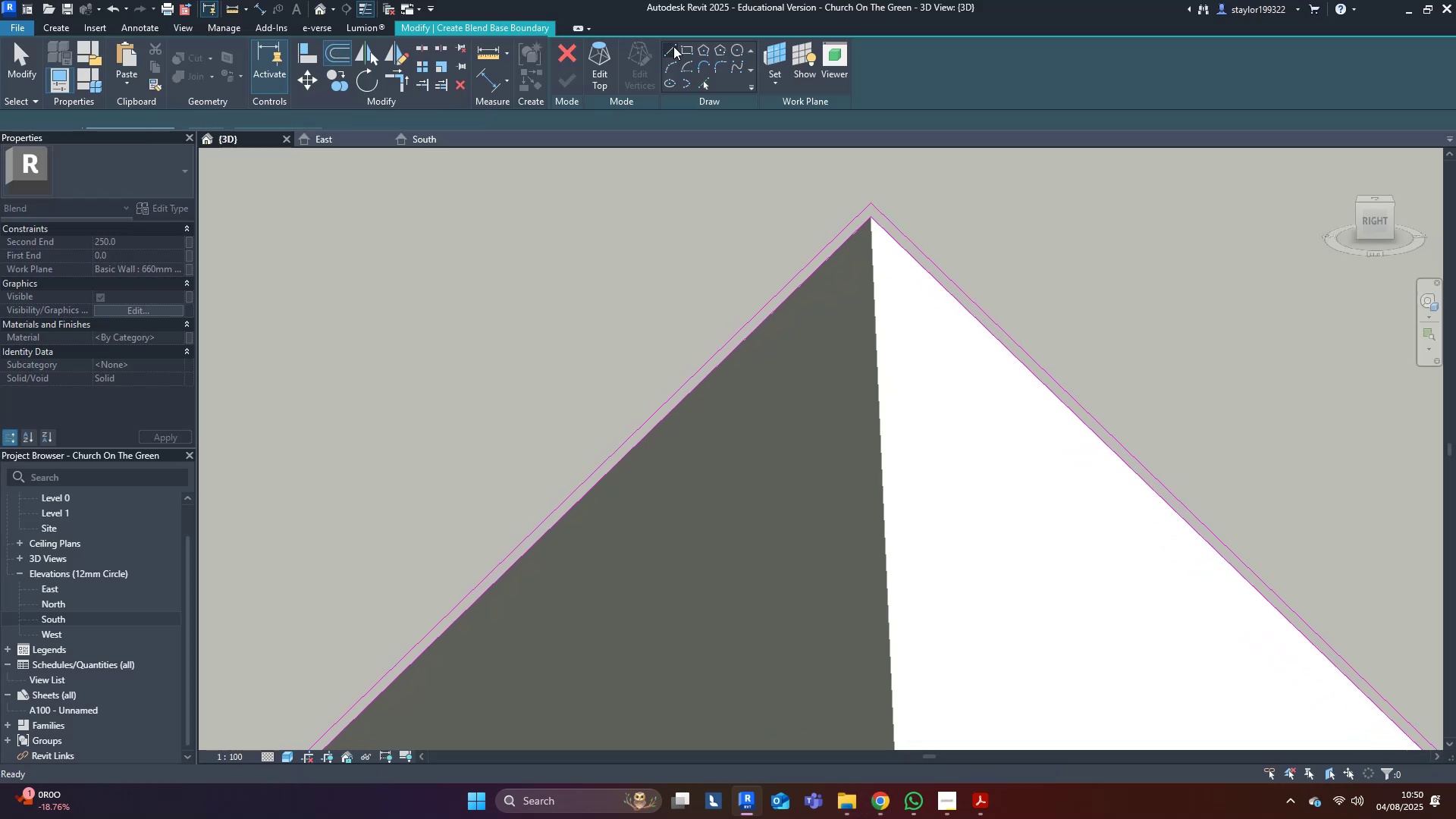 
scroll: coordinate [799, 235], scroll_direction: up, amount: 5.0
 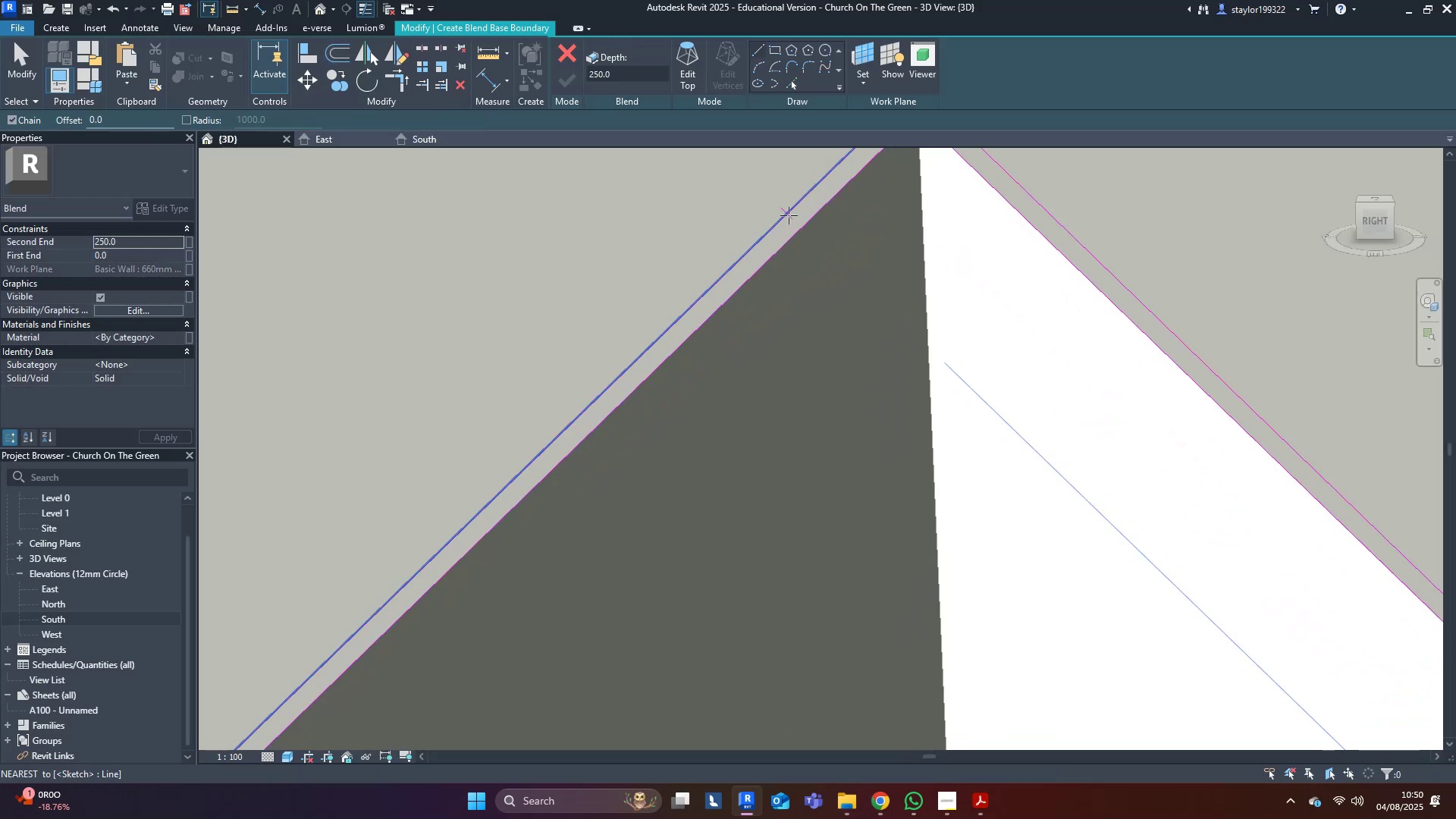 
left_click([786, 214])
 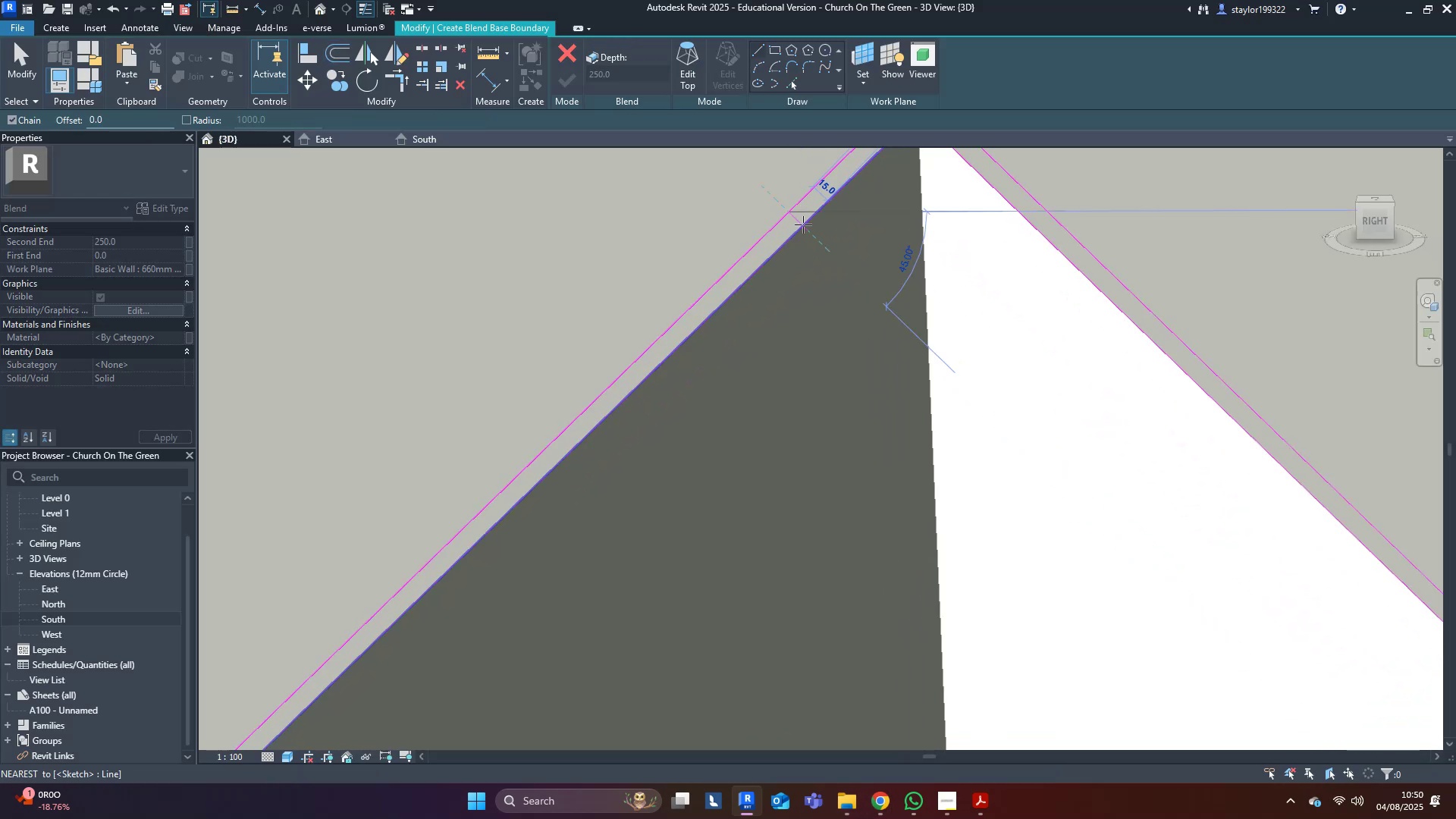 
left_click([803, 224])
 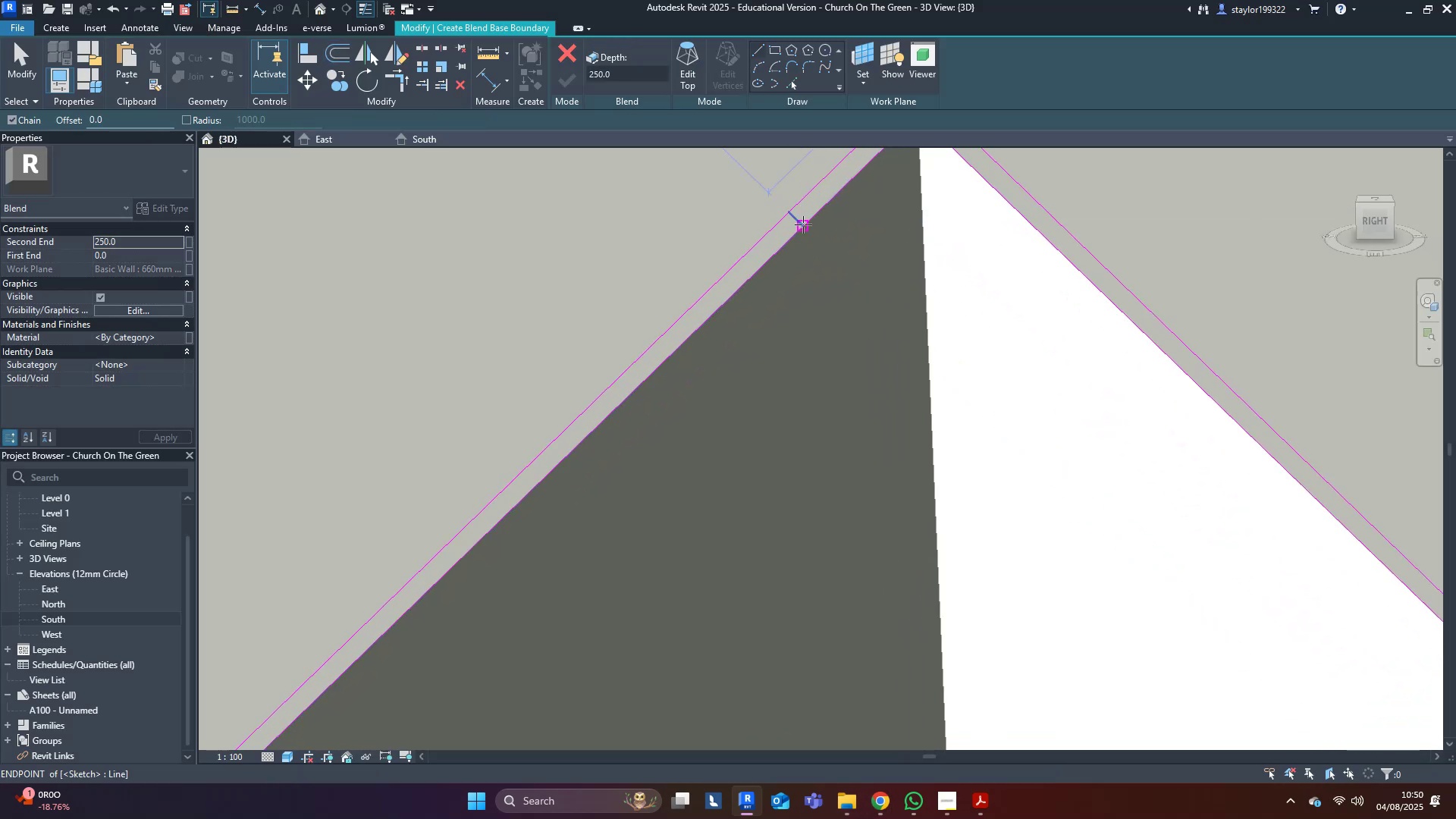 
key(Escape)
type(tr)
 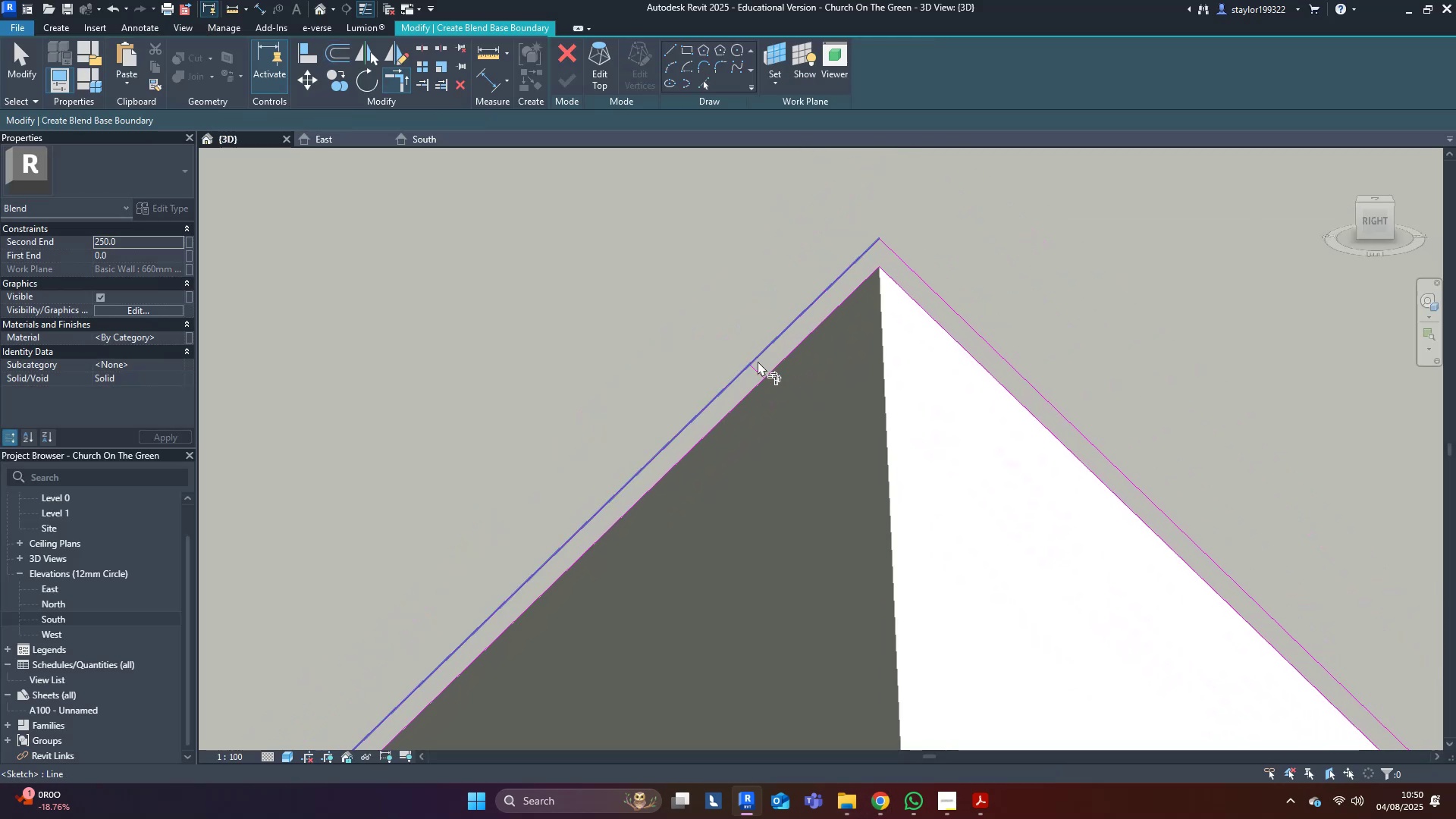 
double_click([758, 372])
 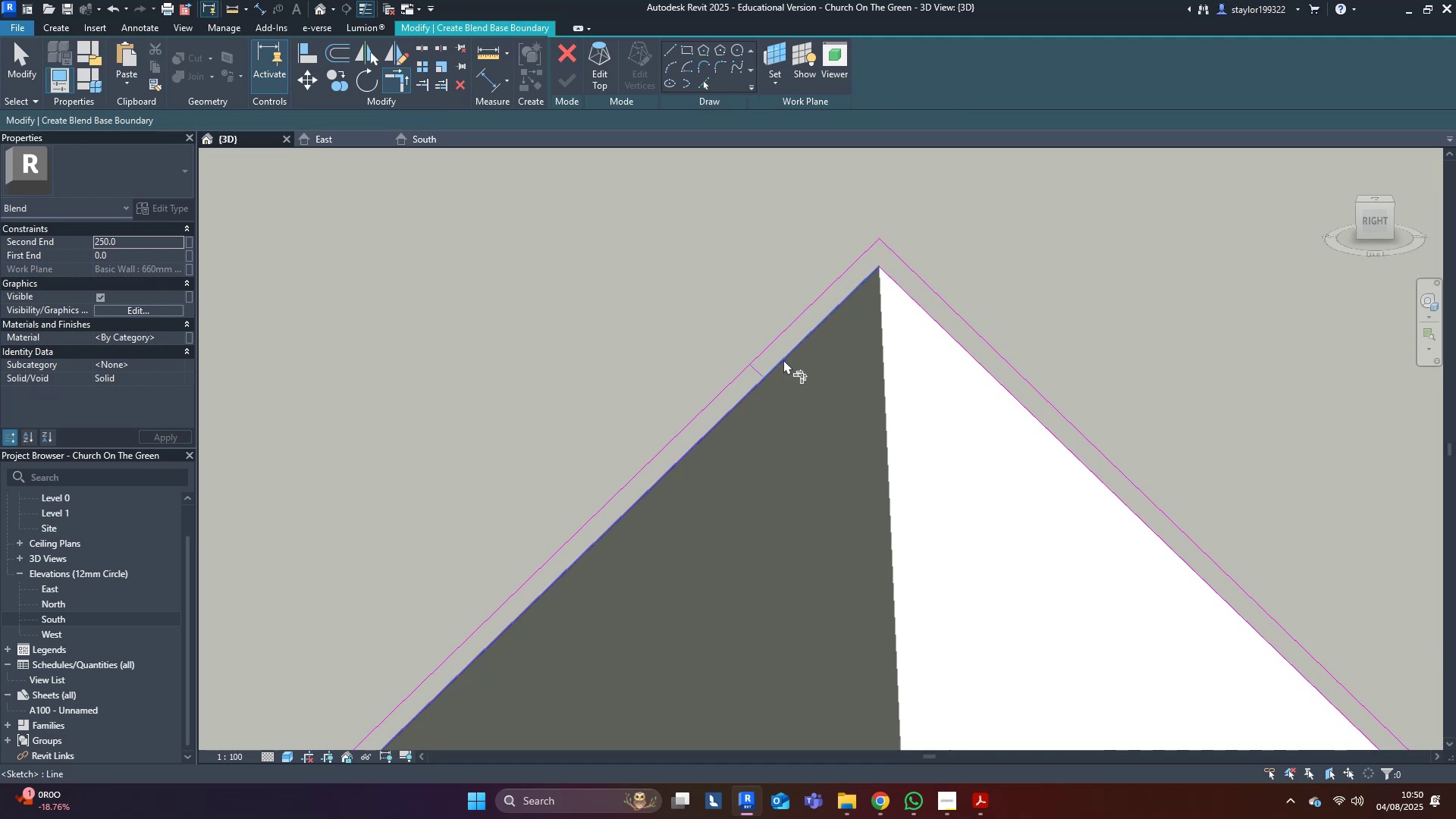 
triple_click([783, 359])
 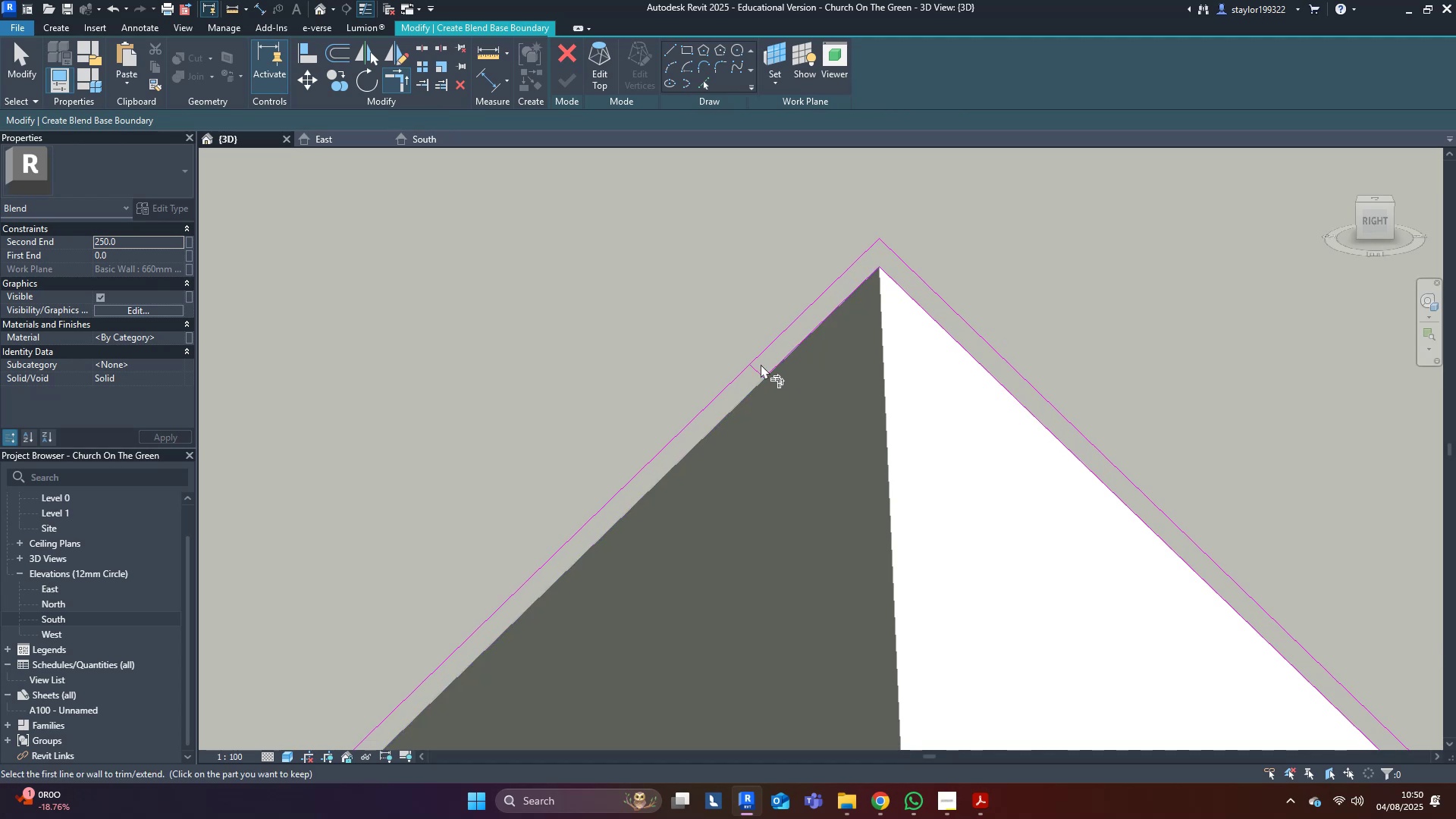 
triple_click([761, 364])
 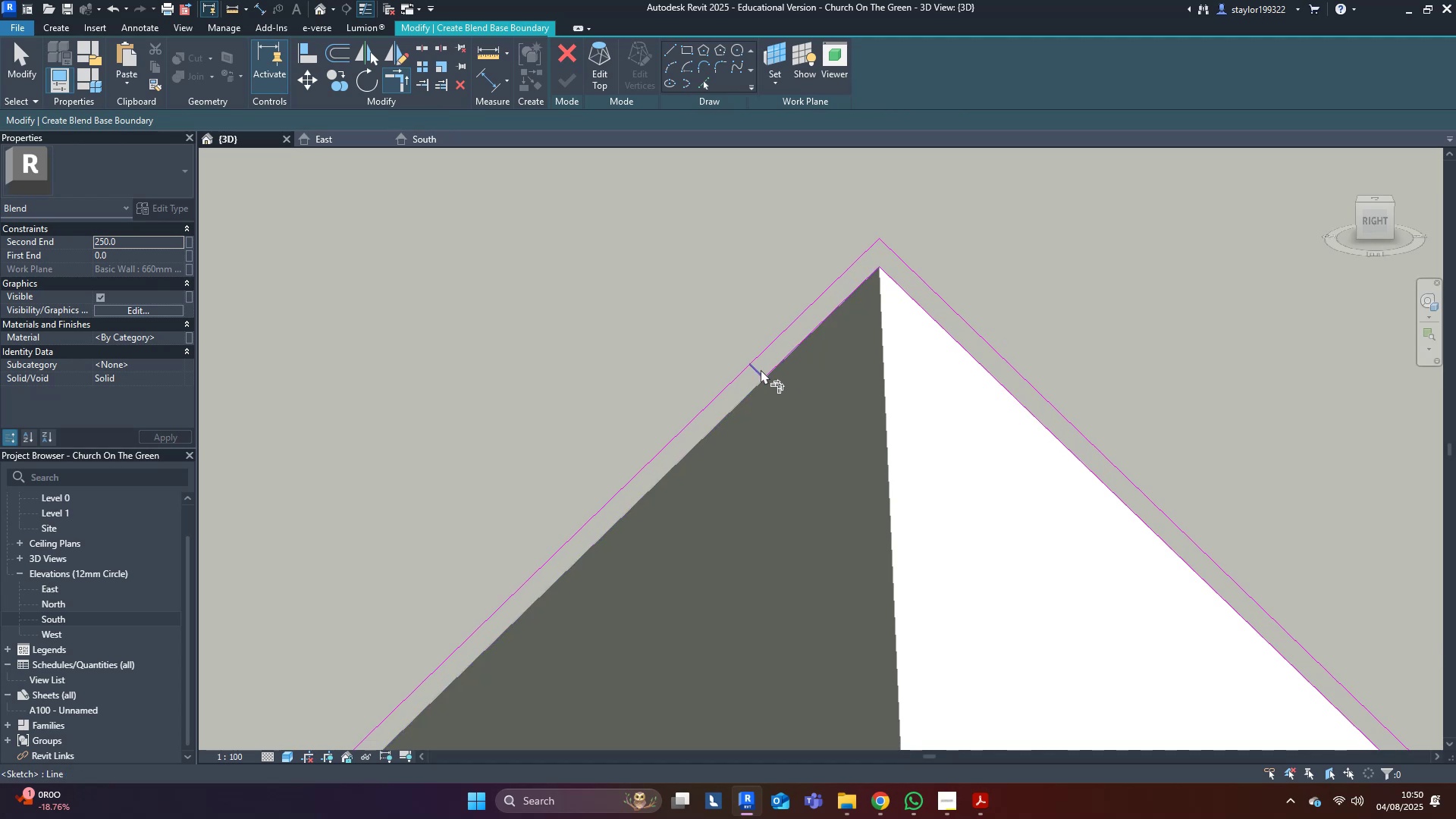 
triple_click([761, 369])
 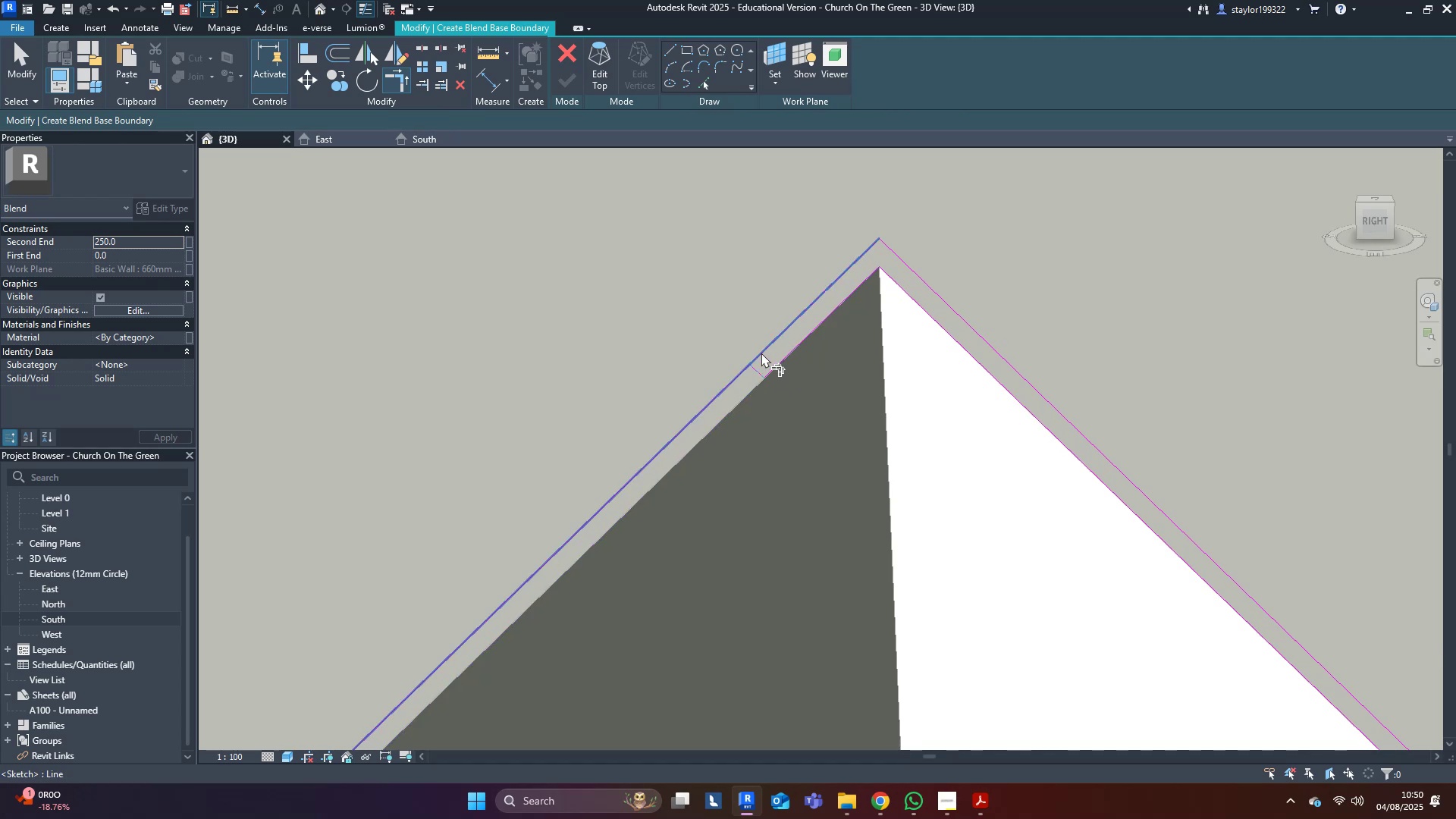 
key(M)
 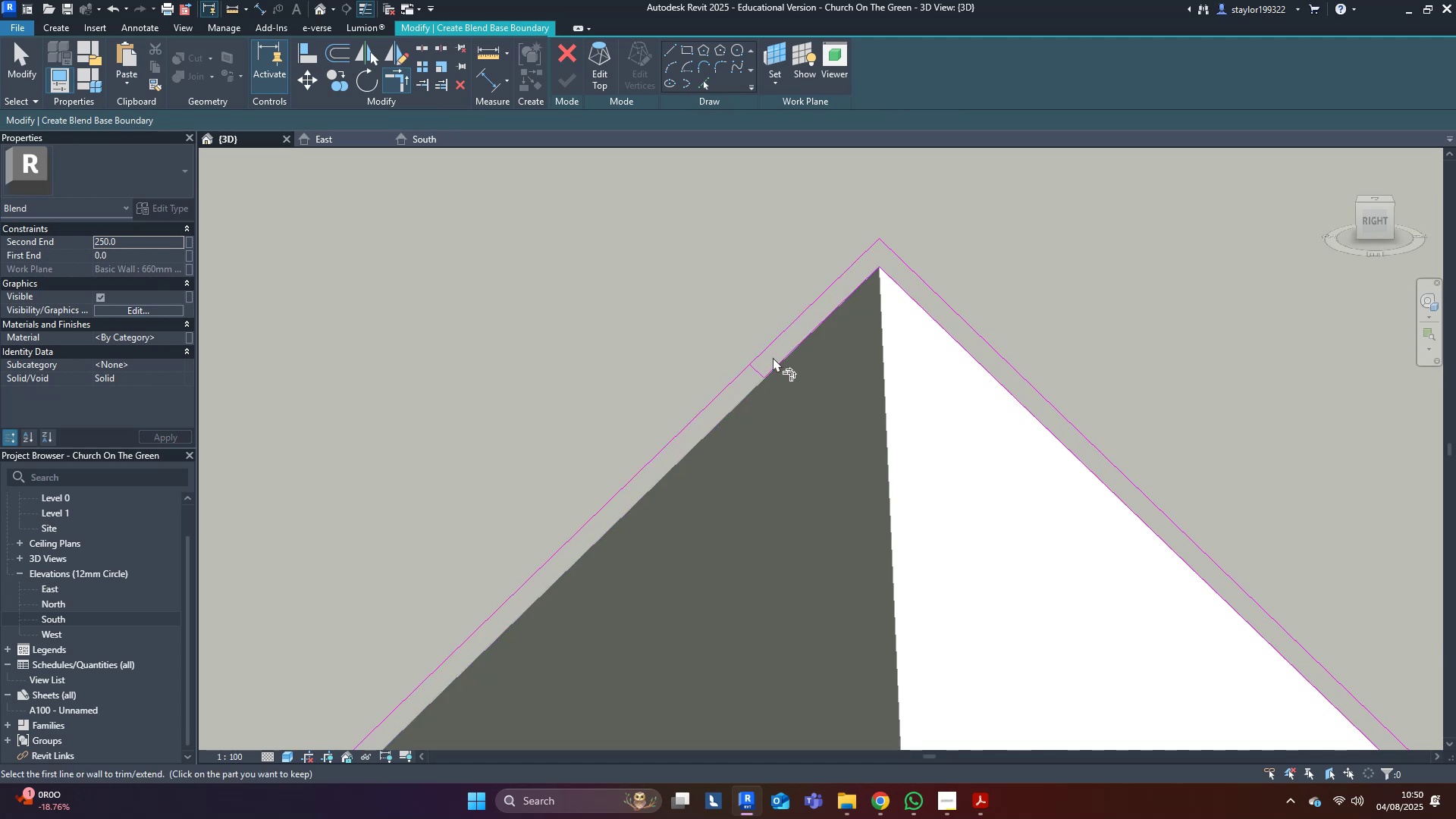 
double_click([761, 349])
 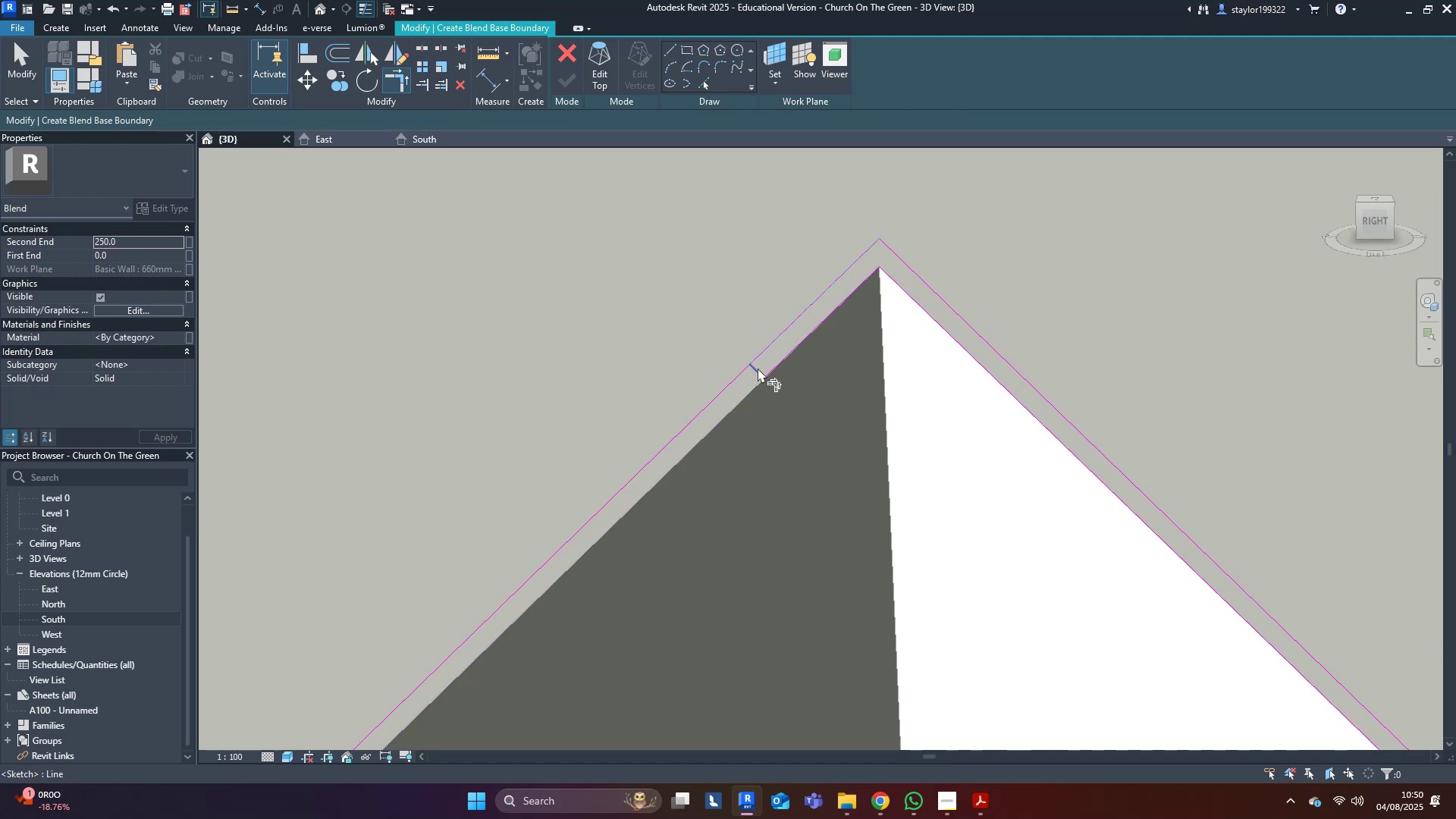 
triple_click([758, 368])
 